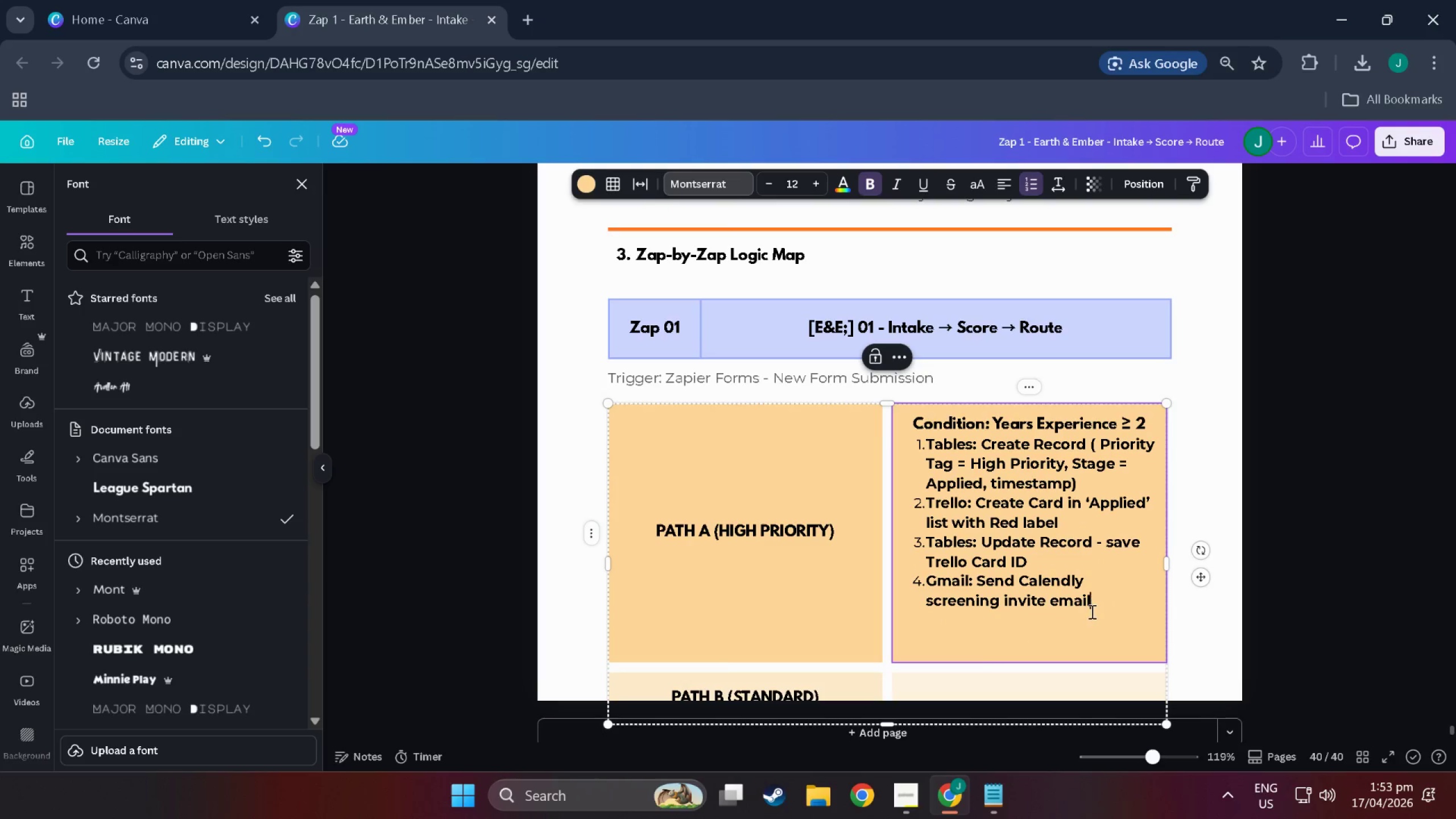 
left_click_drag(start_coordinate=[1095, 600], to_coordinate=[928, 574])
 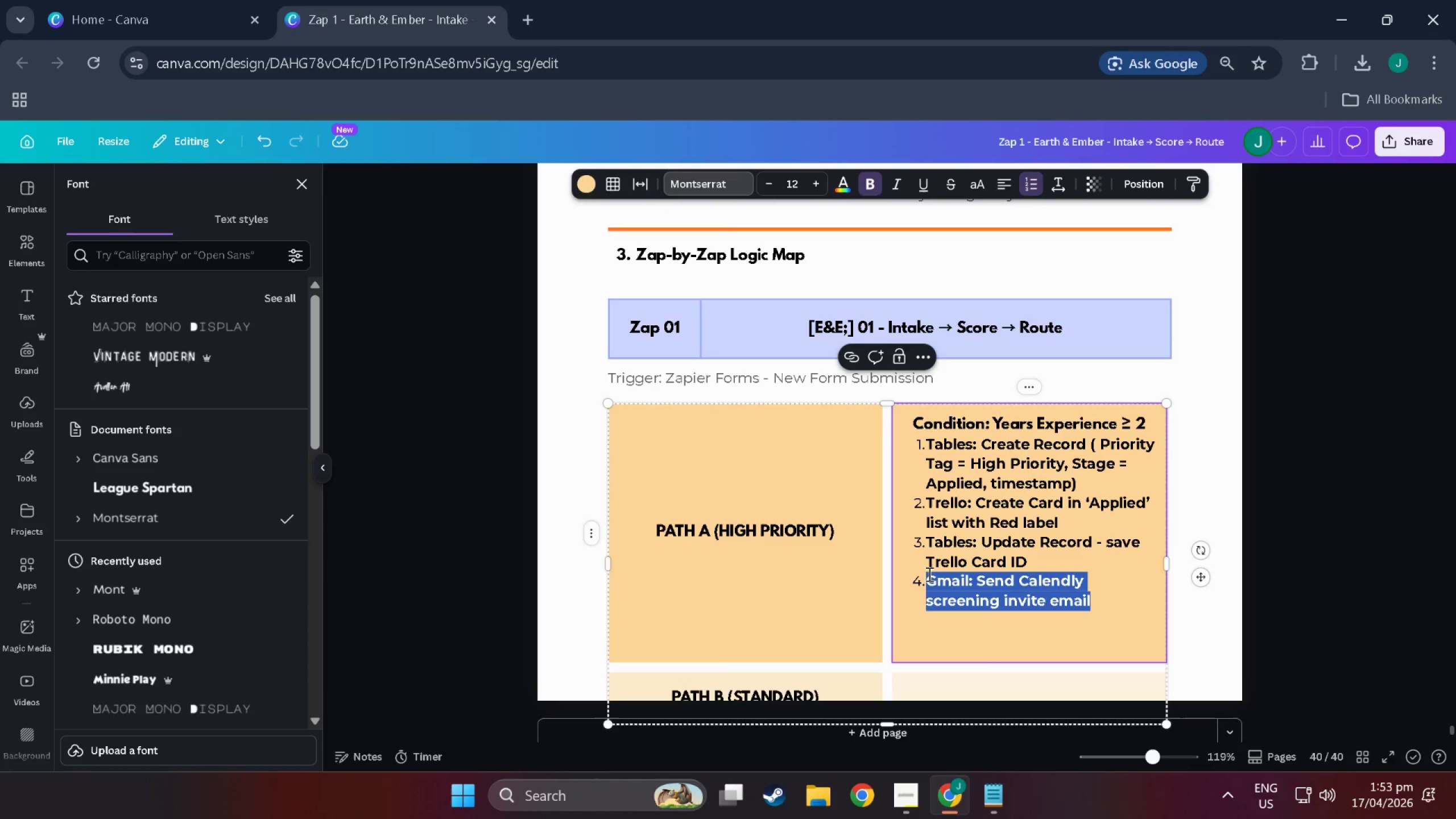 
key(Control+X)
 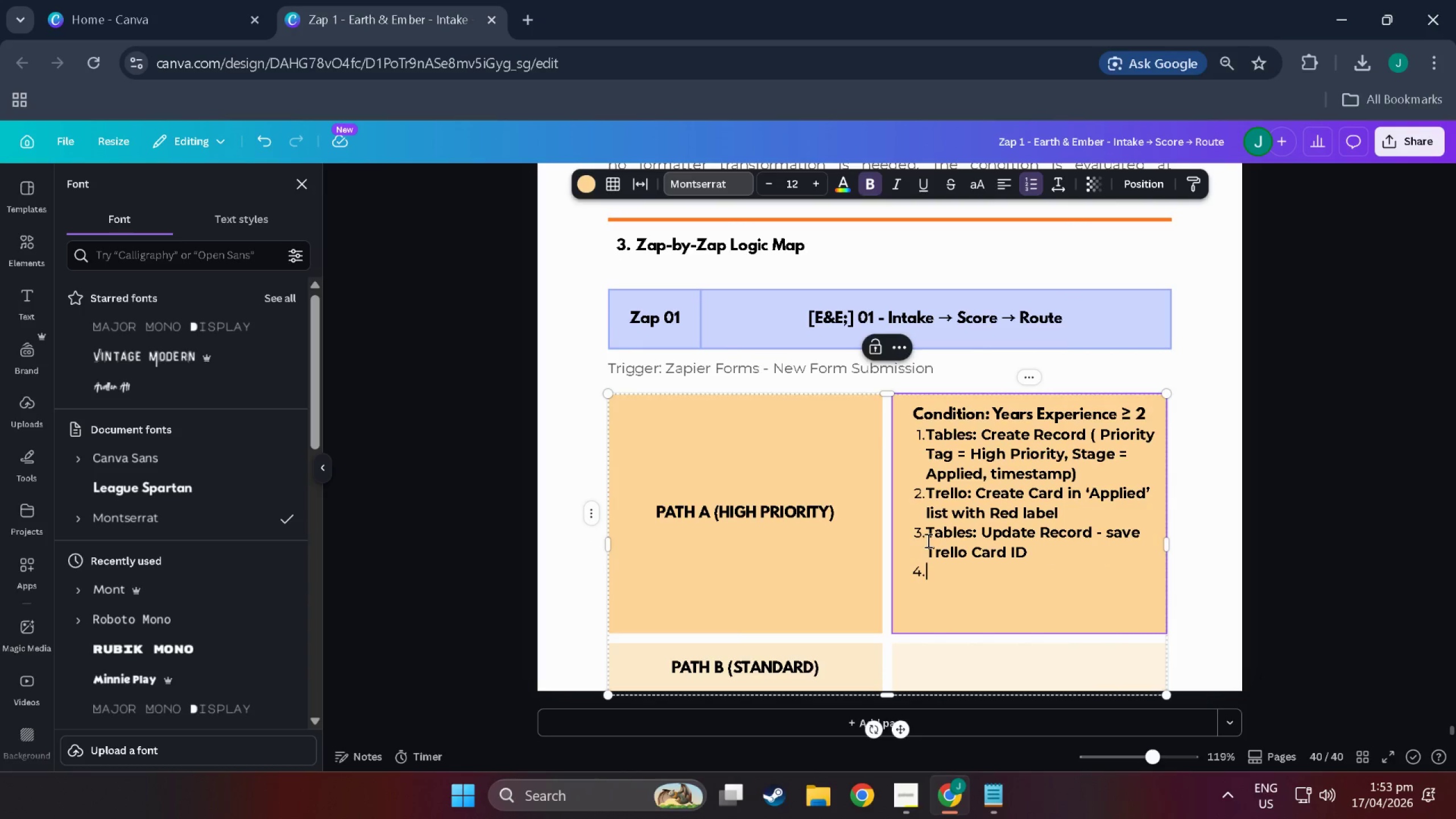 
left_click([928, 531])
 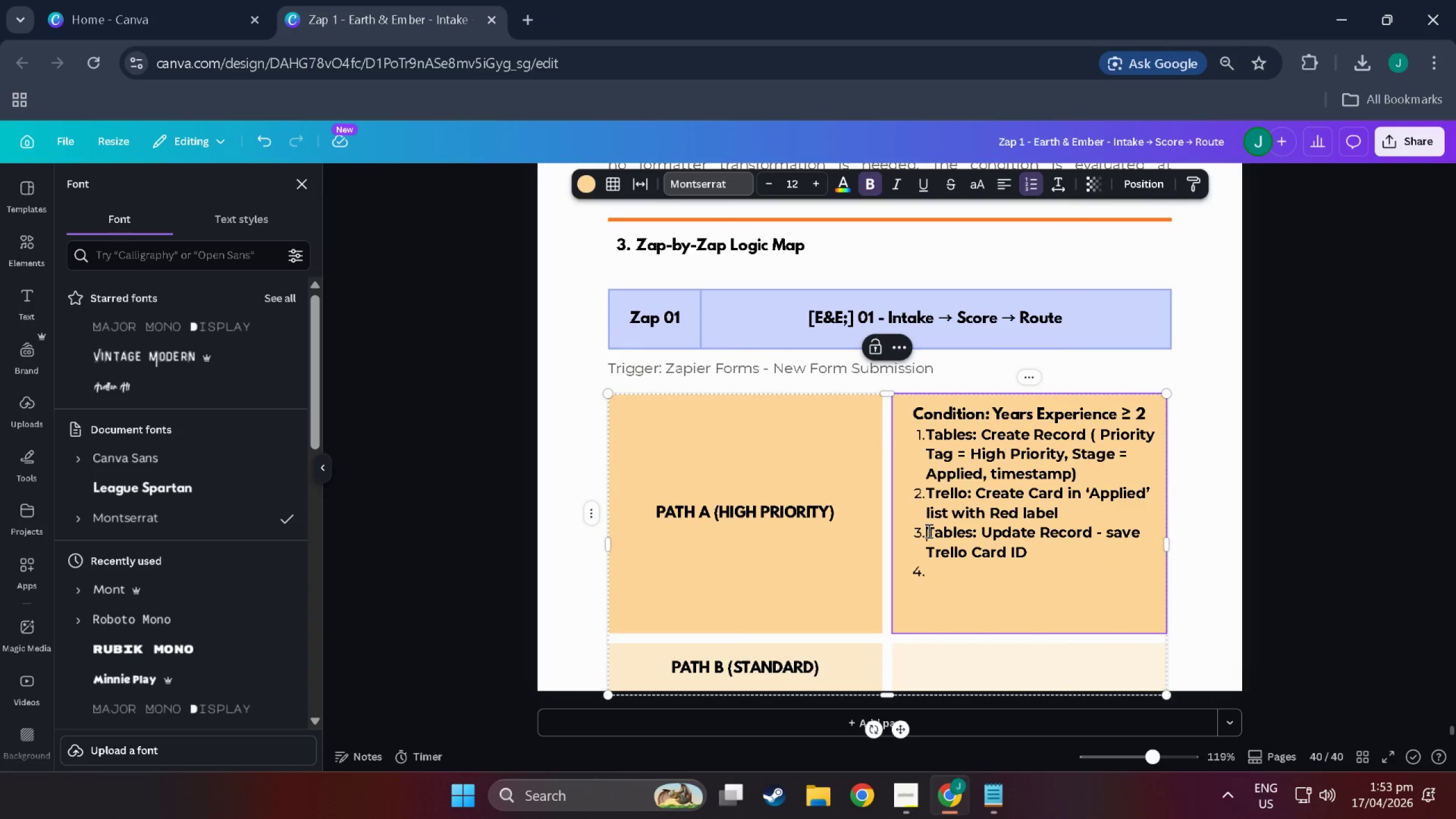 
key(Control+V)
 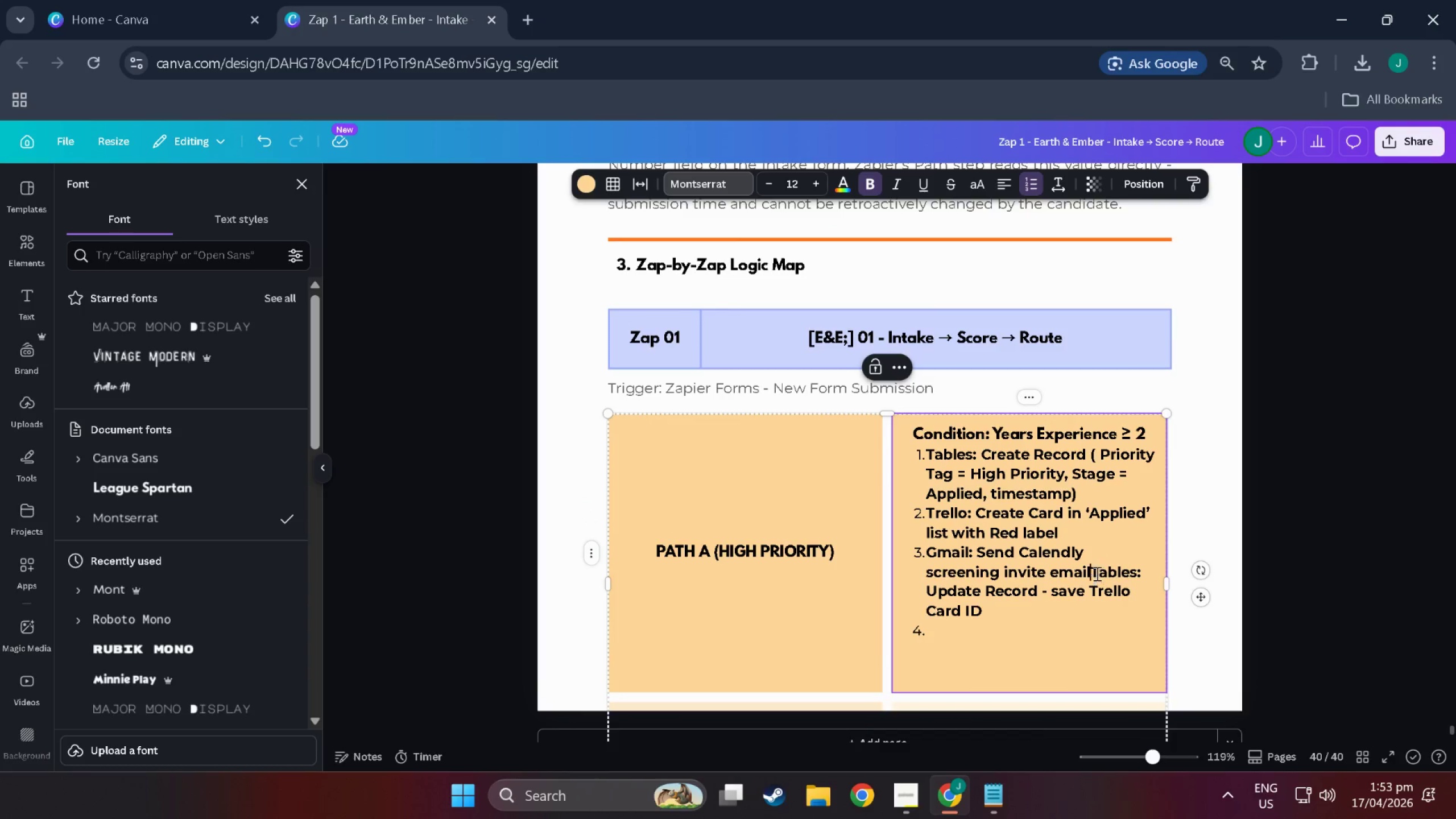 
left_click_drag(start_coordinate=[1095, 570], to_coordinate=[1099, 593])
 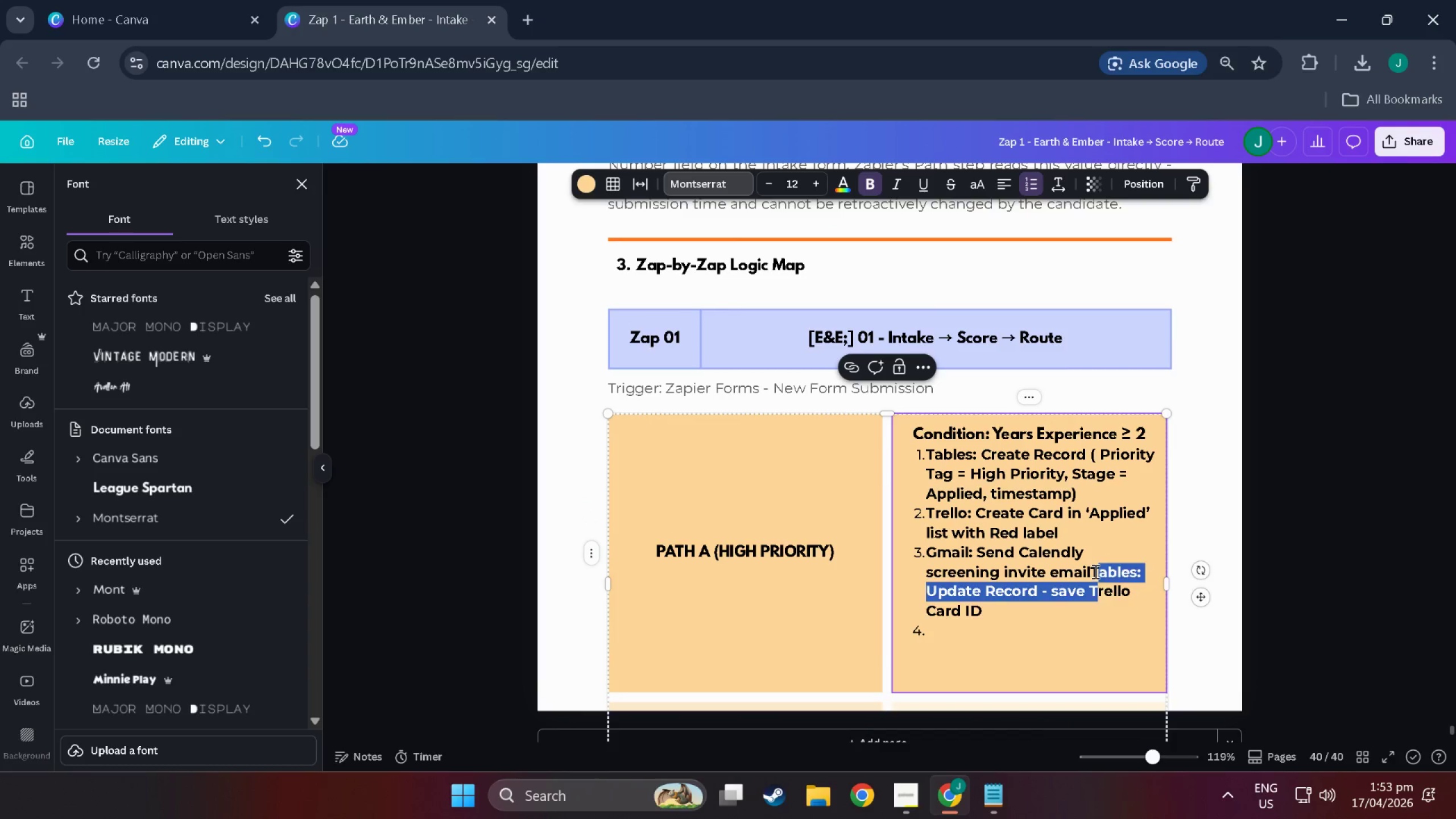 
left_click([1094, 571])
 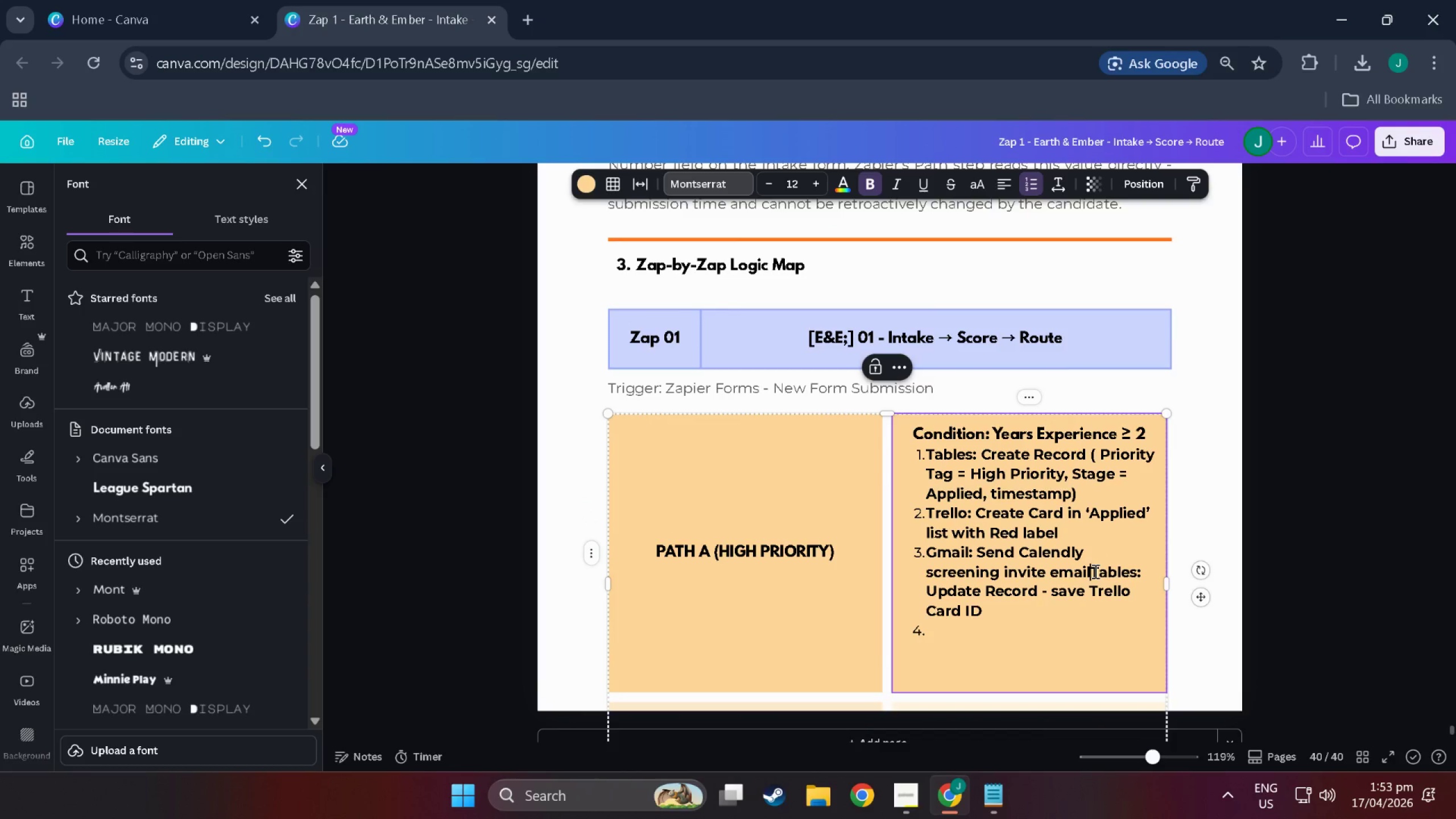 
left_click_drag(start_coordinate=[1094, 571], to_coordinate=[1106, 609])
 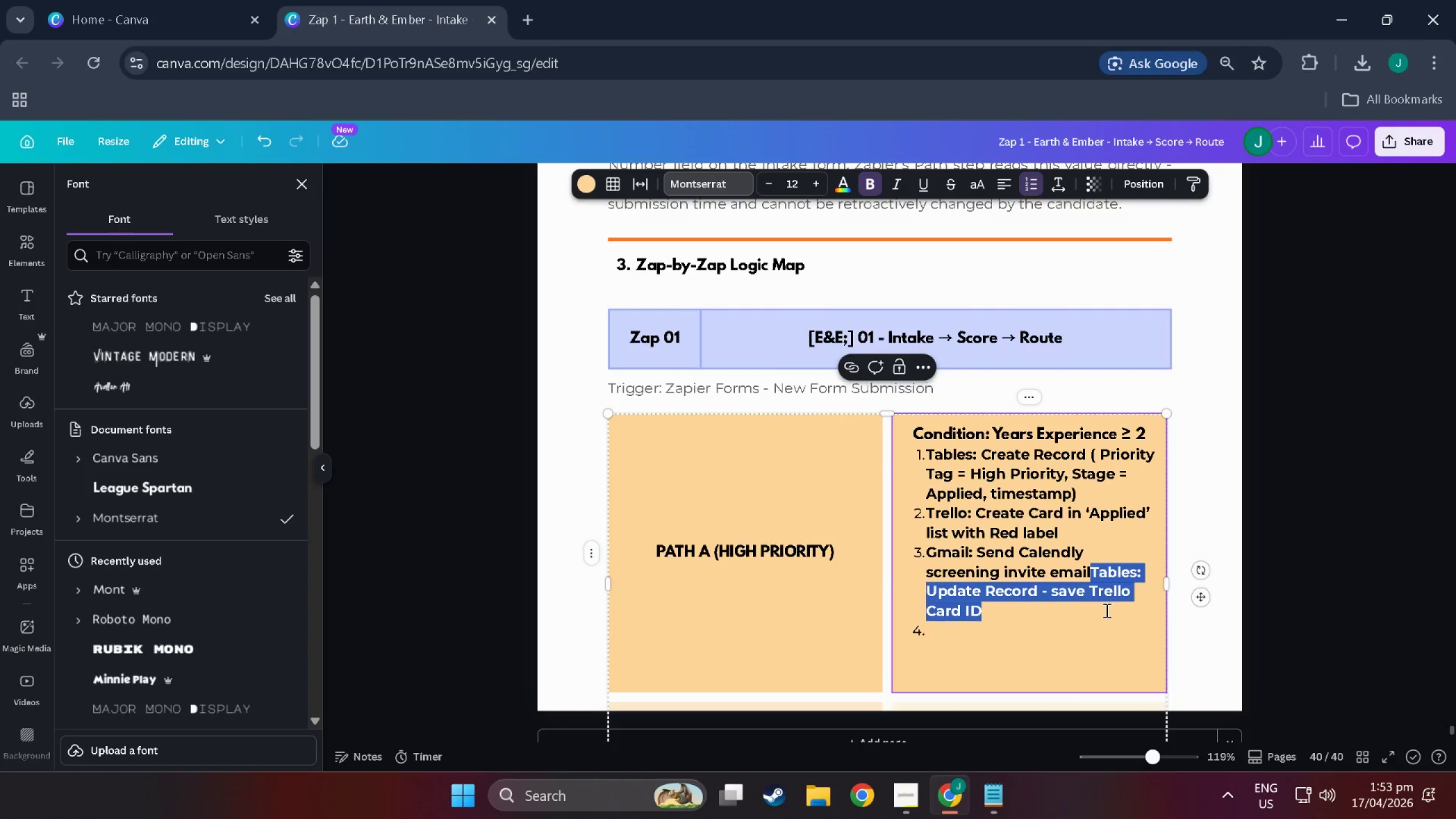 
key(Control+ControlLeft)
 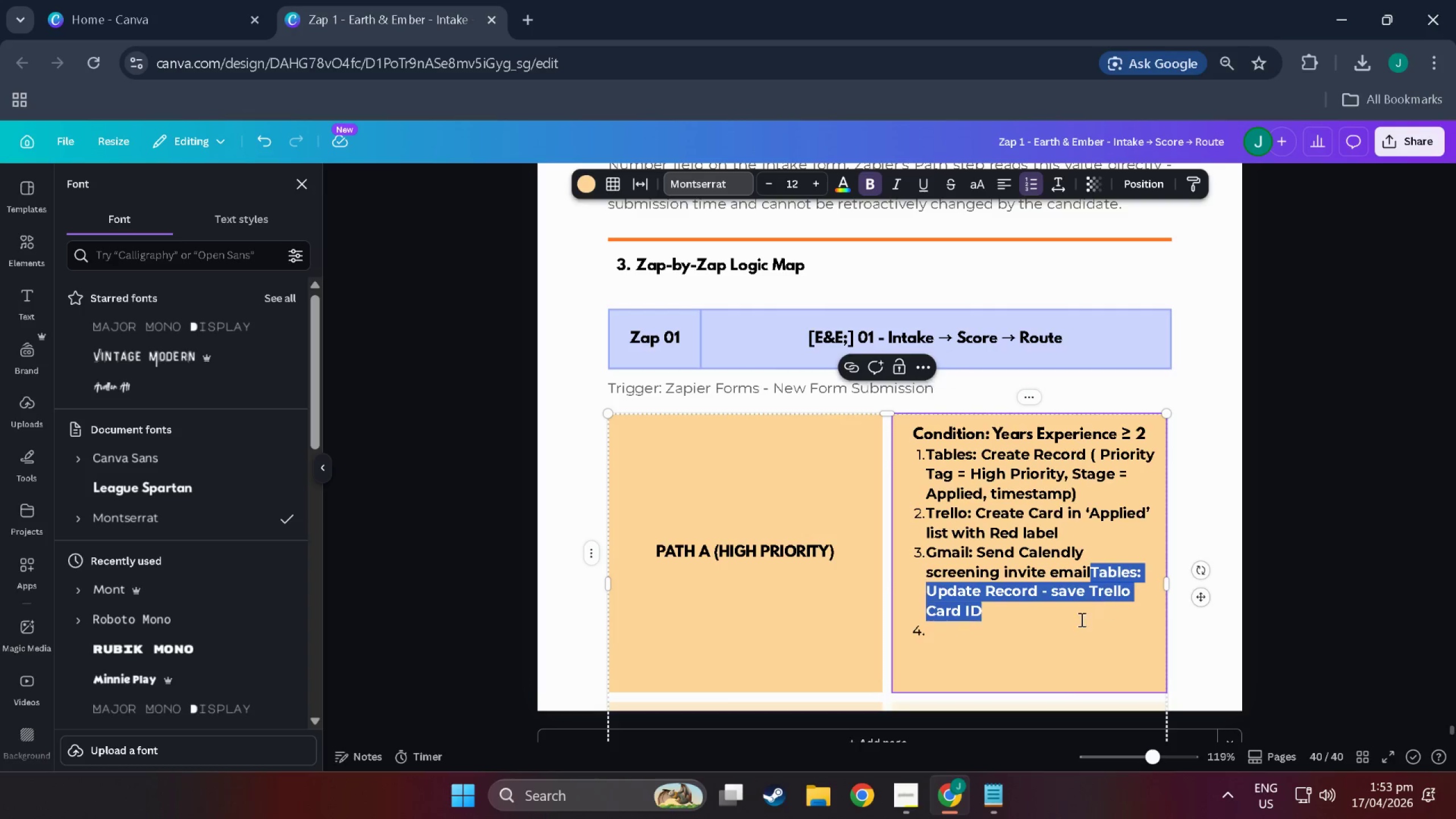 
key(Control+X)
 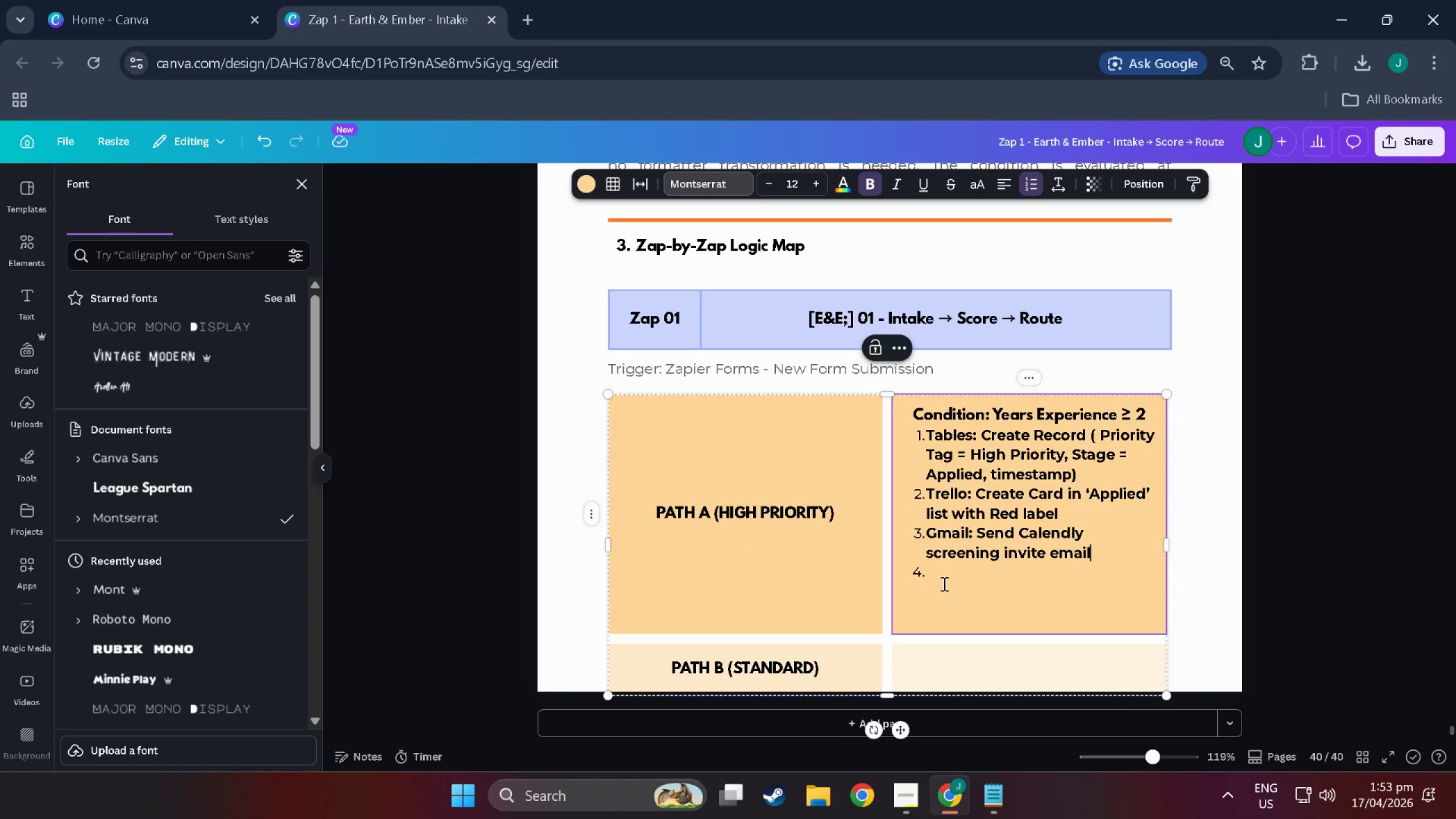 
left_click([944, 568])
 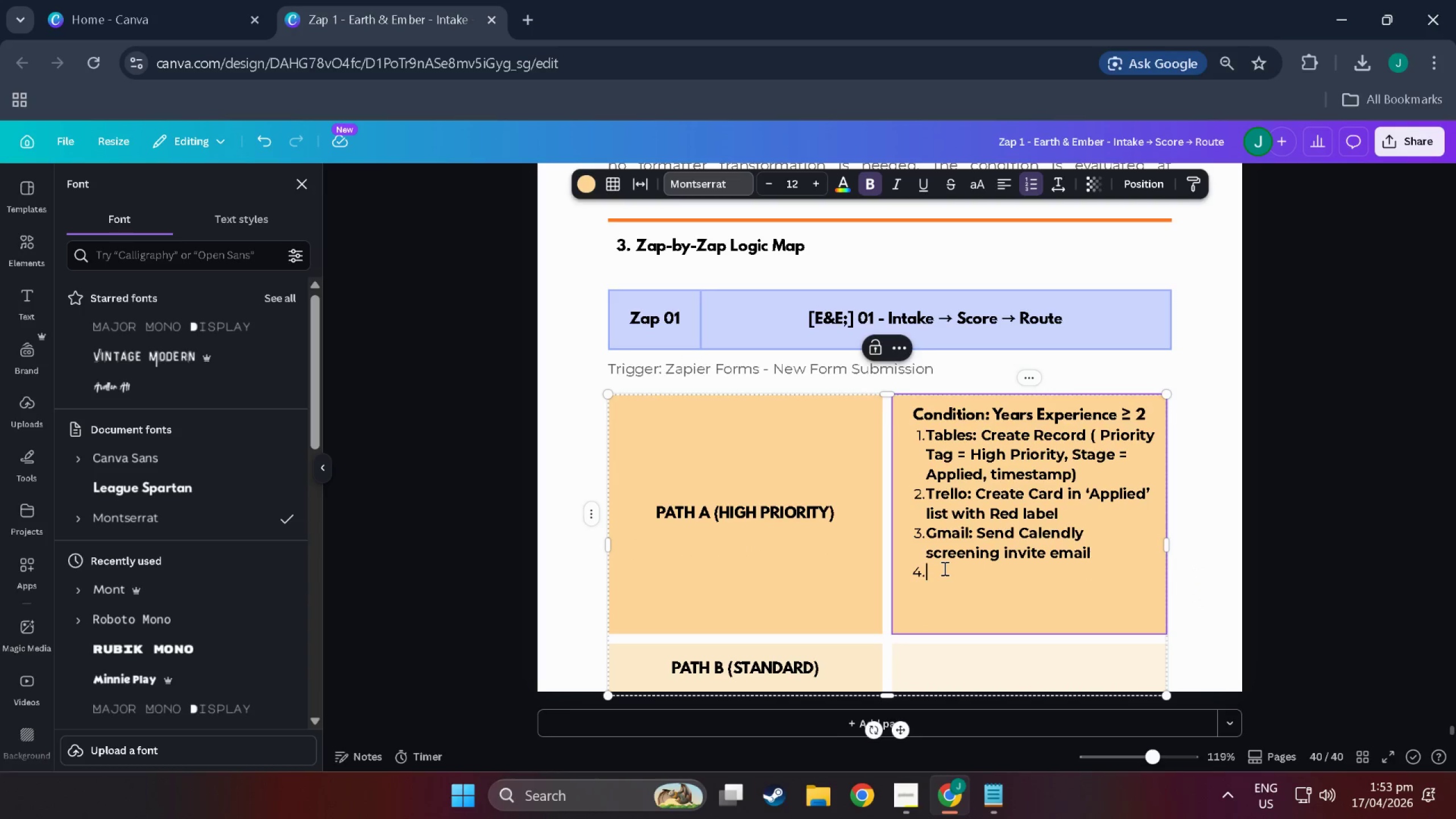 
key(Control+ControlLeft)
 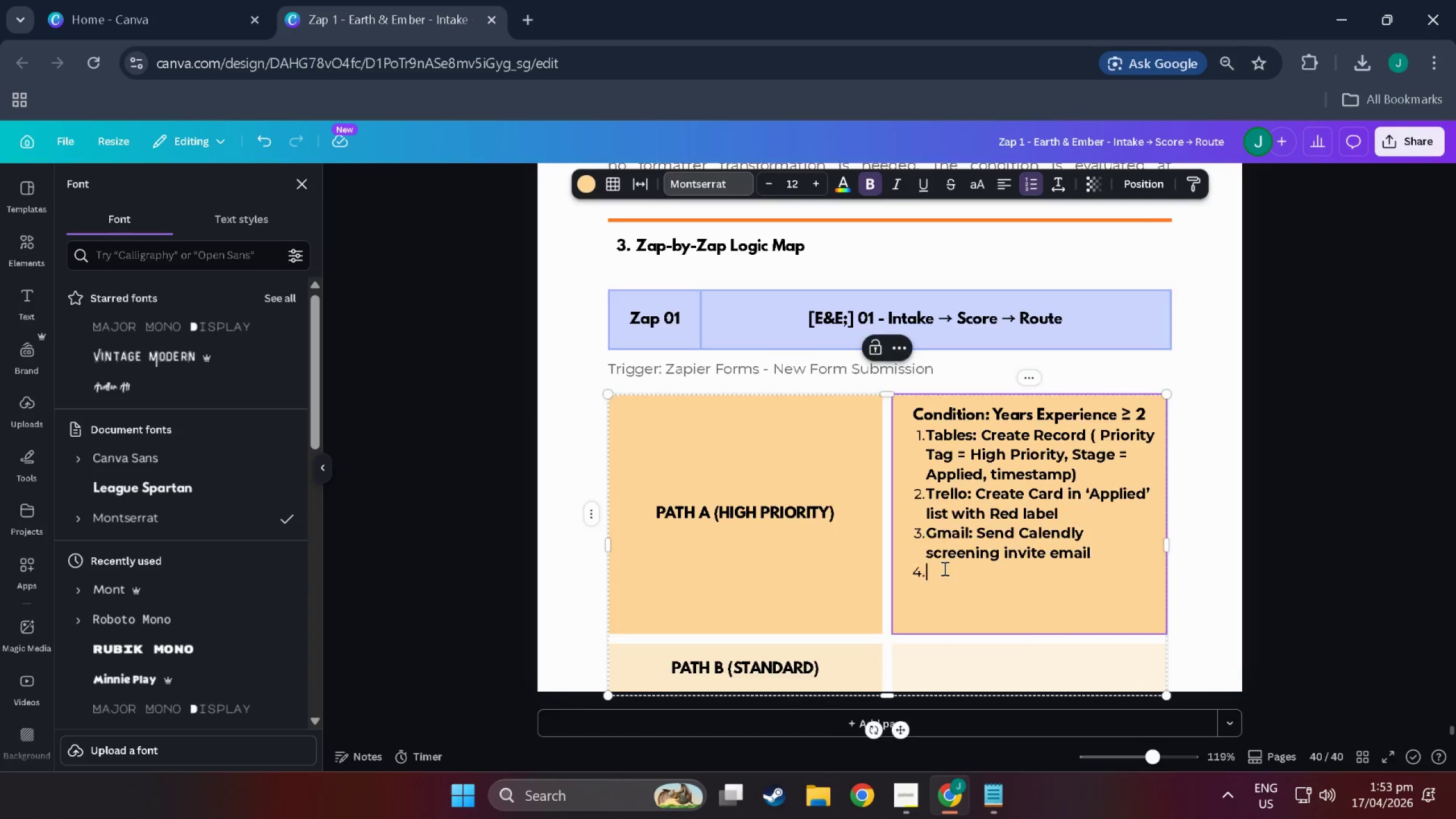 
key(Control+V)
 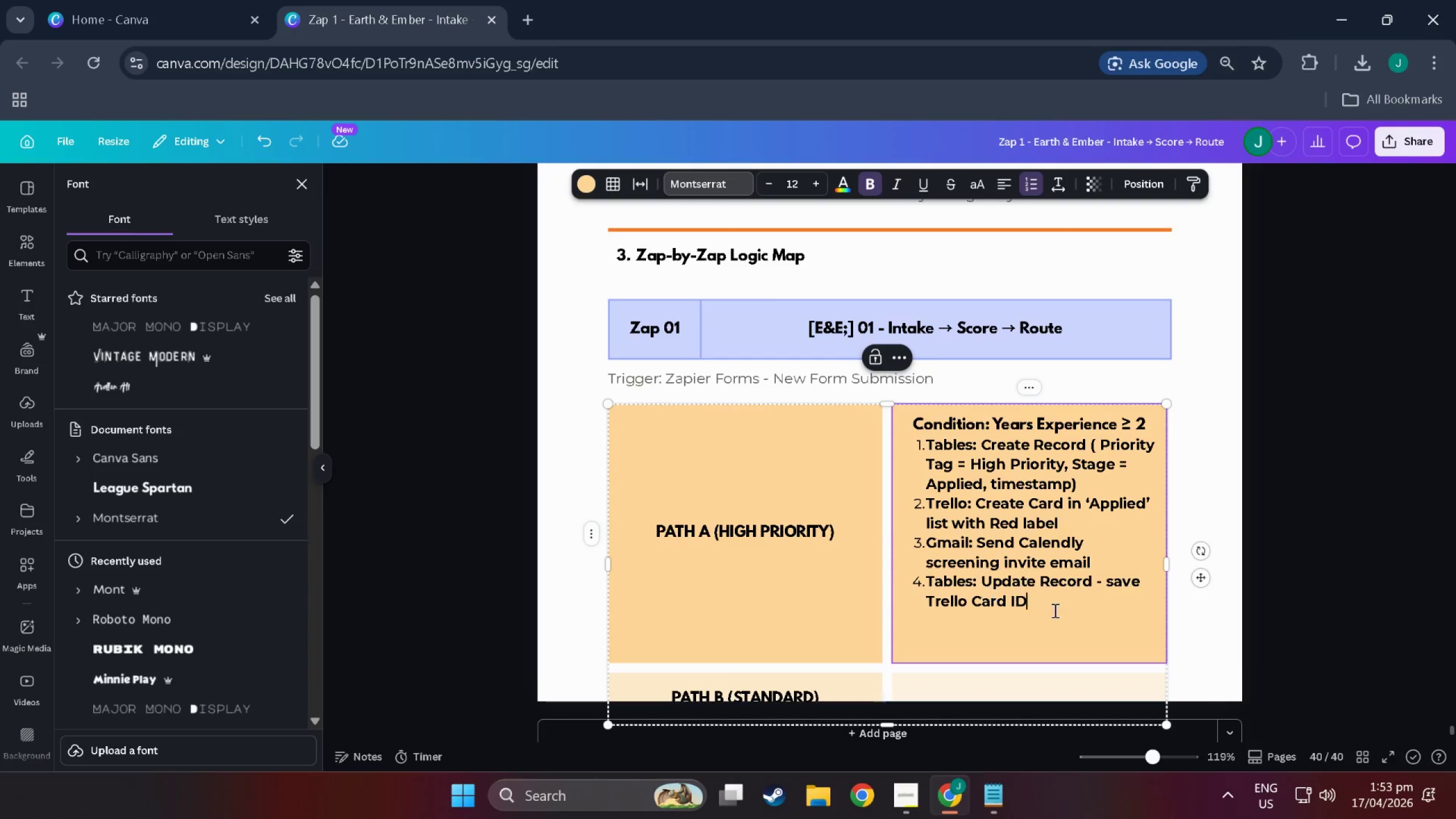 
left_click([1066, 610])
 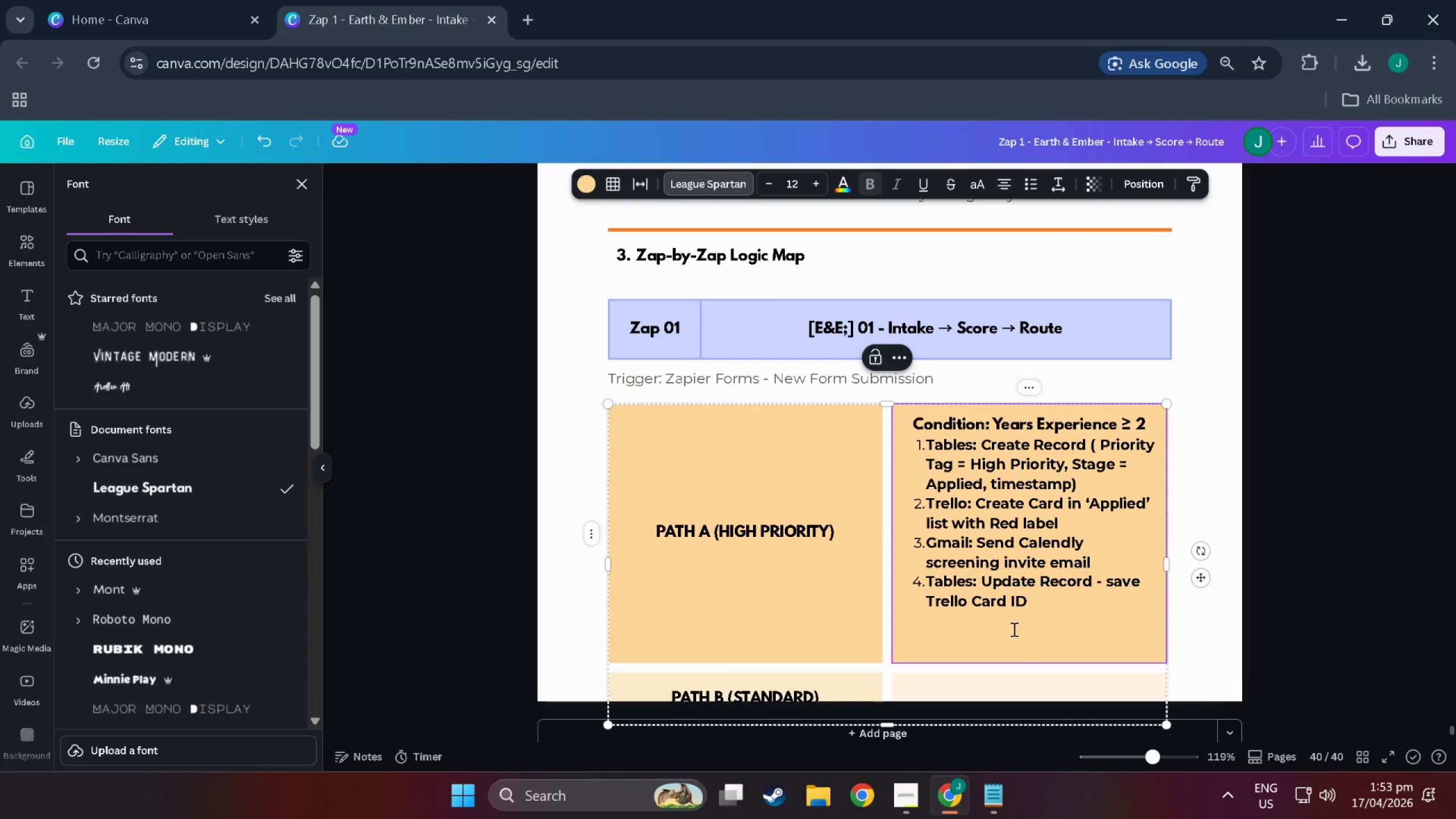 
key(Control+Backspace)
 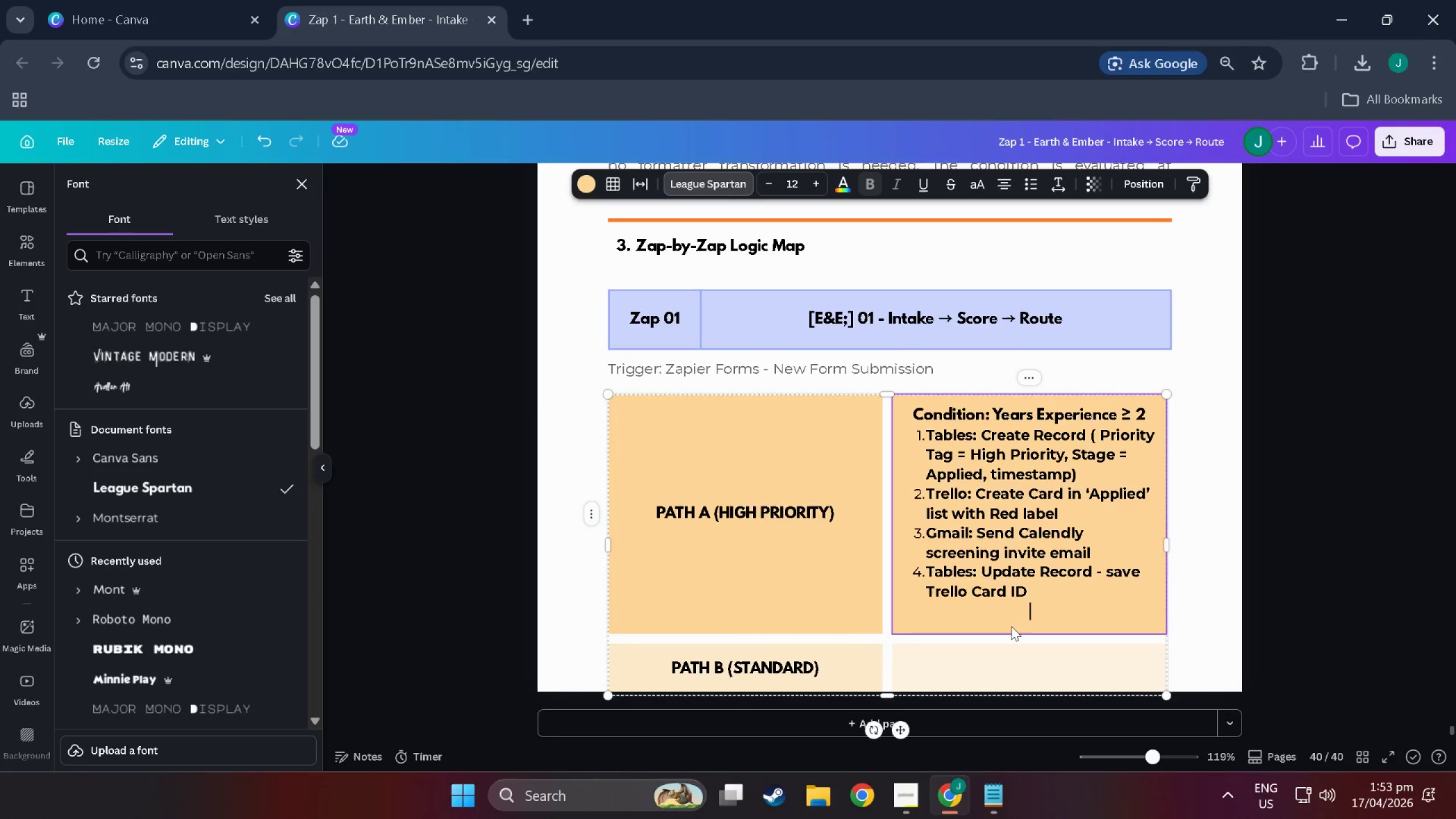 
key(Control+Backspace)
 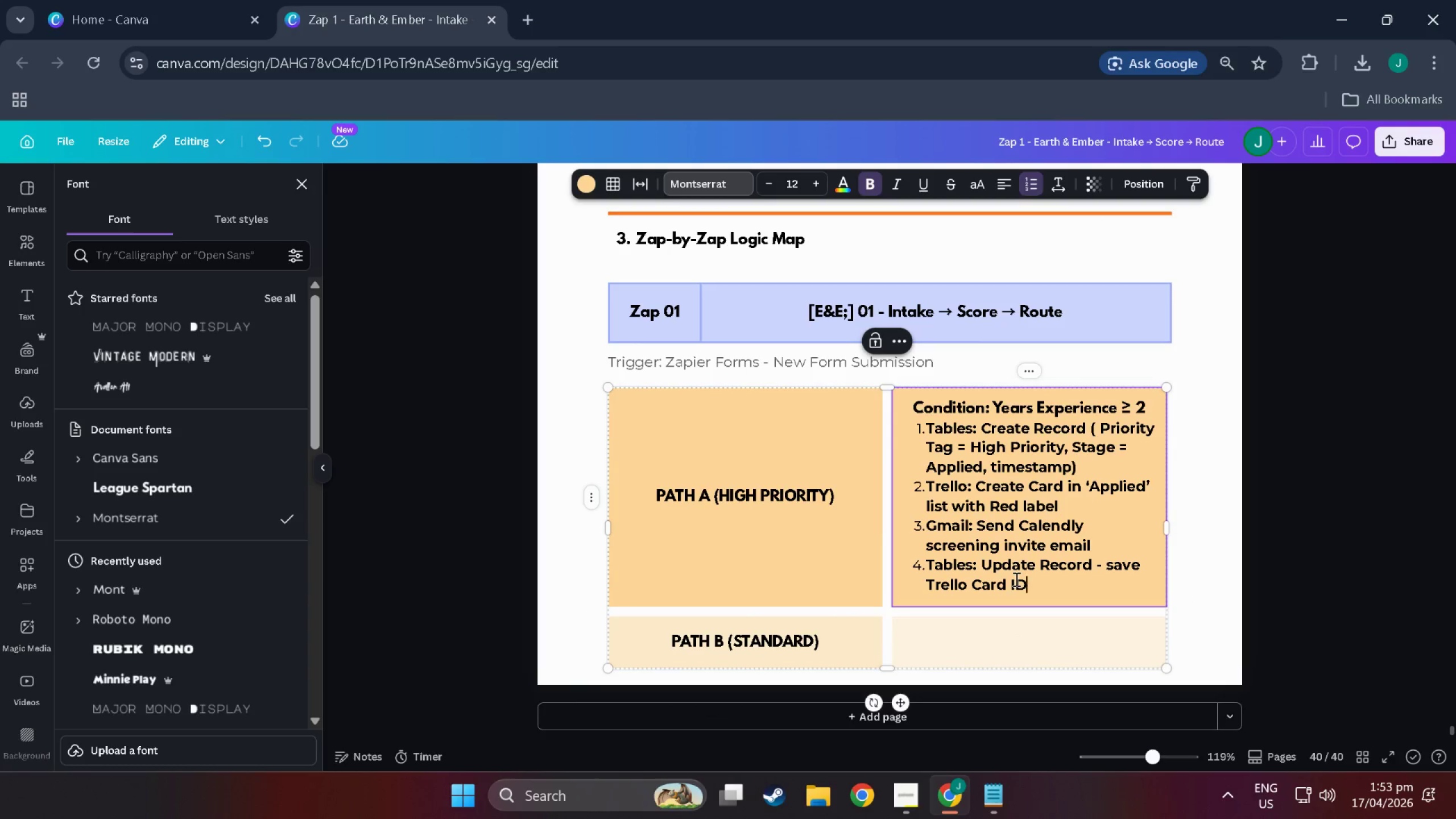 
left_click_drag(start_coordinate=[1037, 583], to_coordinate=[904, 436])
 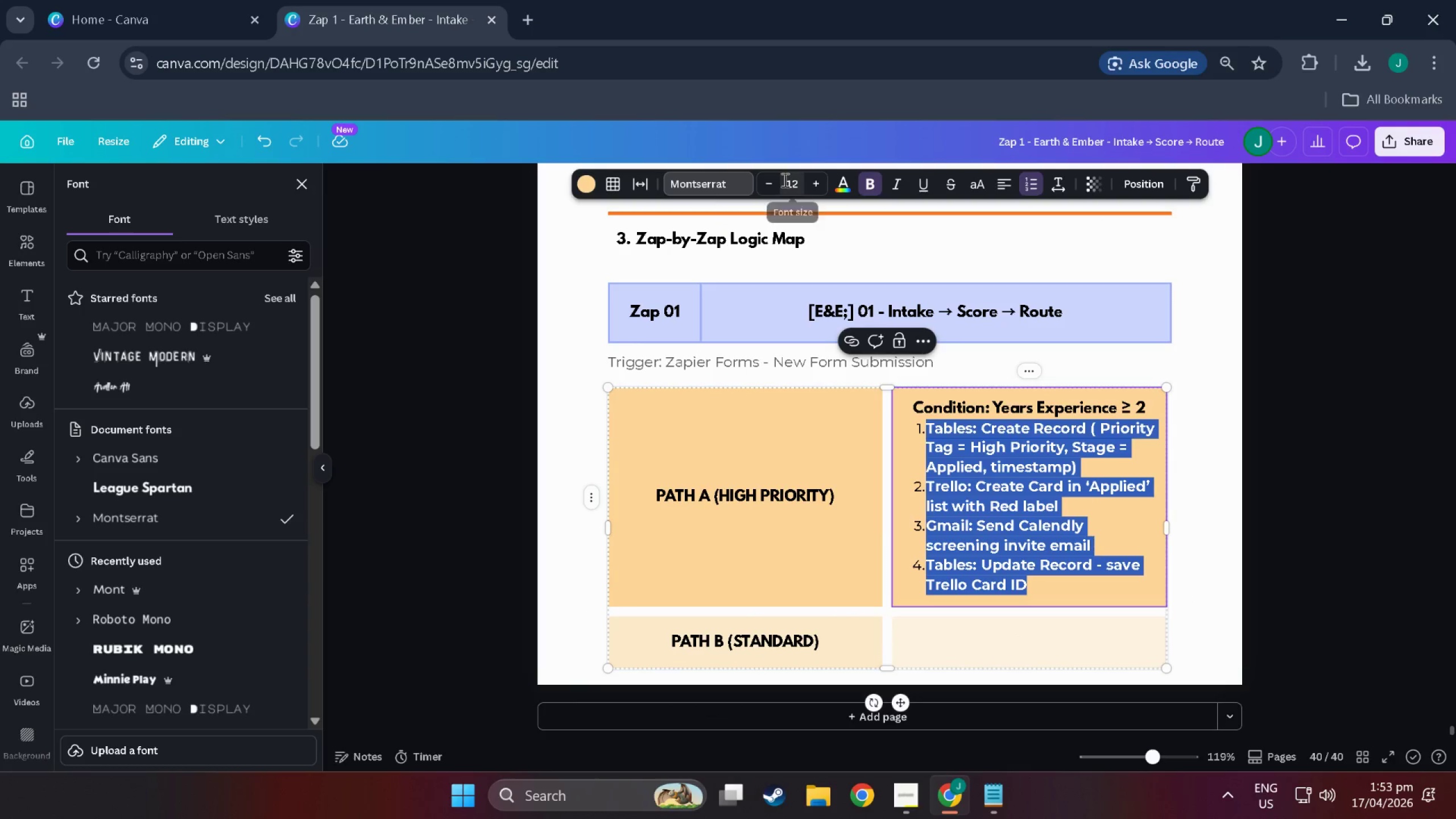 
left_click([772, 182])
 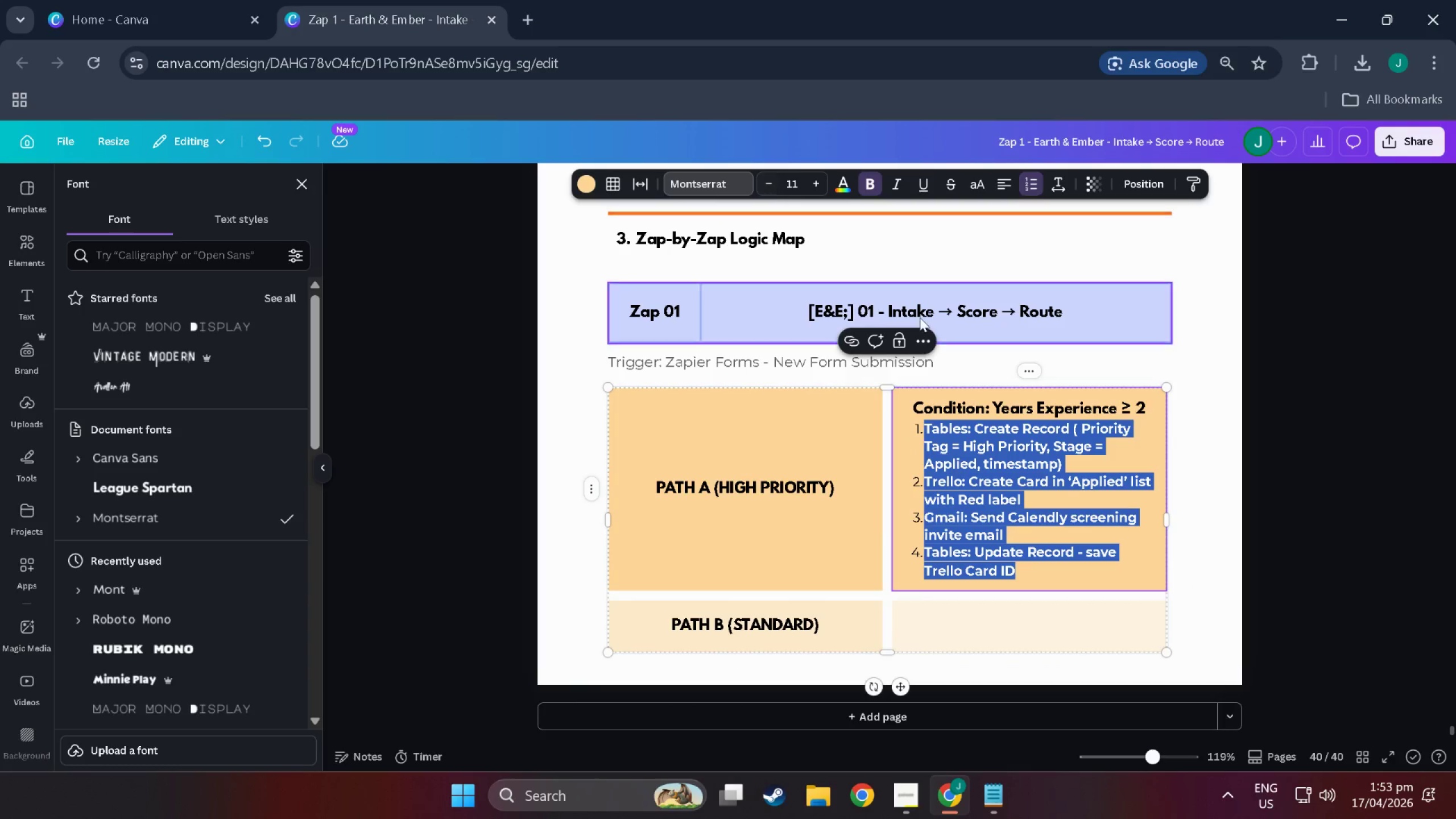 
left_click([1004, 424])
 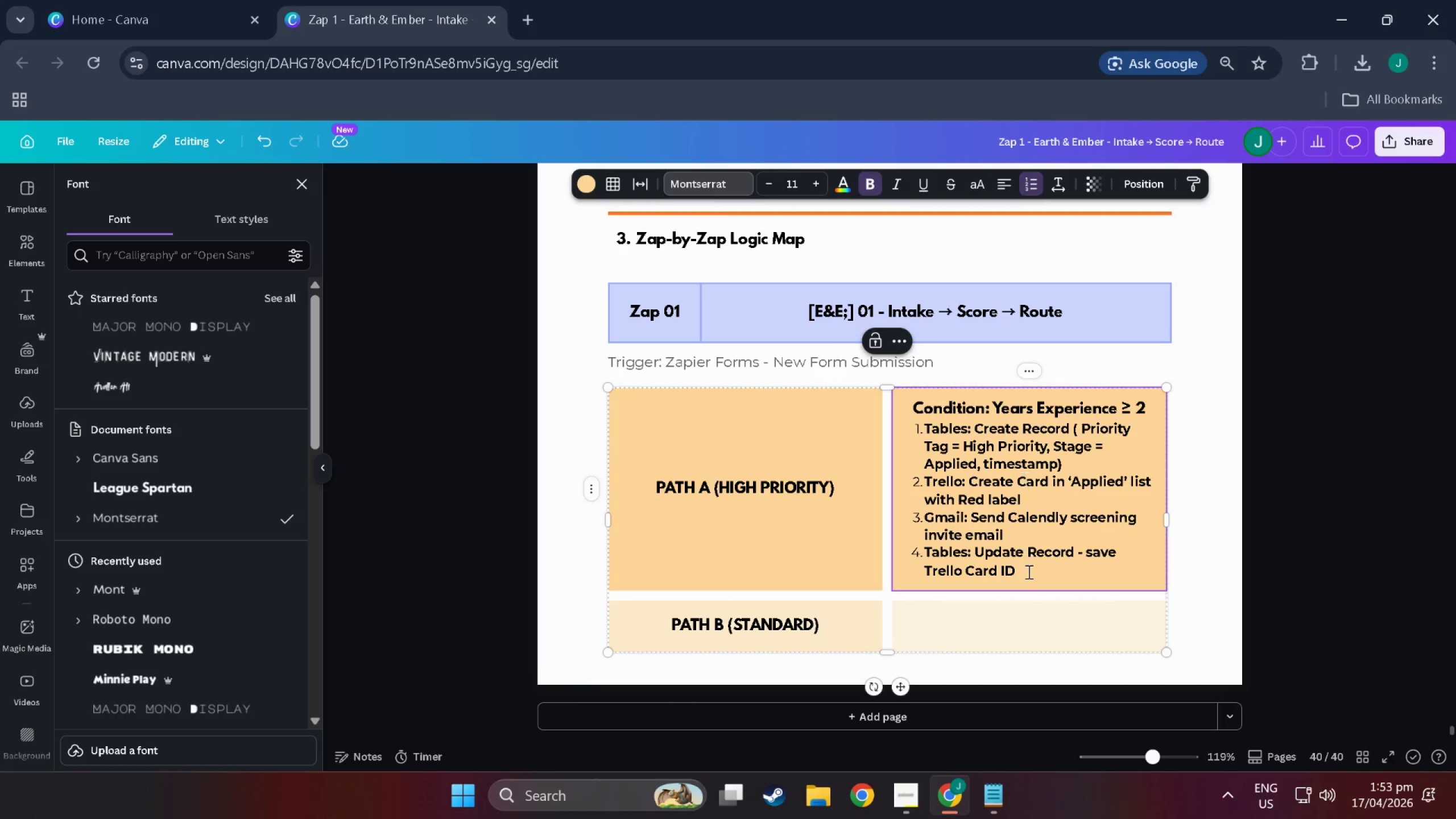 
left_click_drag(start_coordinate=[1028, 572], to_coordinate=[905, 431])
 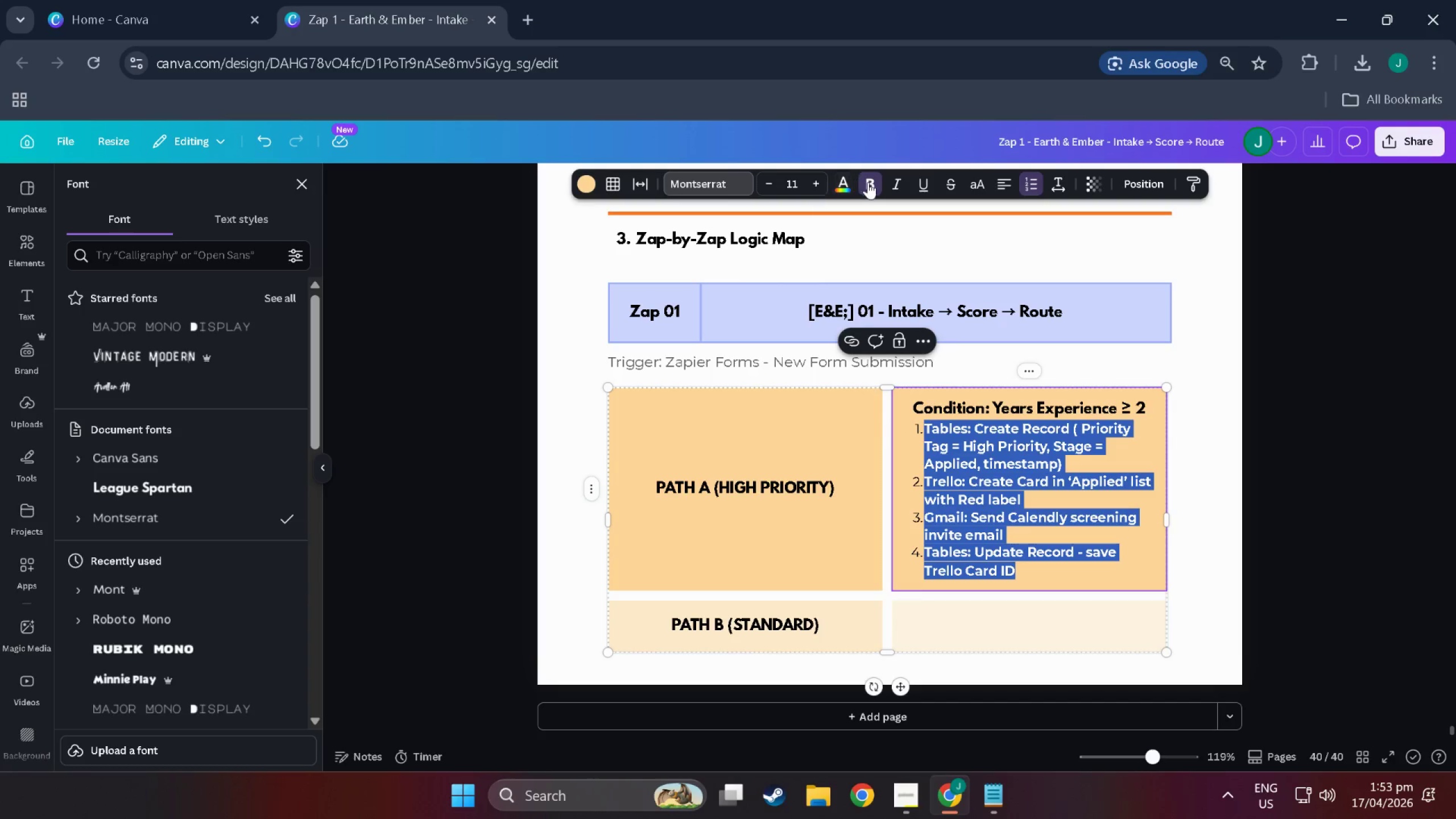 
left_click([868, 182])
 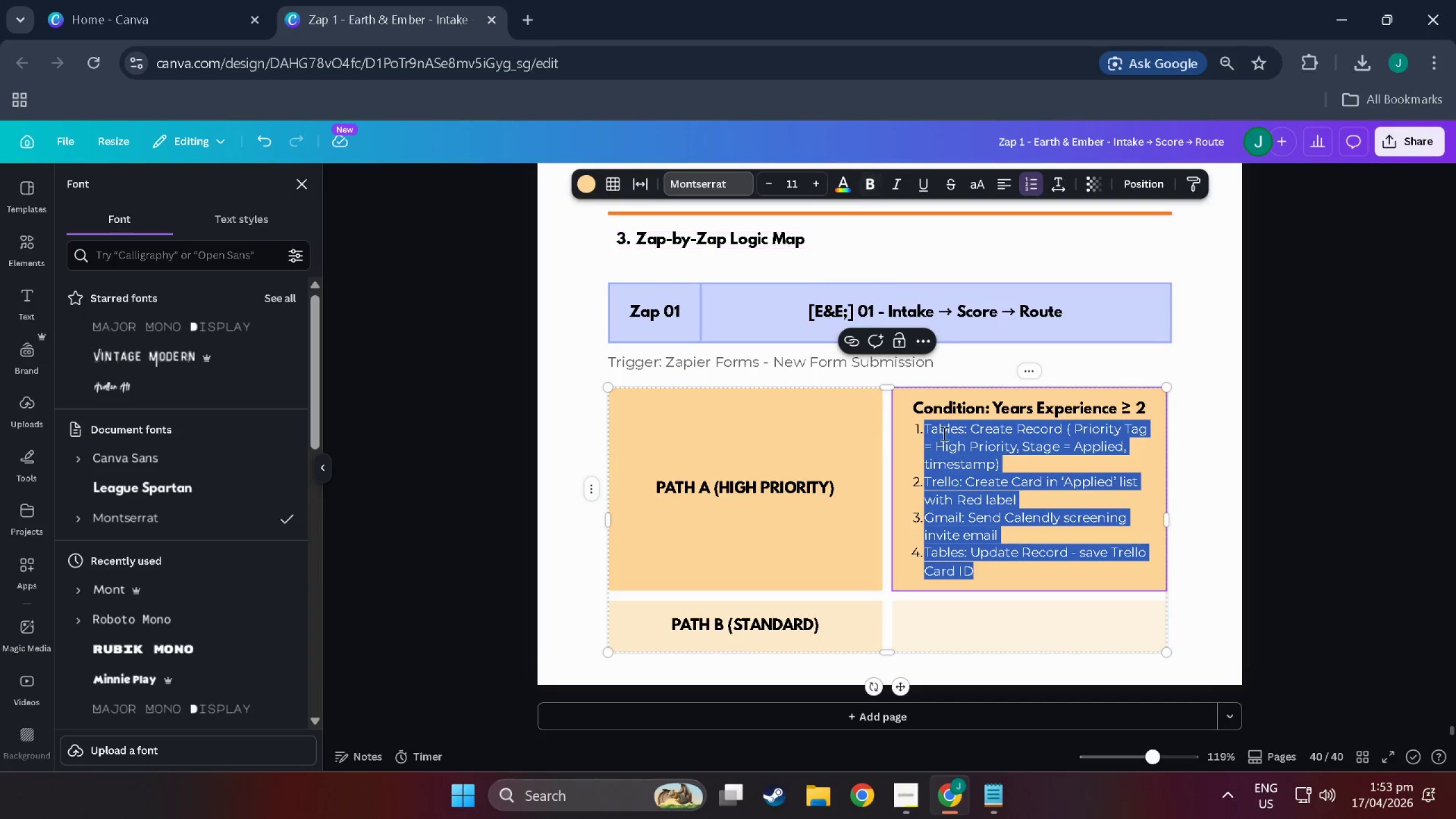 
left_click([978, 512])
 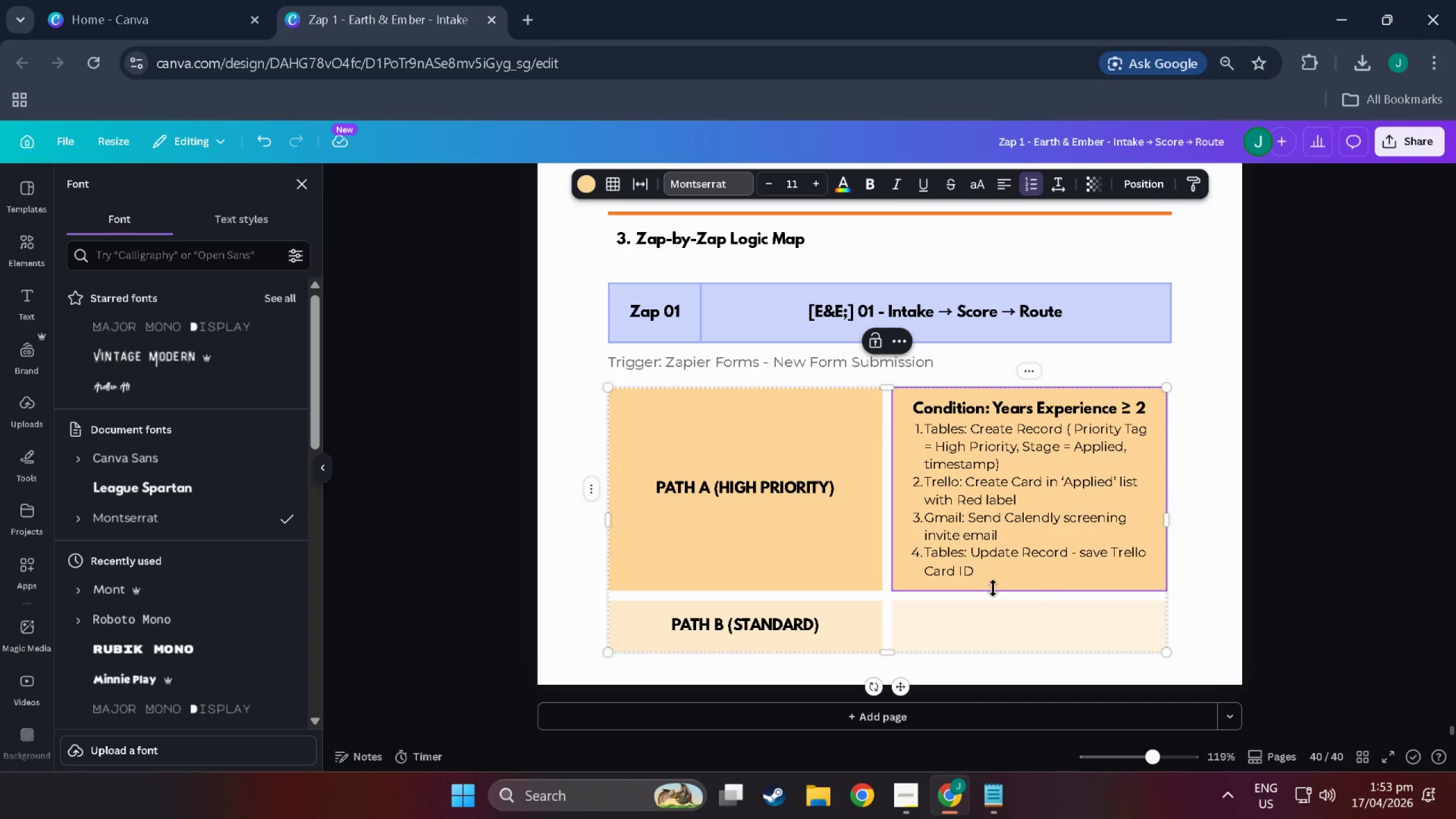 
left_click([977, 637])
 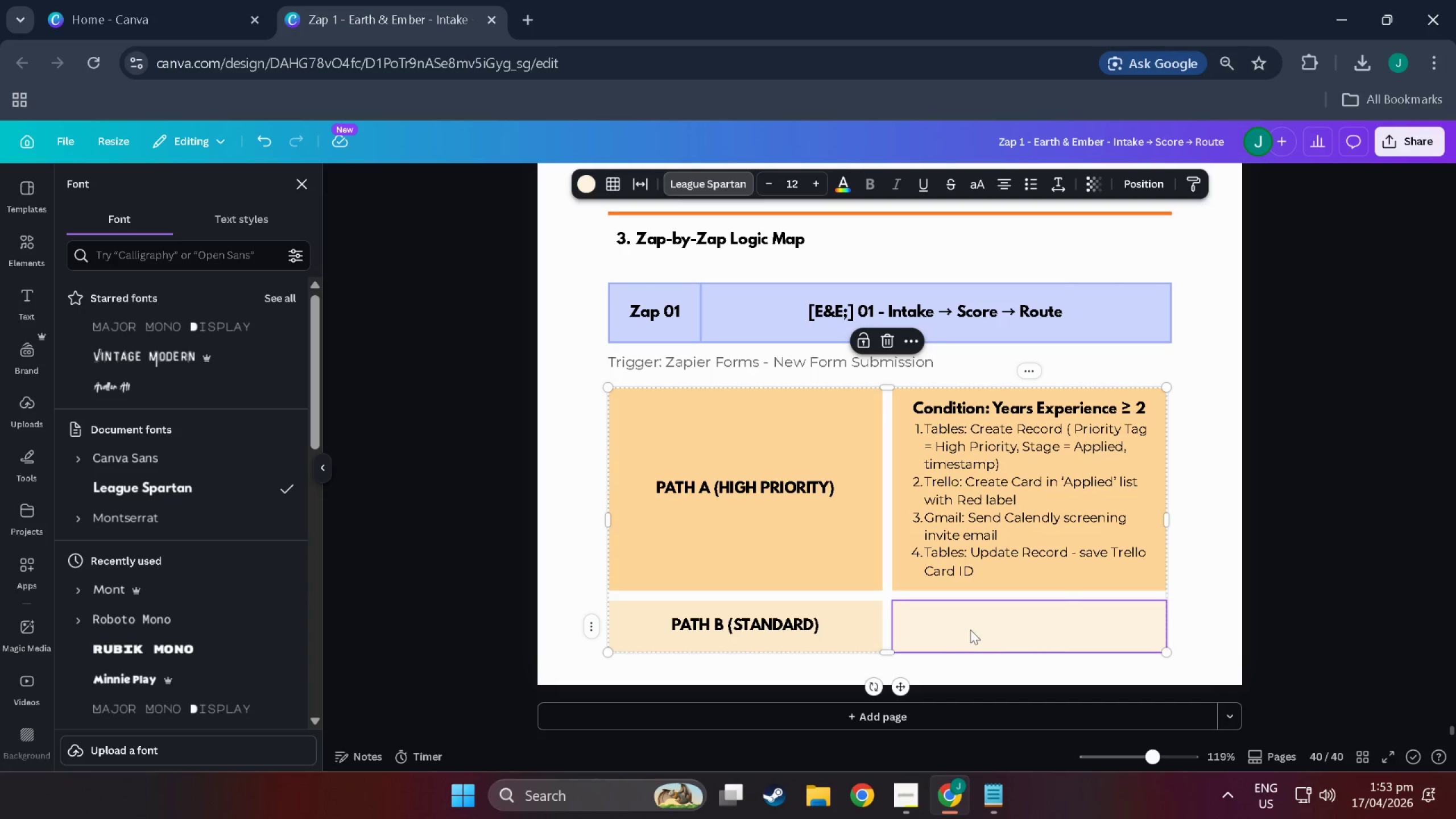 
scroll: coordinate [970, 629], scroll_direction: down, amount: 7.0
 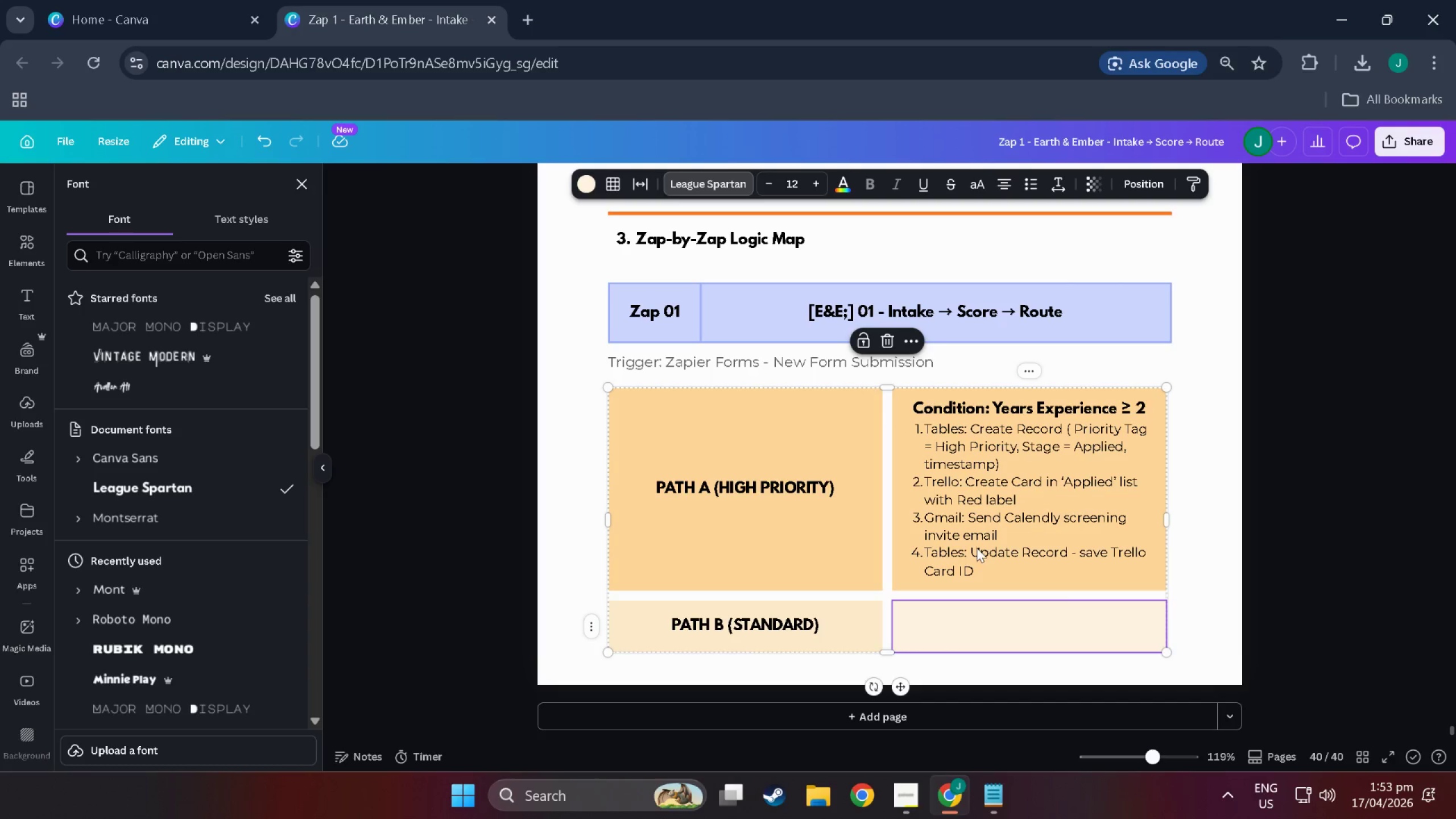 
double_click([919, 430])
 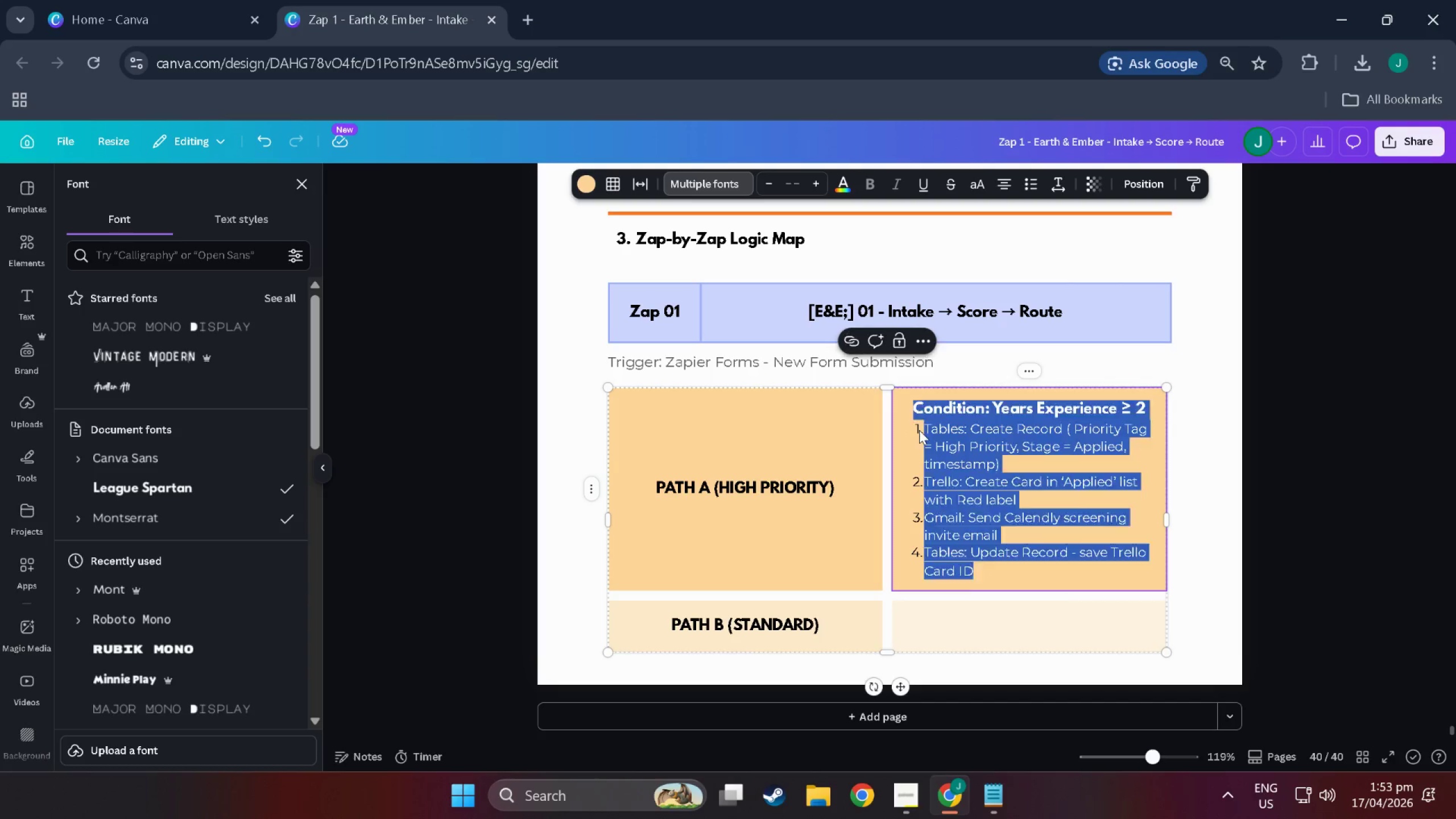 
triple_click([919, 430])
 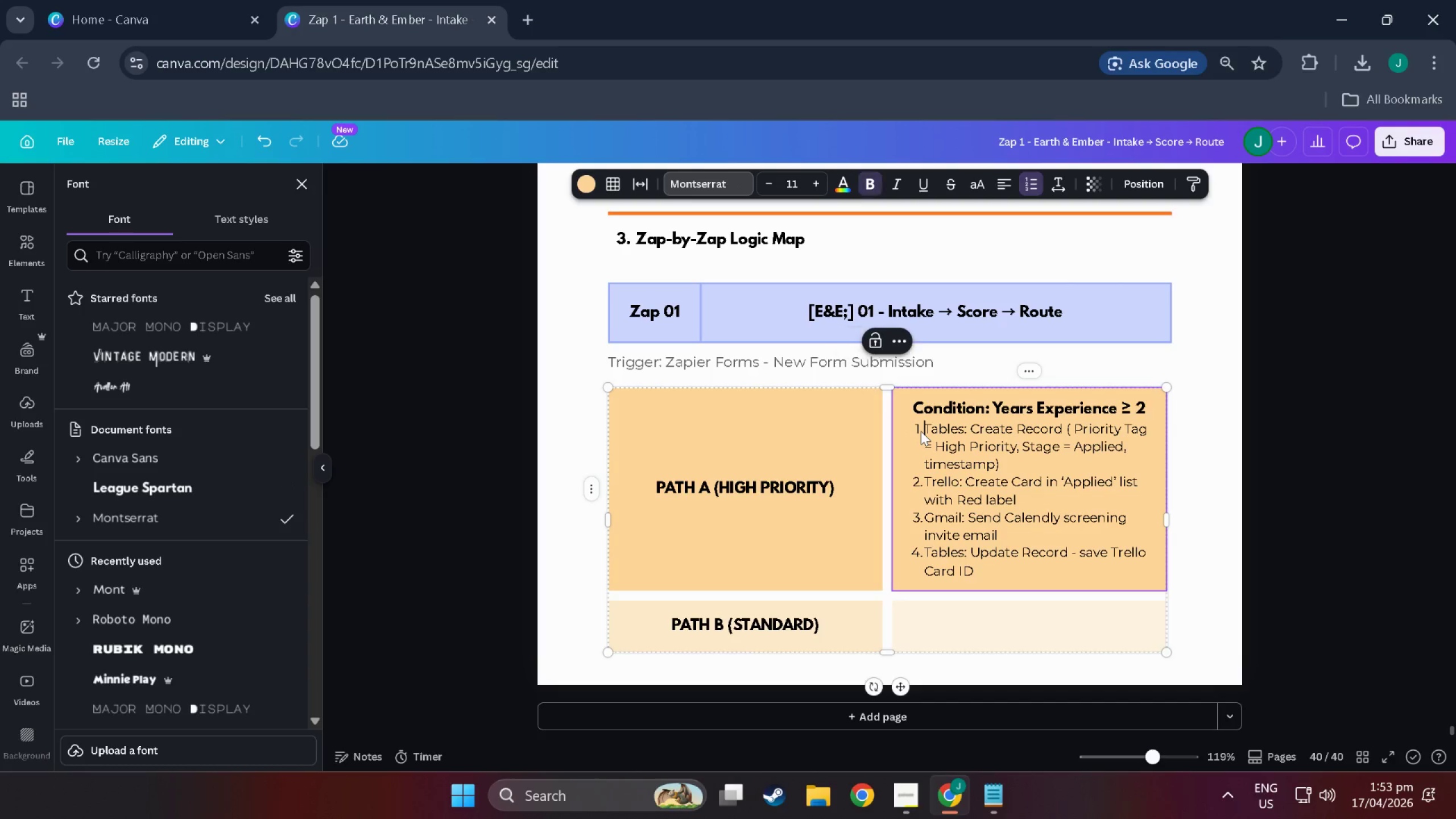 
double_click([925, 431])
 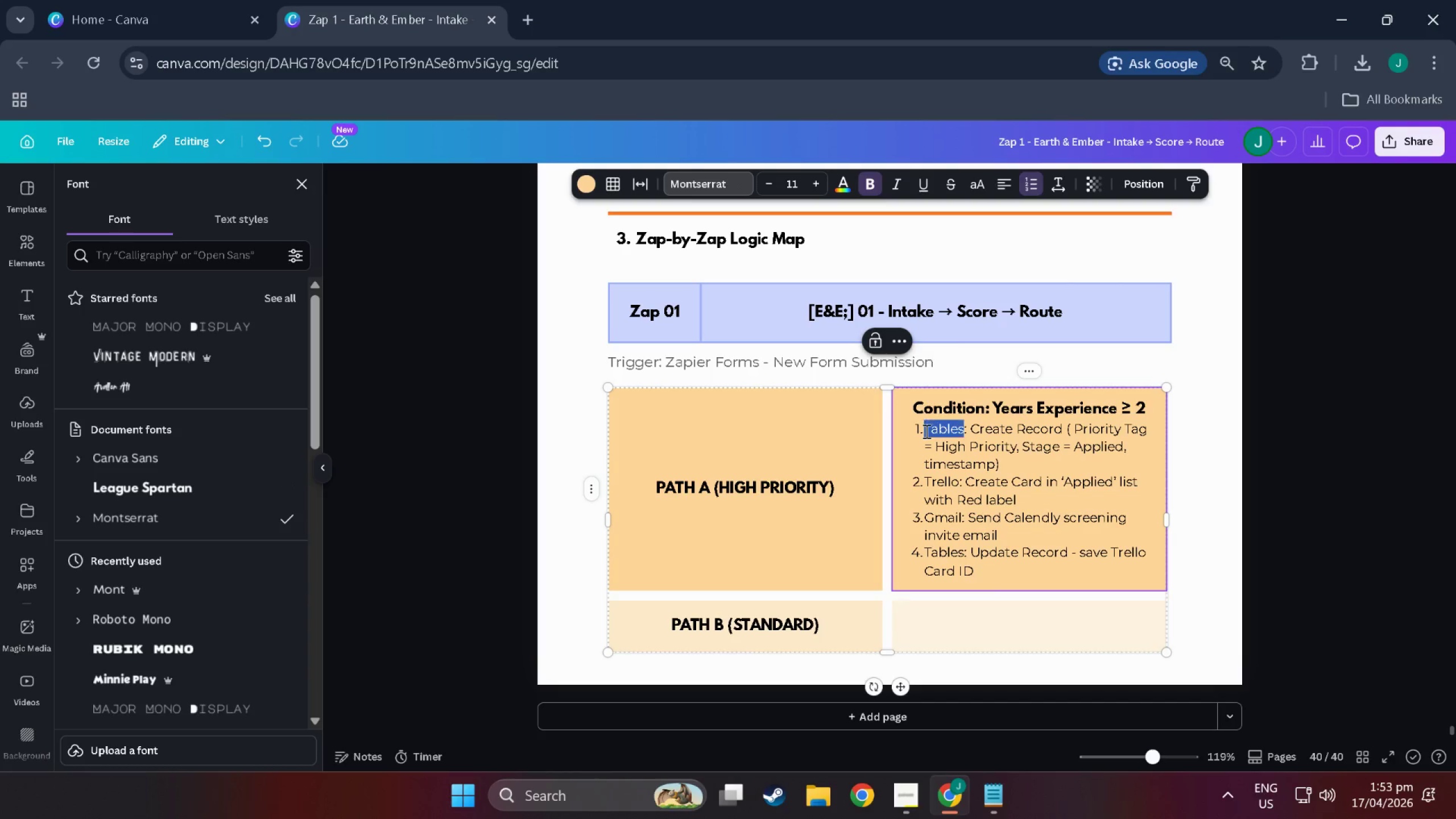 
triple_click([925, 431])
 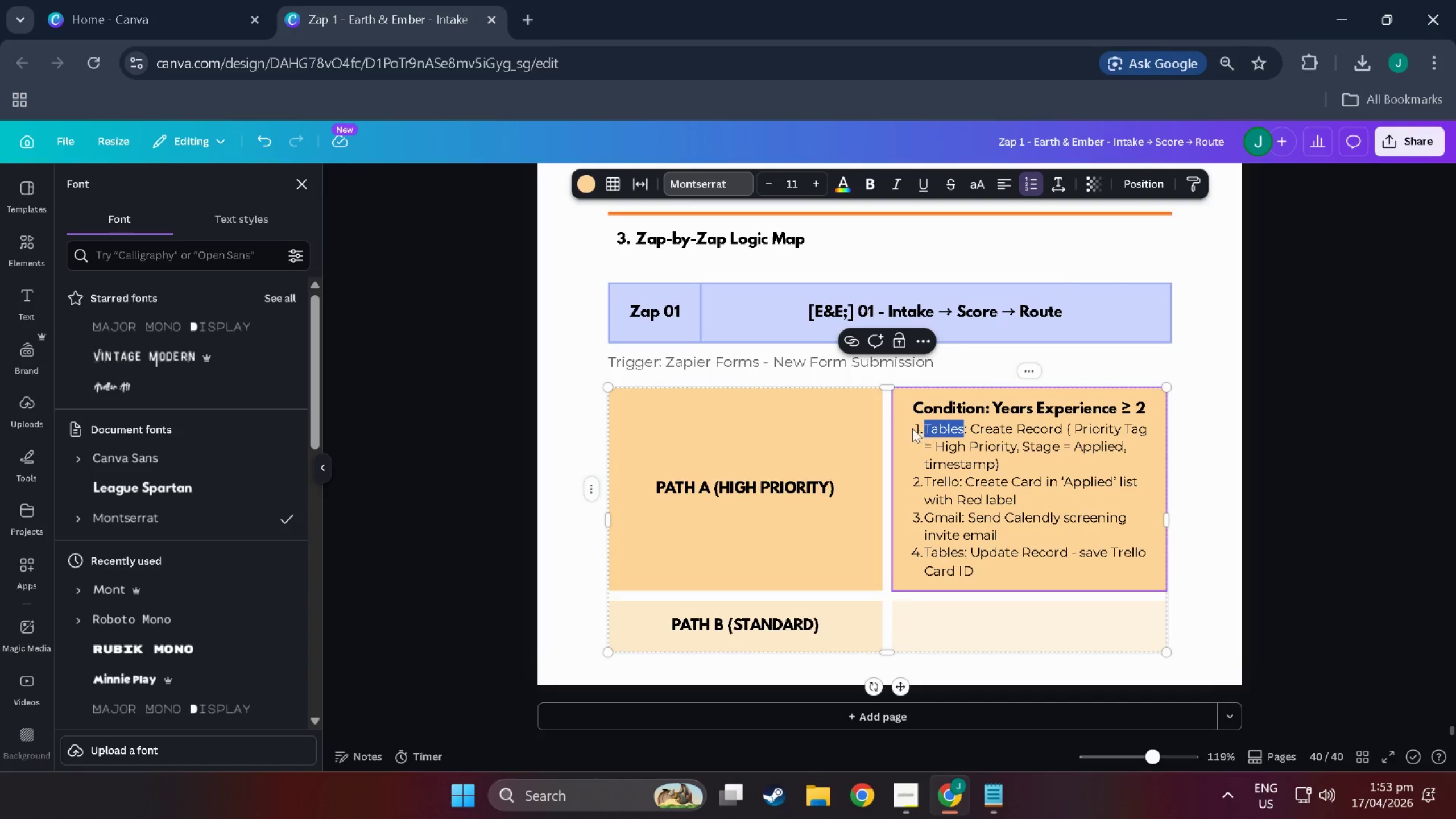 
left_click([912, 428])
 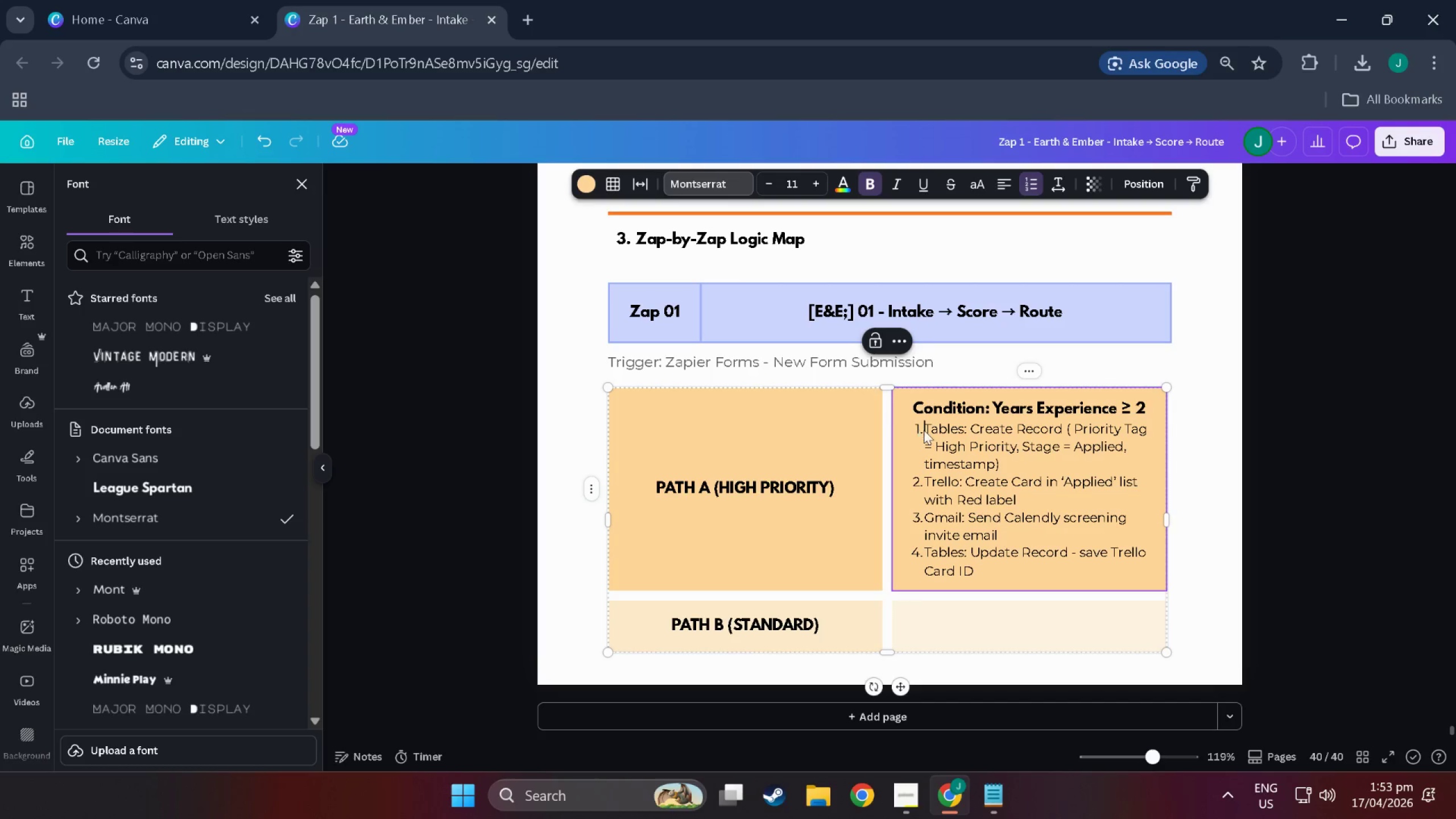 
left_click_drag(start_coordinate=[924, 430], to_coordinate=[935, 431])
 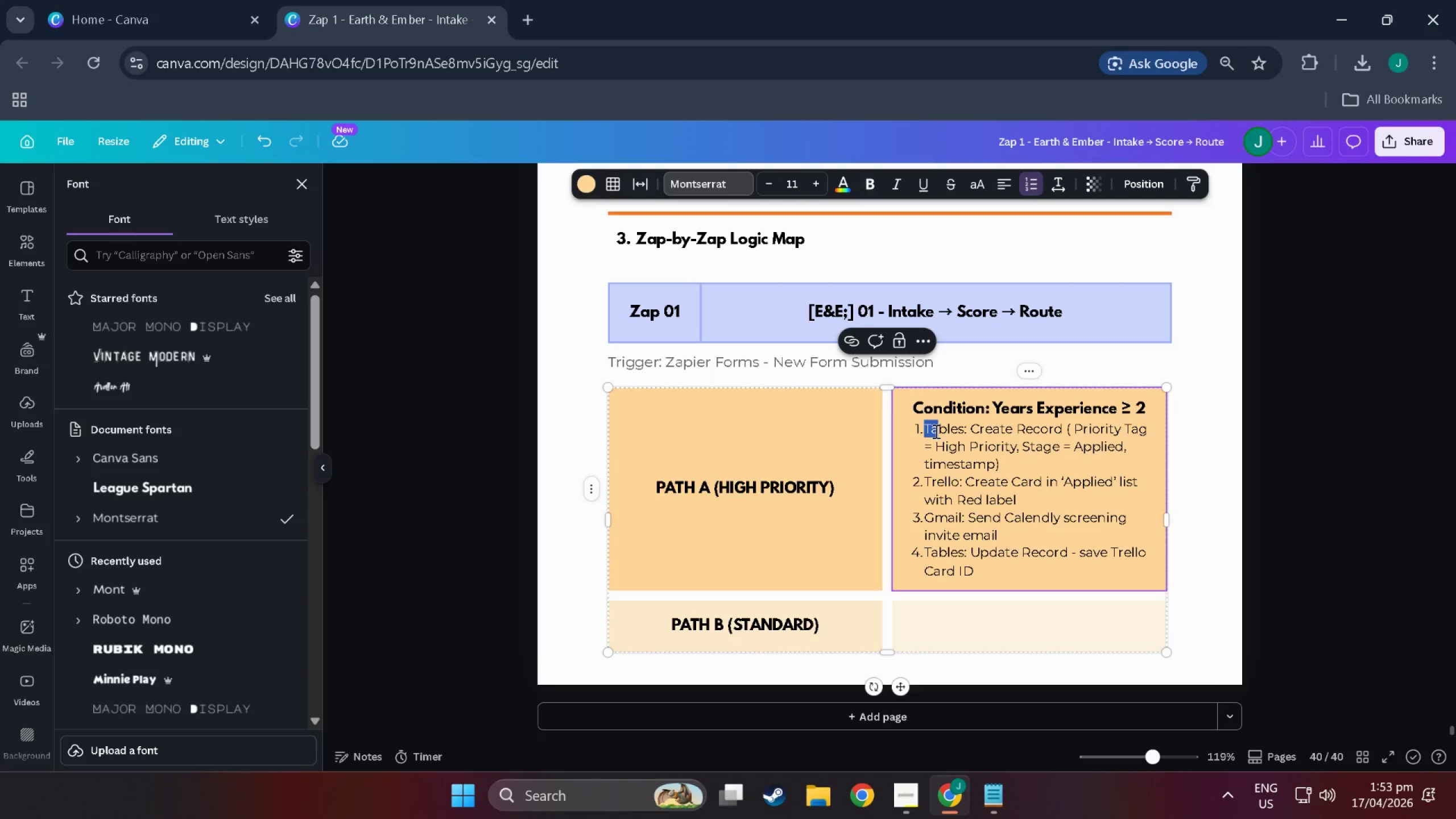 
left_click_drag(start_coordinate=[935, 431], to_coordinate=[938, 432])
 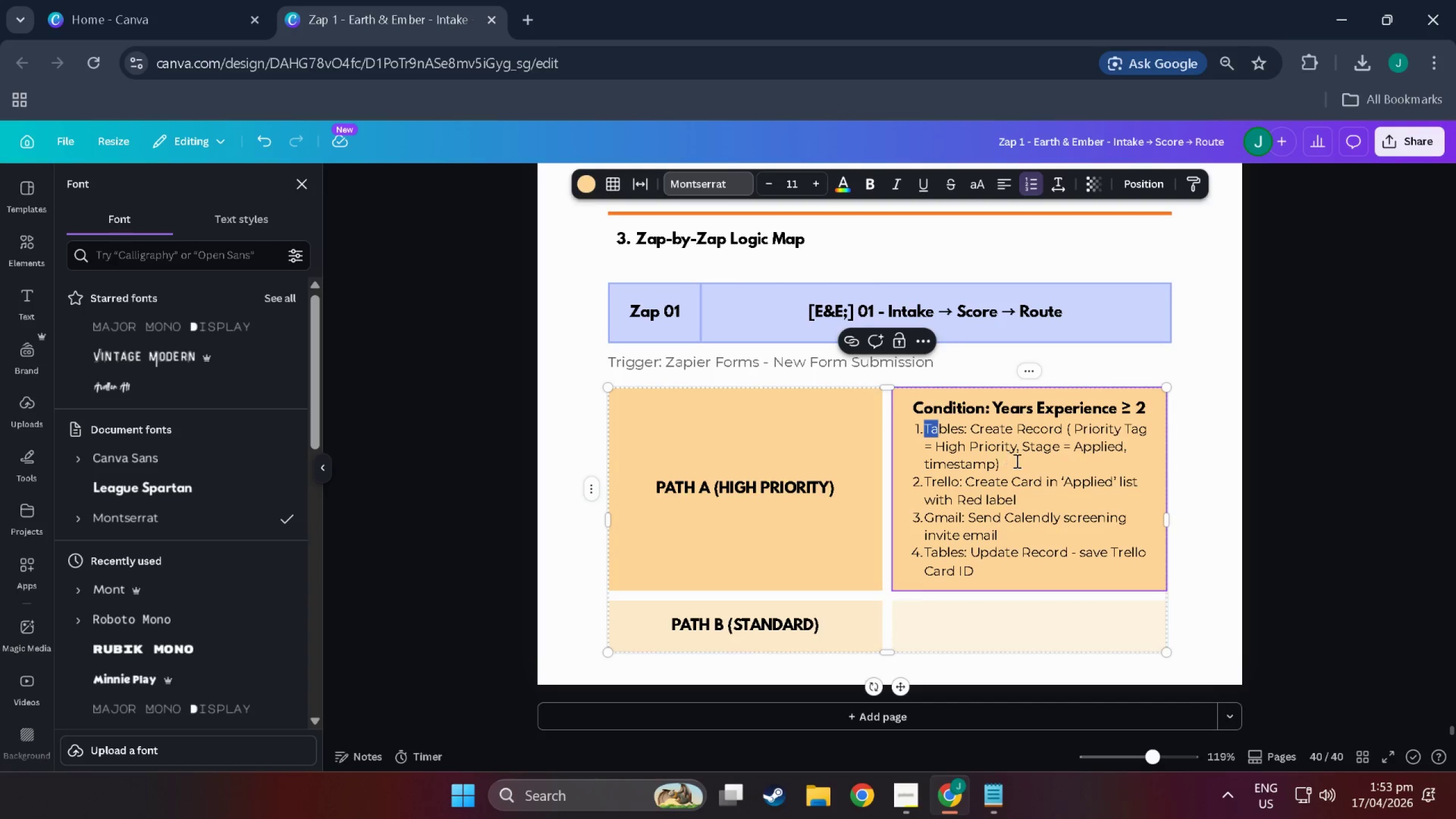 
left_click([1016, 461])
 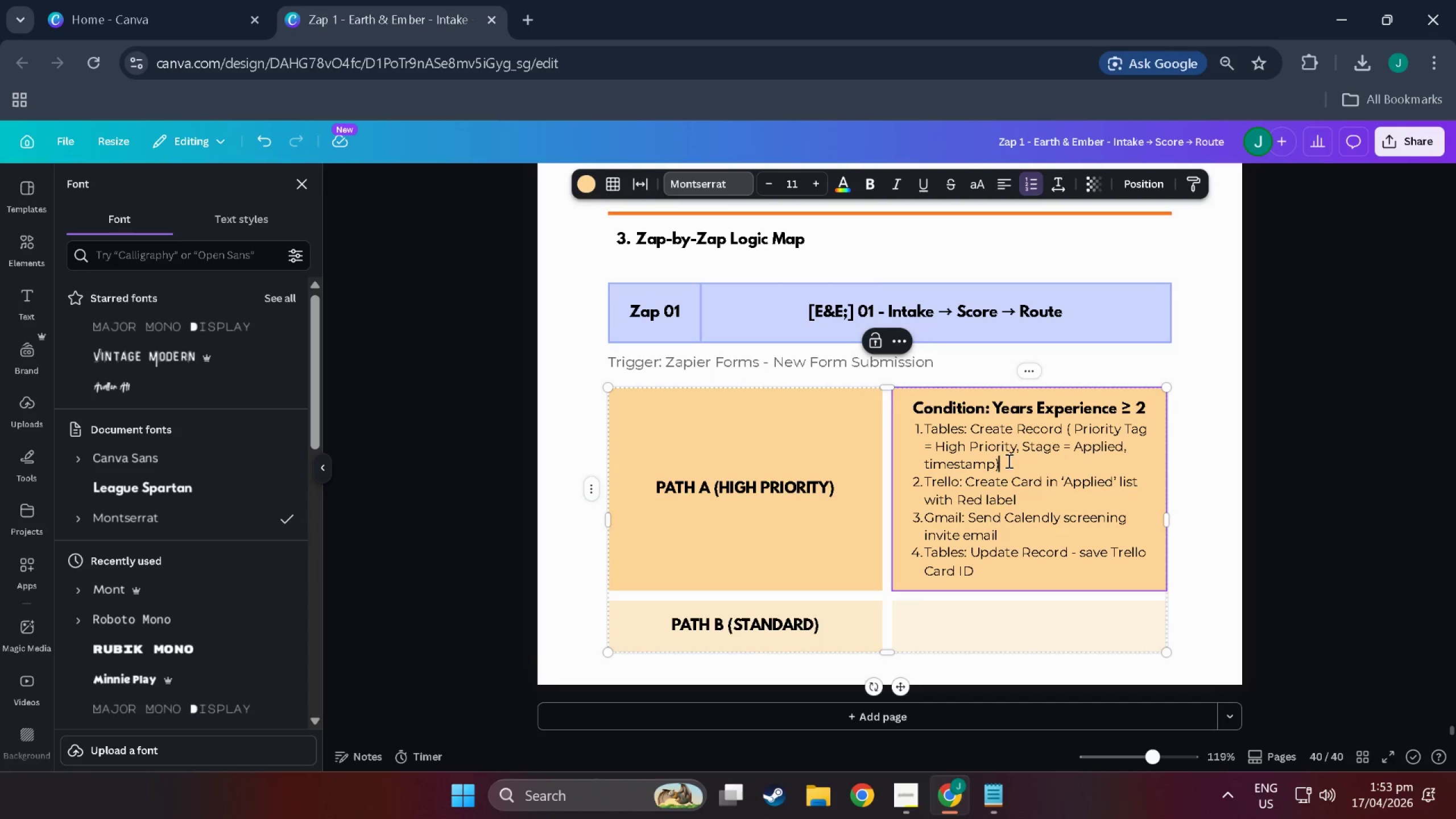 
left_click_drag(start_coordinate=[1008, 461], to_coordinate=[921, 433])
 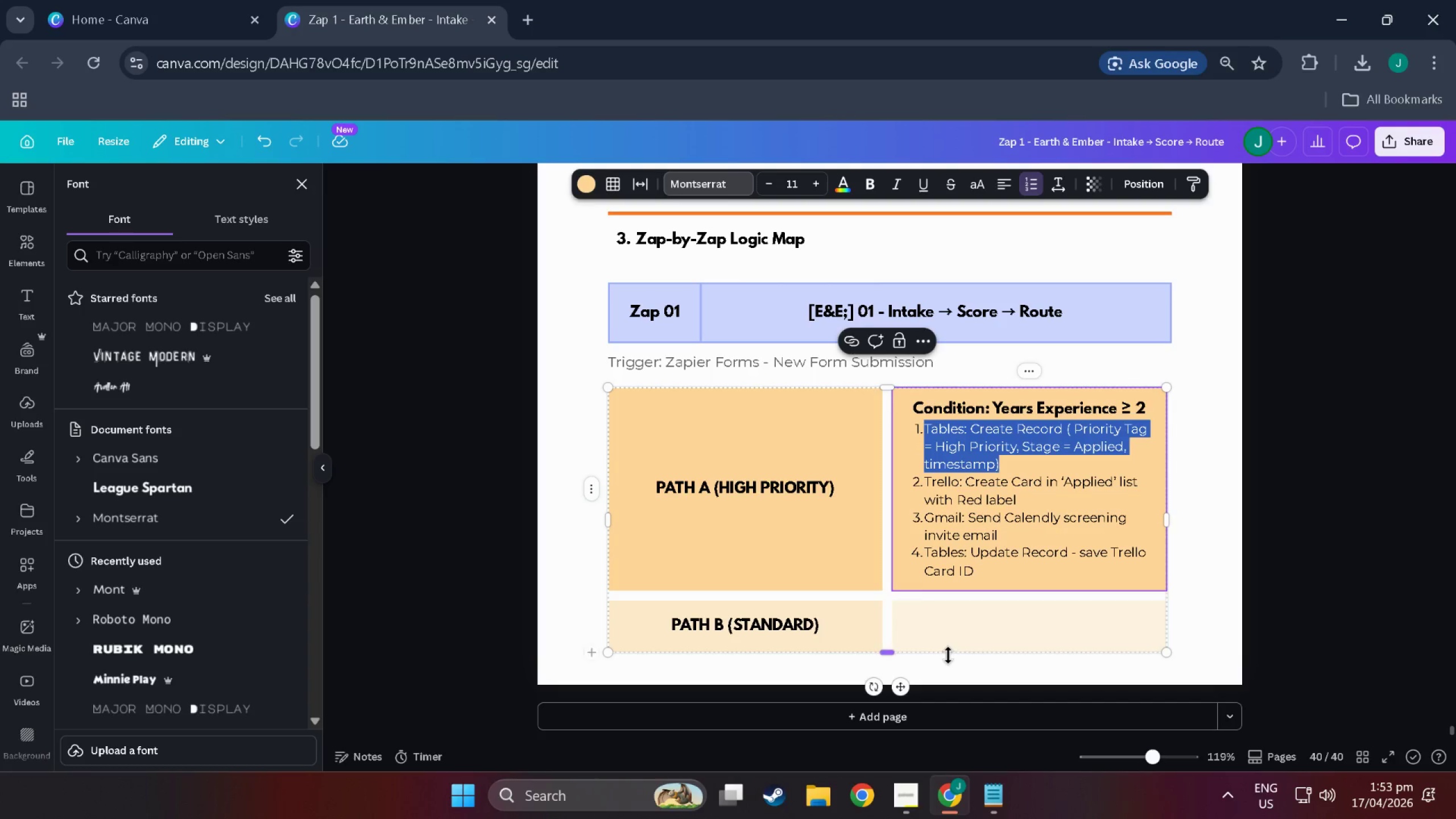 
key(Control+C)
 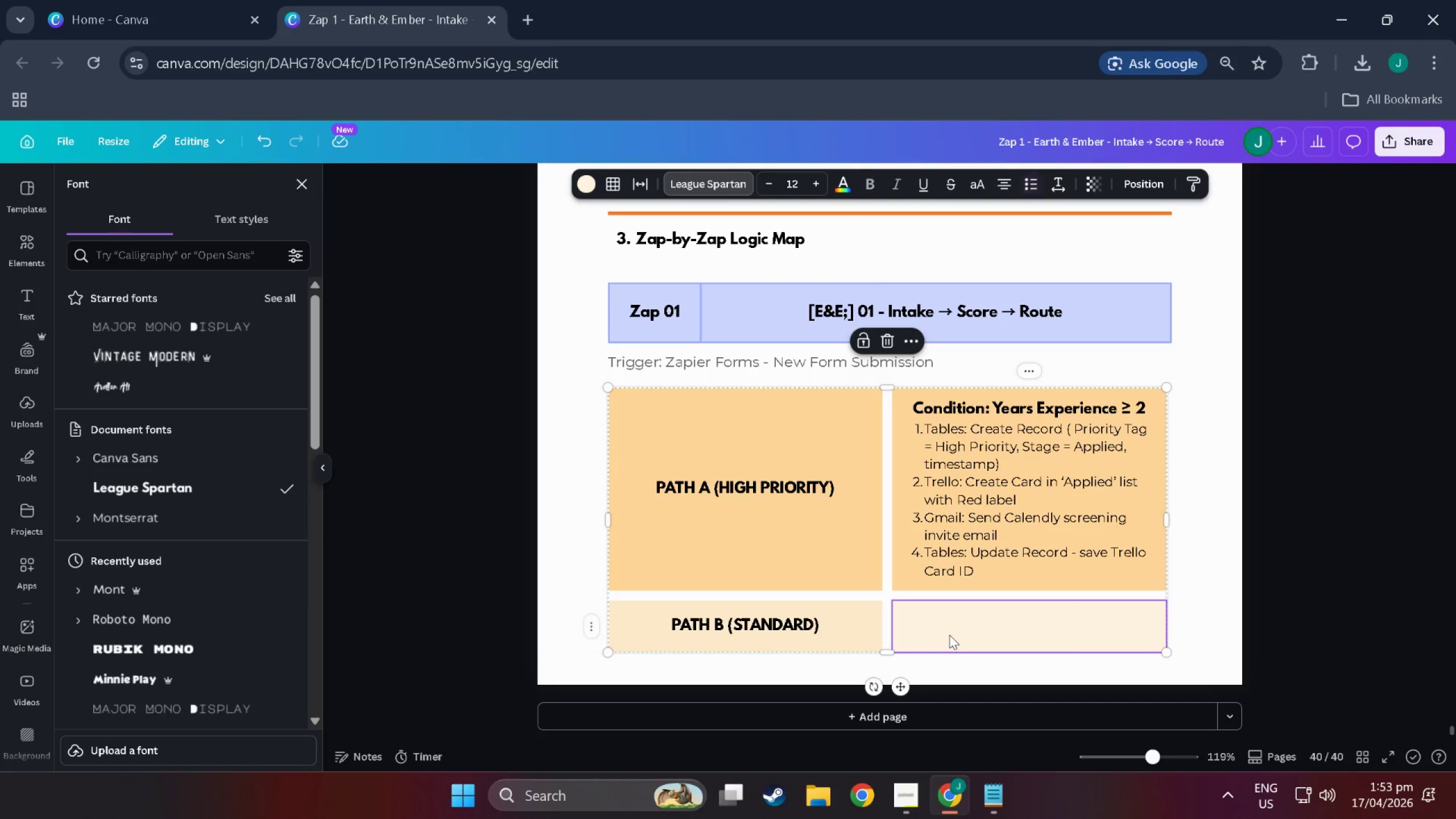 
double_click([949, 635])
 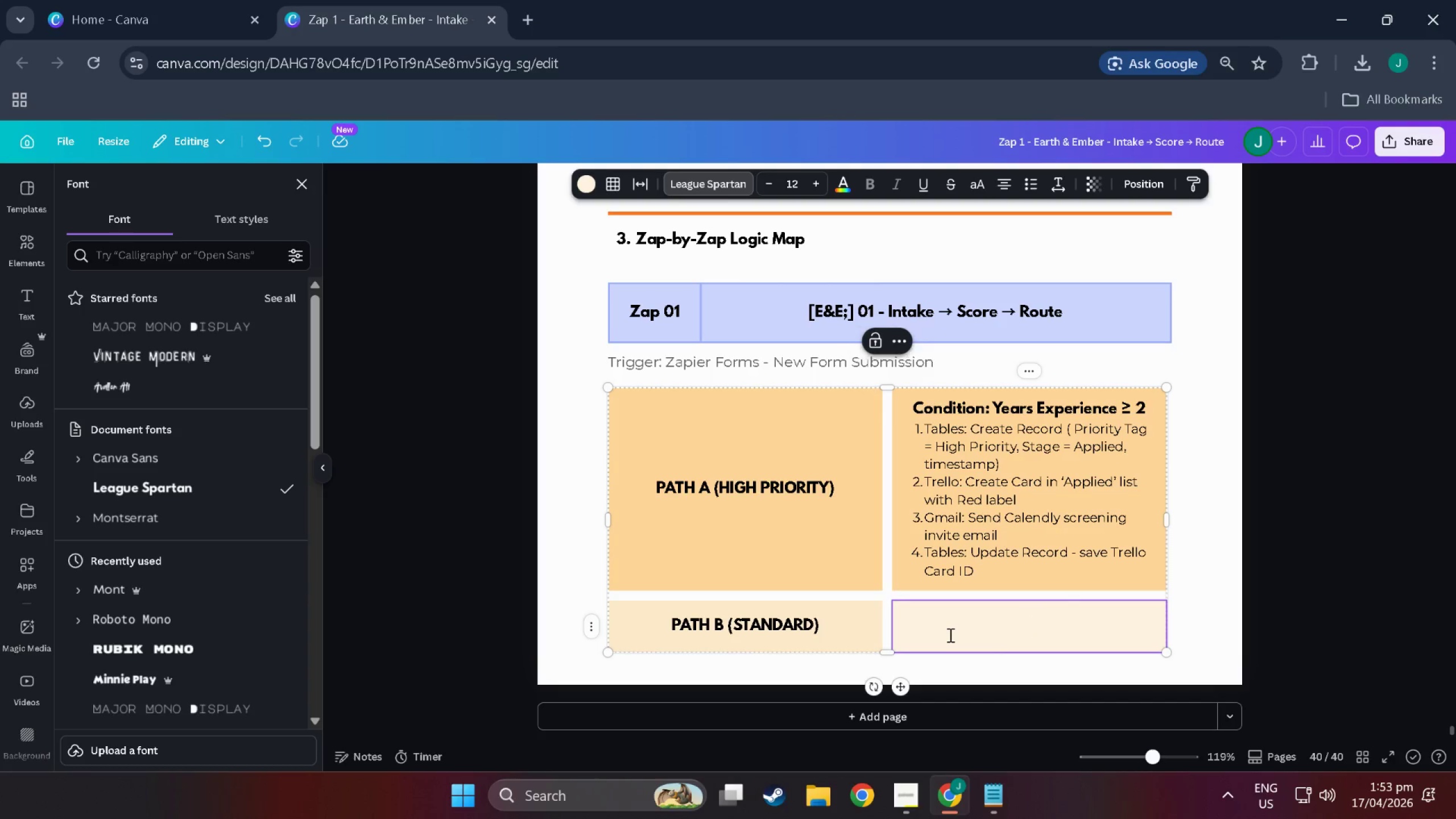 
triple_click([949, 635])
 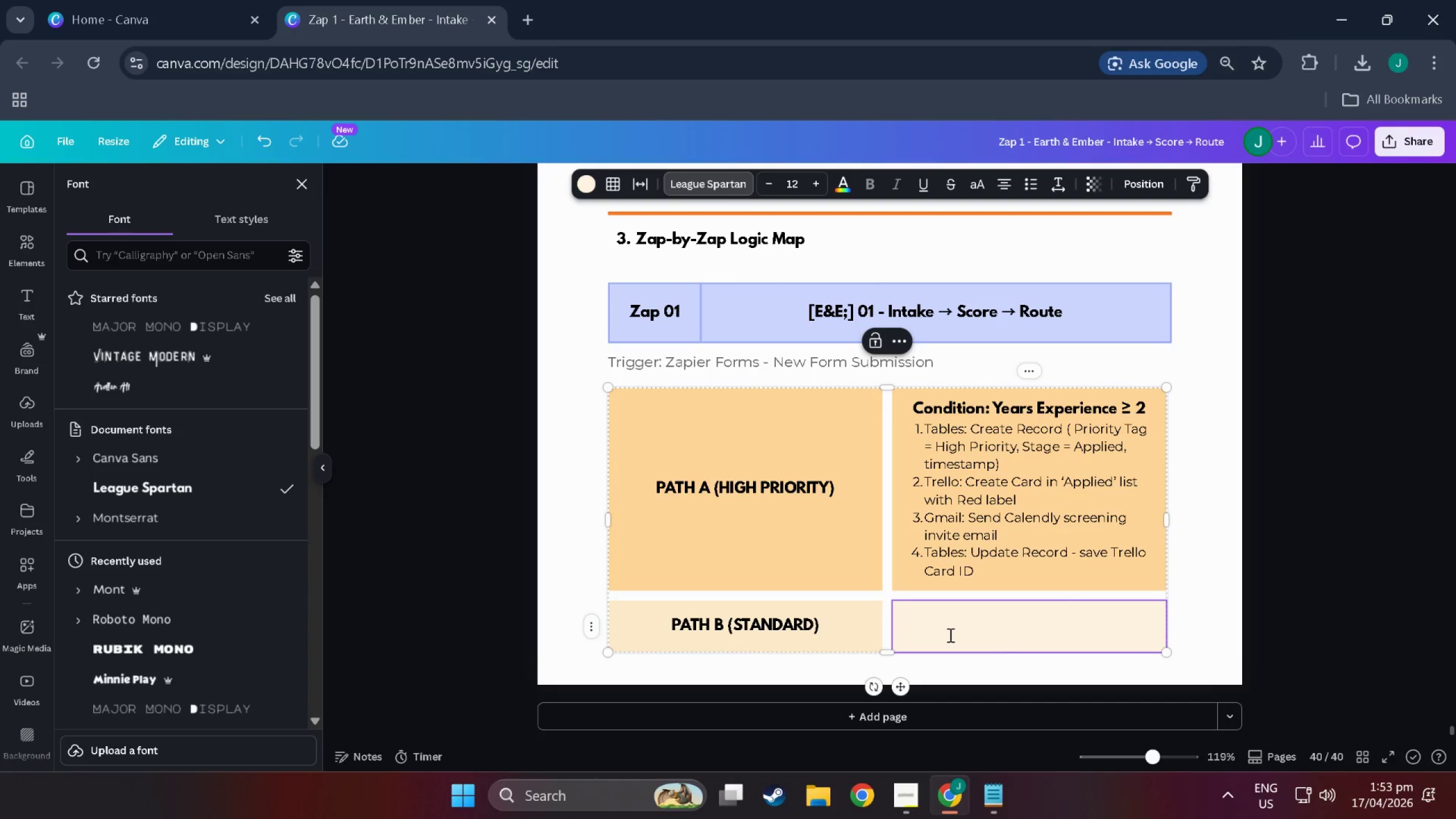 
key(Control+V)
 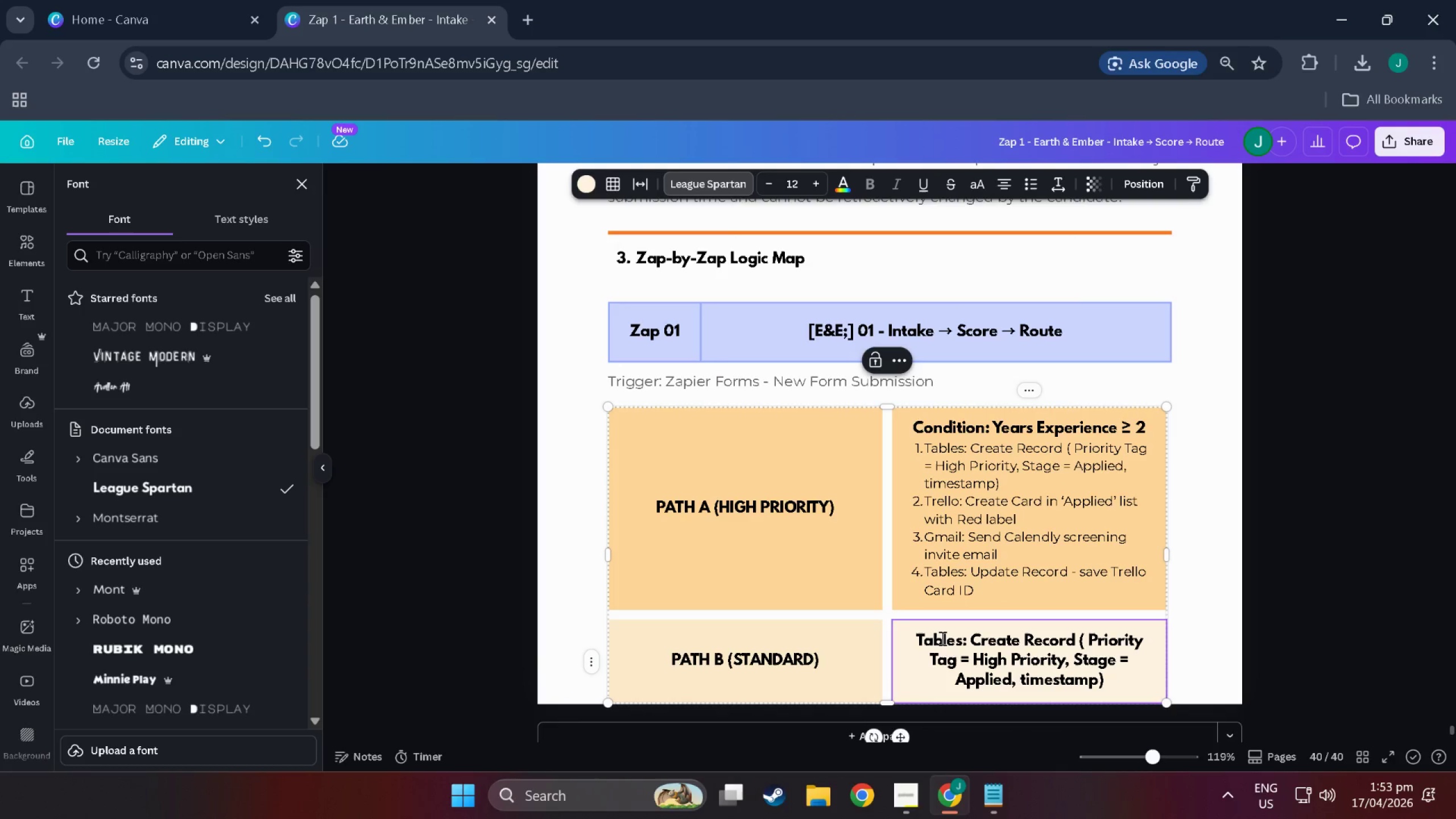 
key(Control+ControlLeft)
 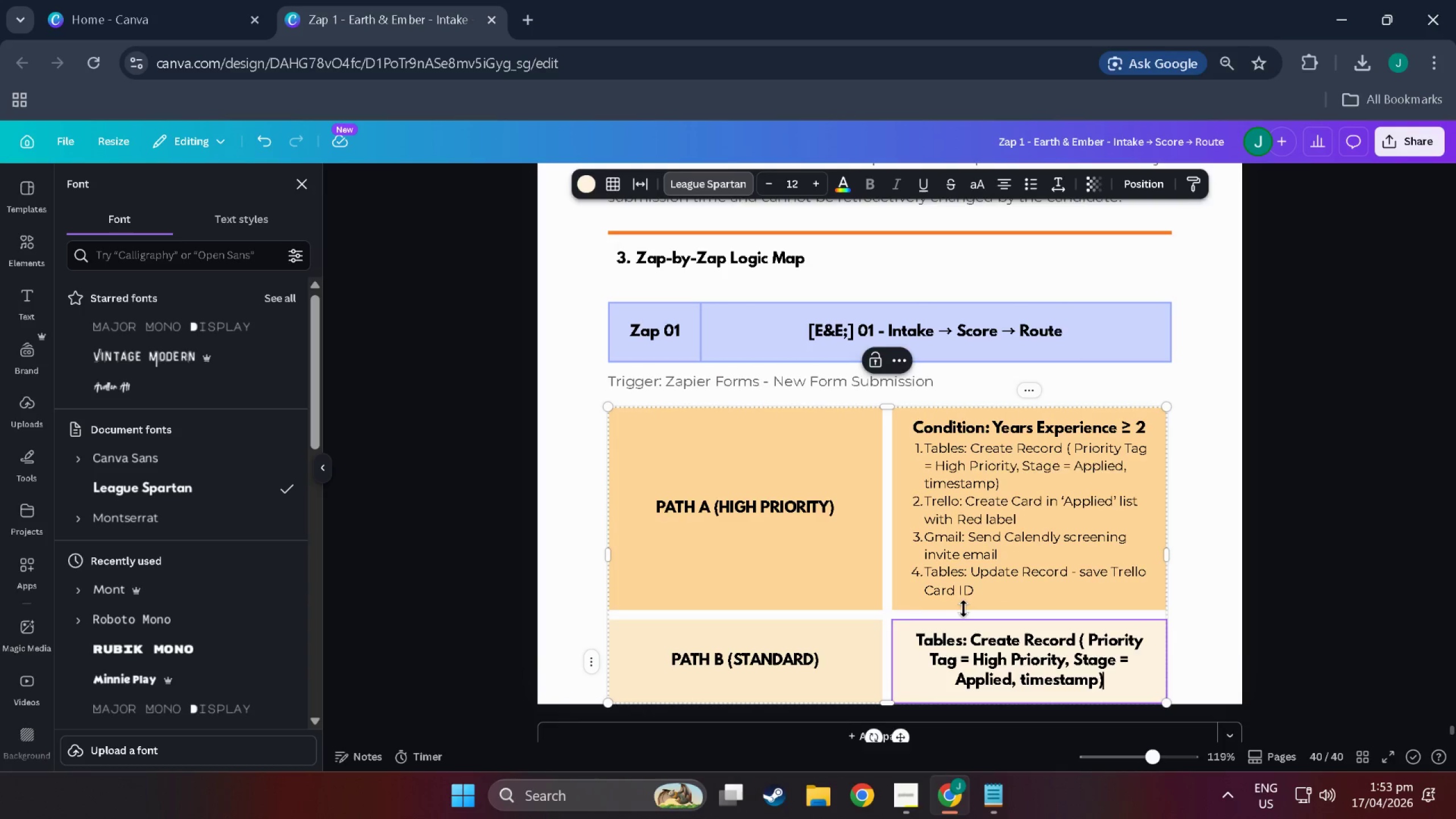 
key(Control+Z)
 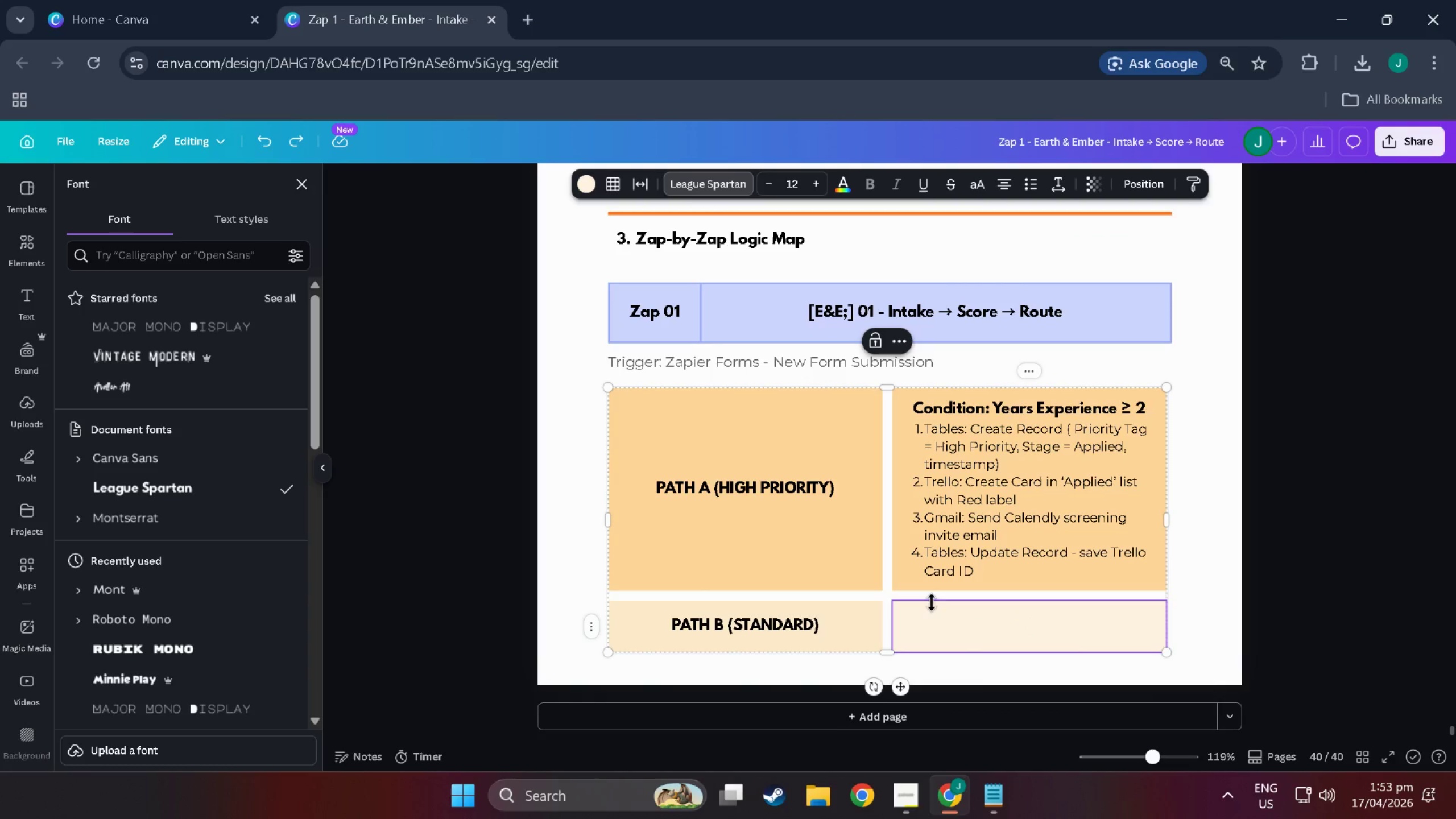 
scroll: coordinate [967, 615], scroll_direction: down, amount: 3.0
 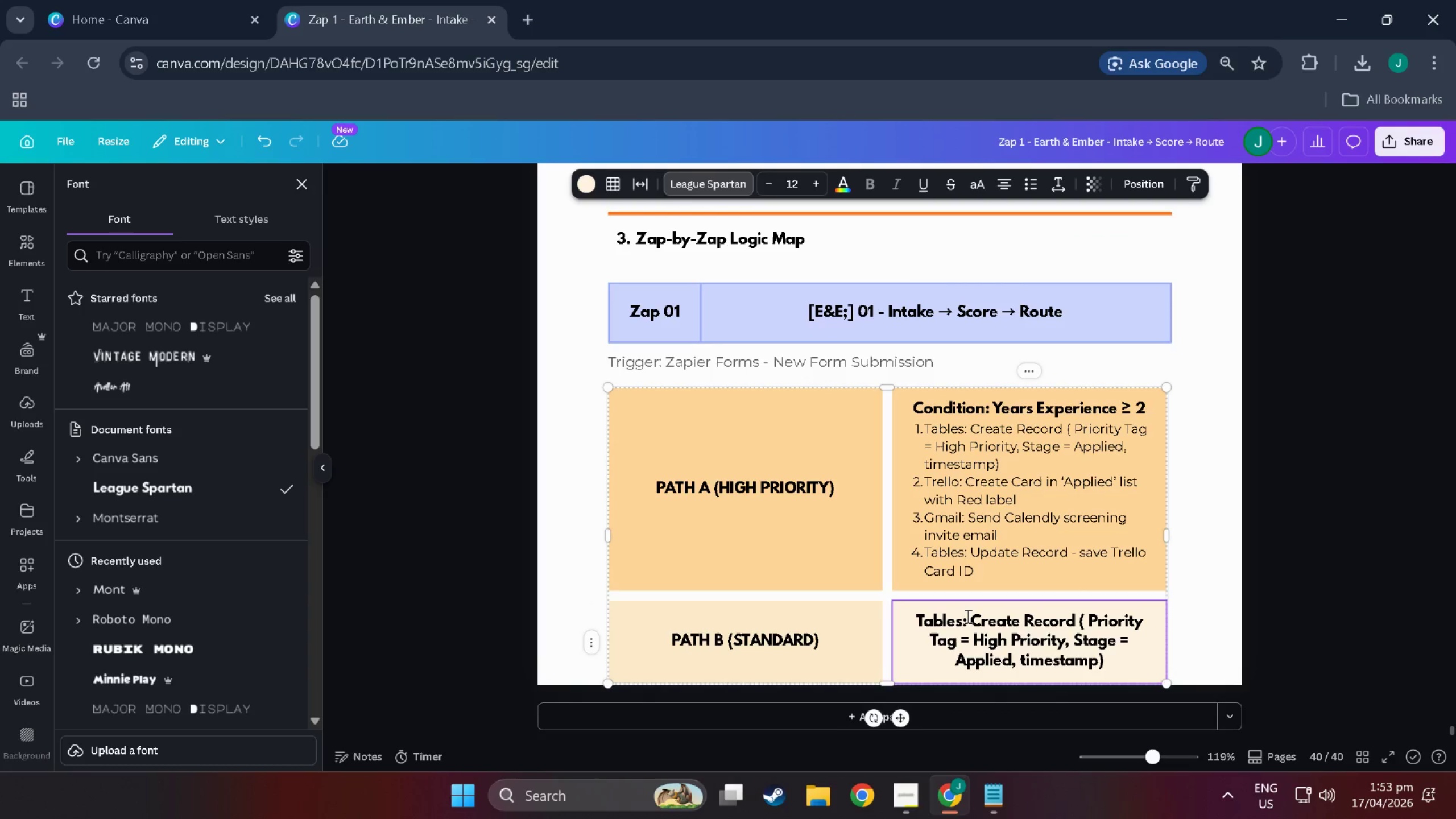 
left_click([932, 613])
 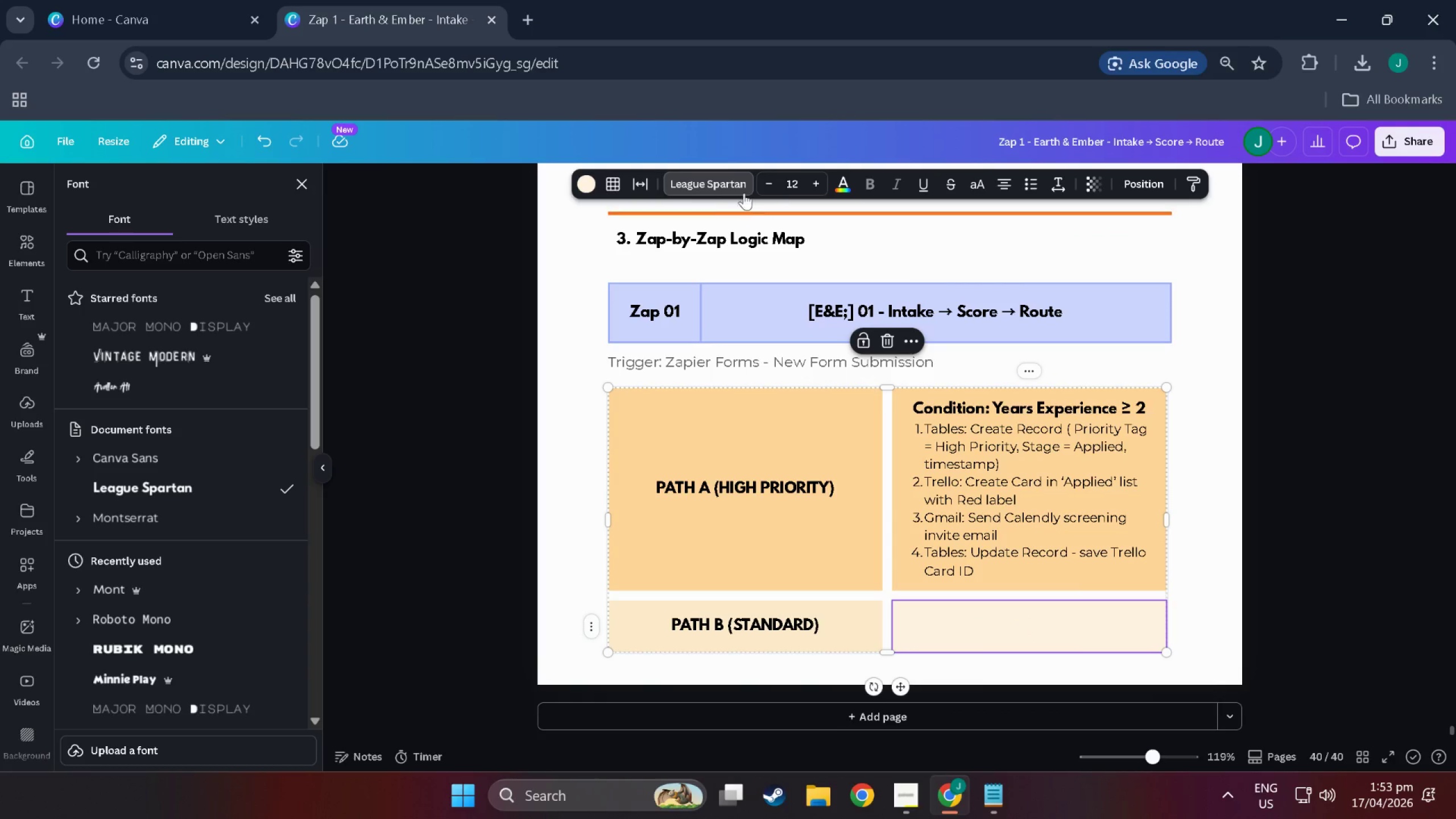 
left_click([704, 176])
 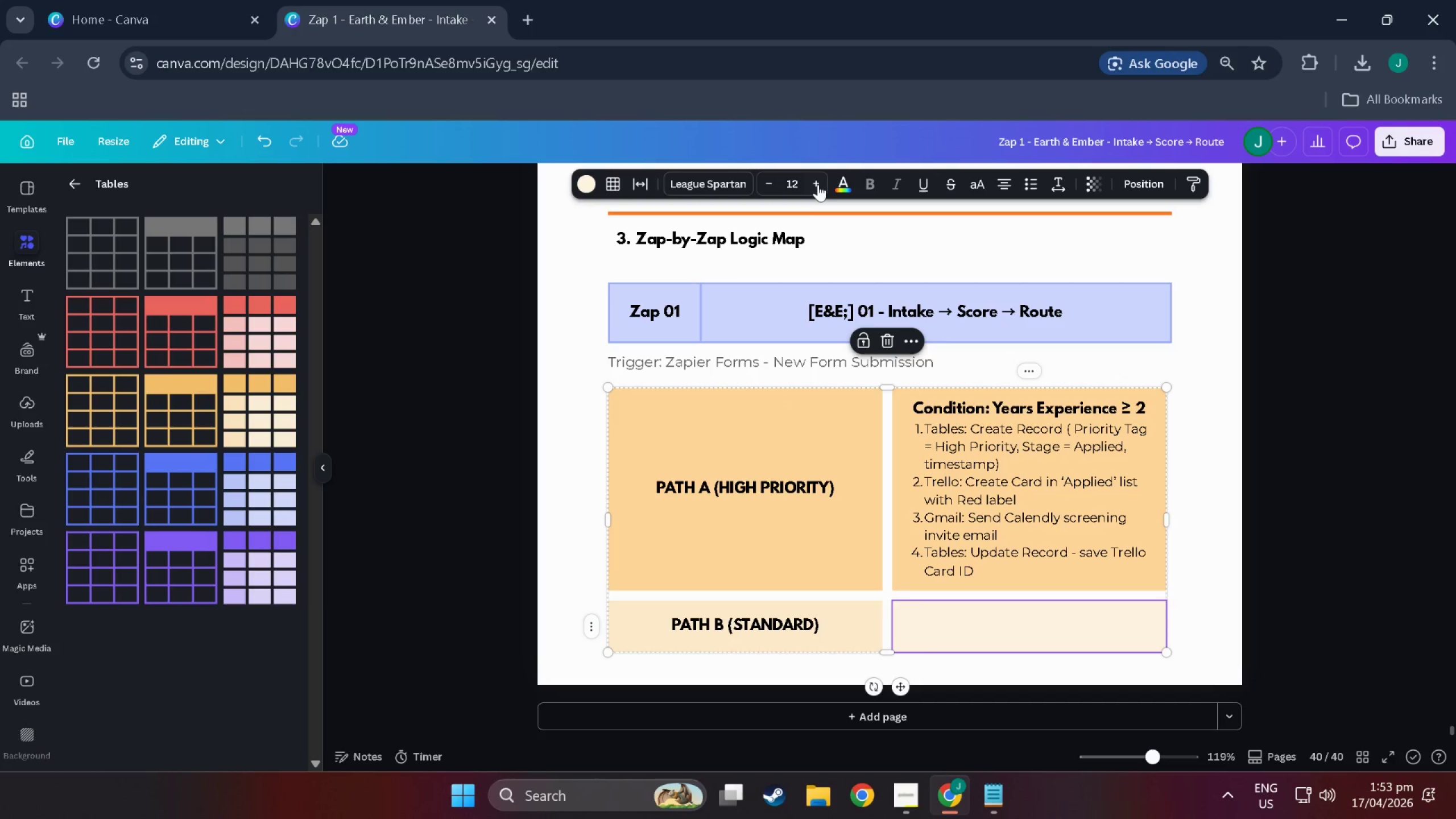 
left_click([710, 175])
 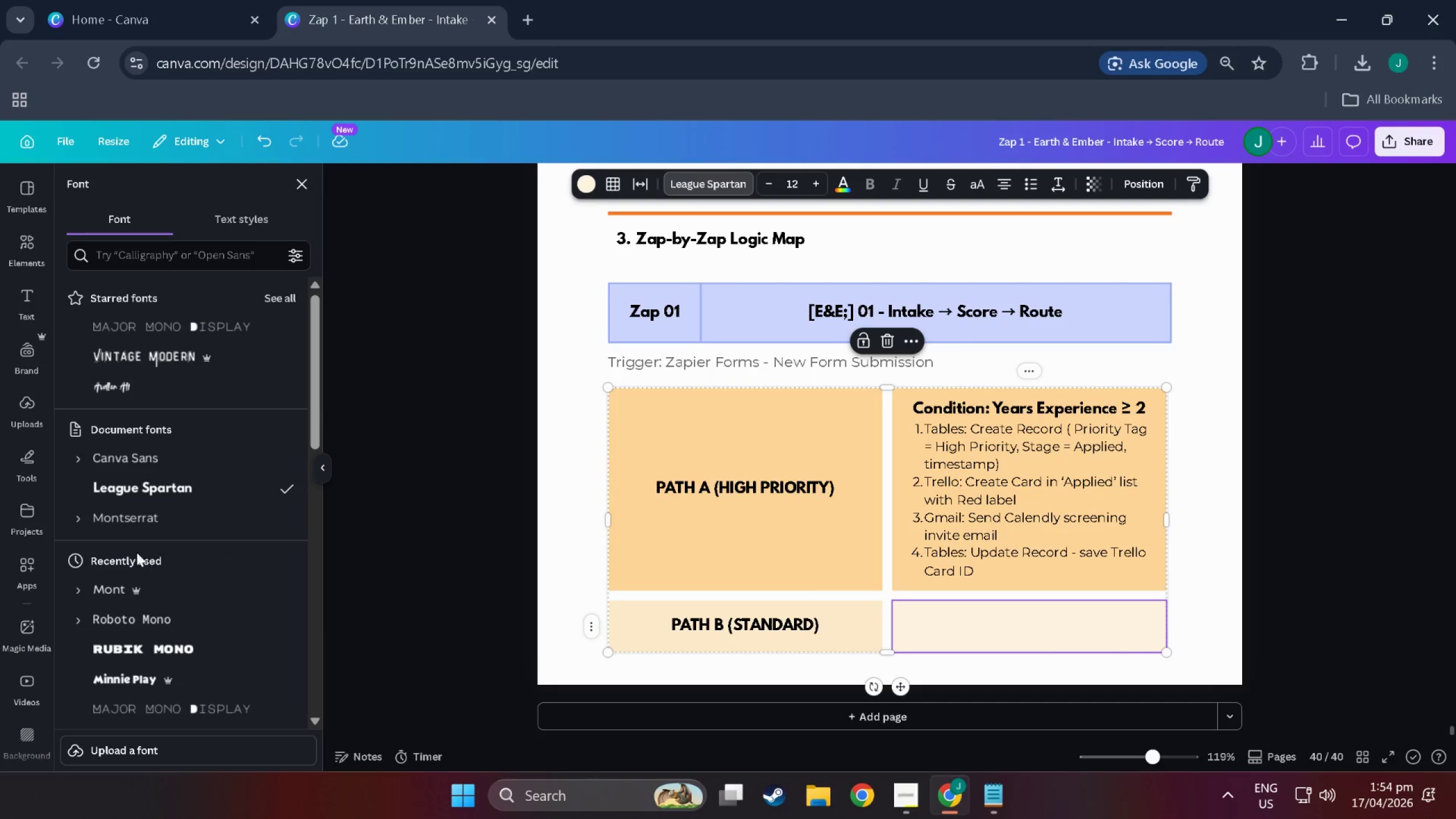 
double_click([140, 523])
 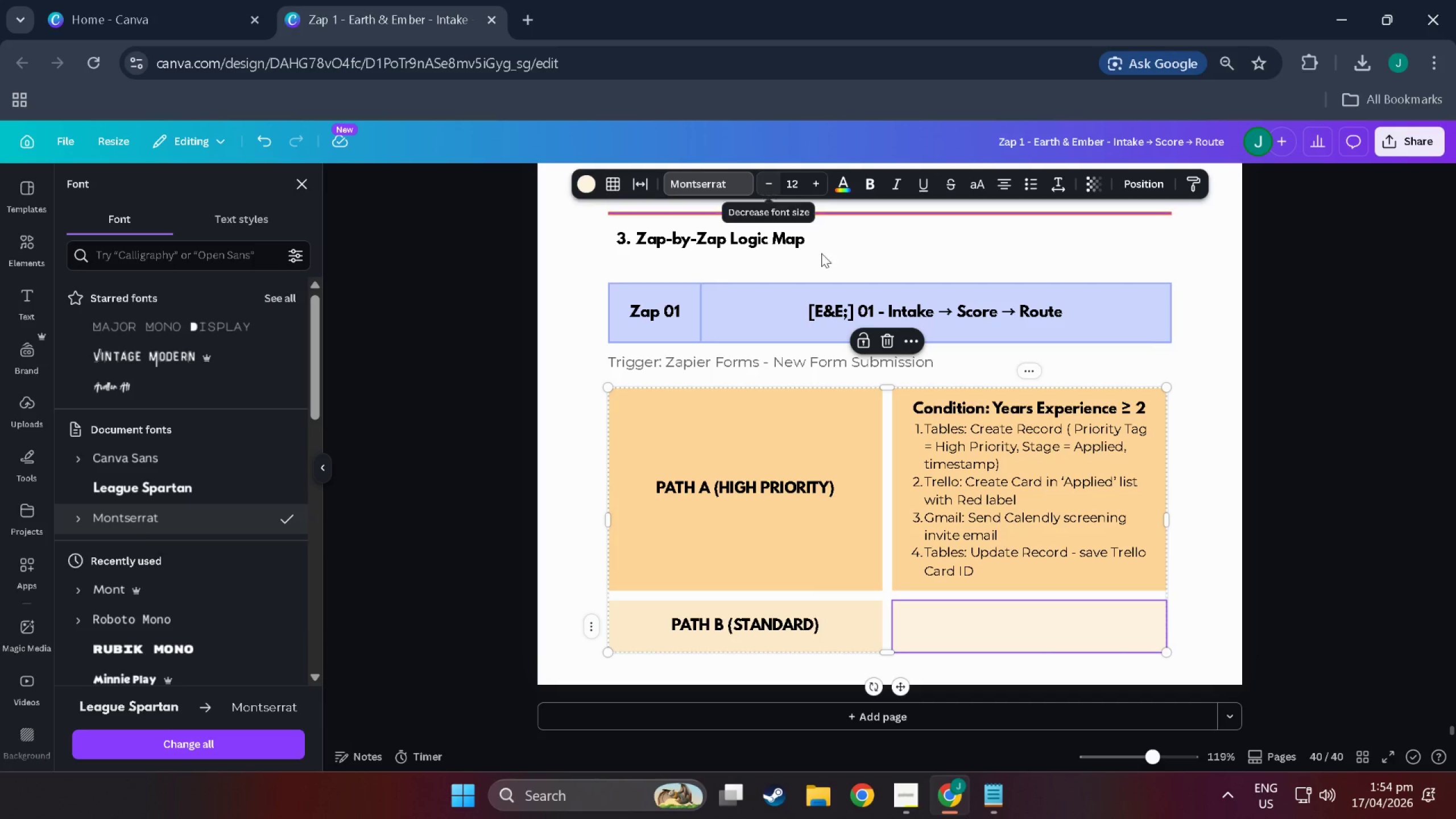 
double_click([971, 485])
 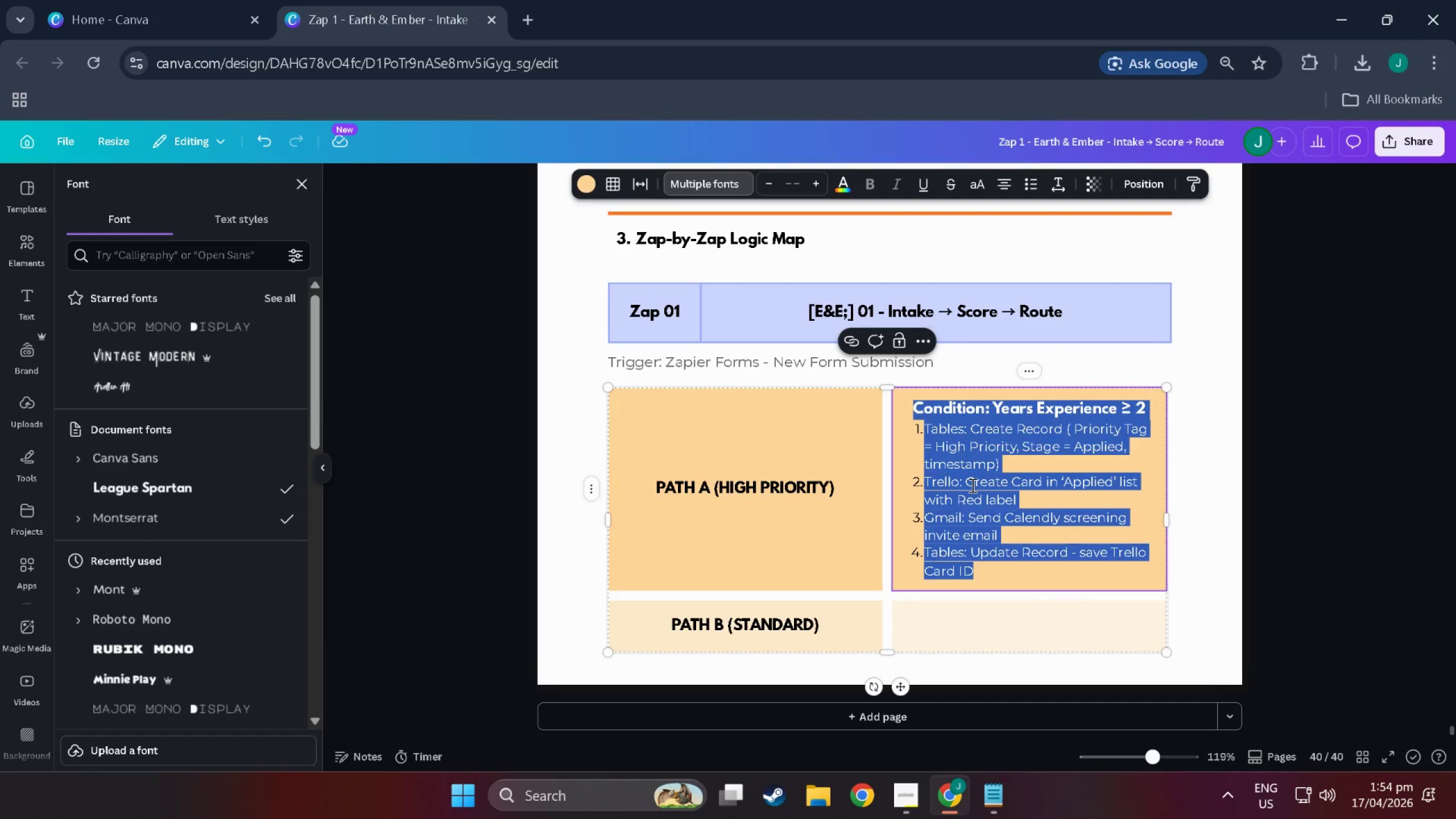 
triple_click([971, 485])
 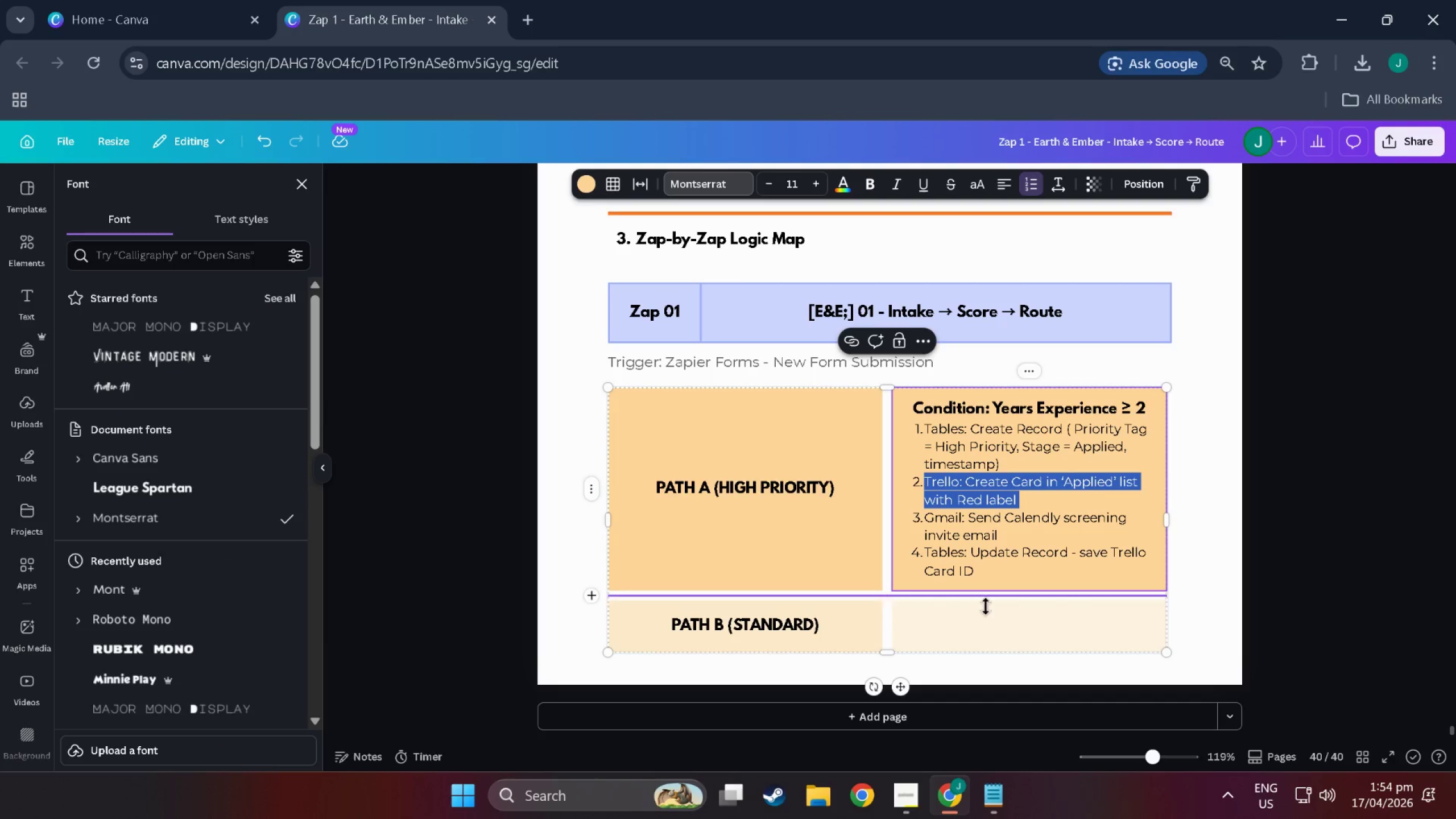 
double_click([985, 624])
 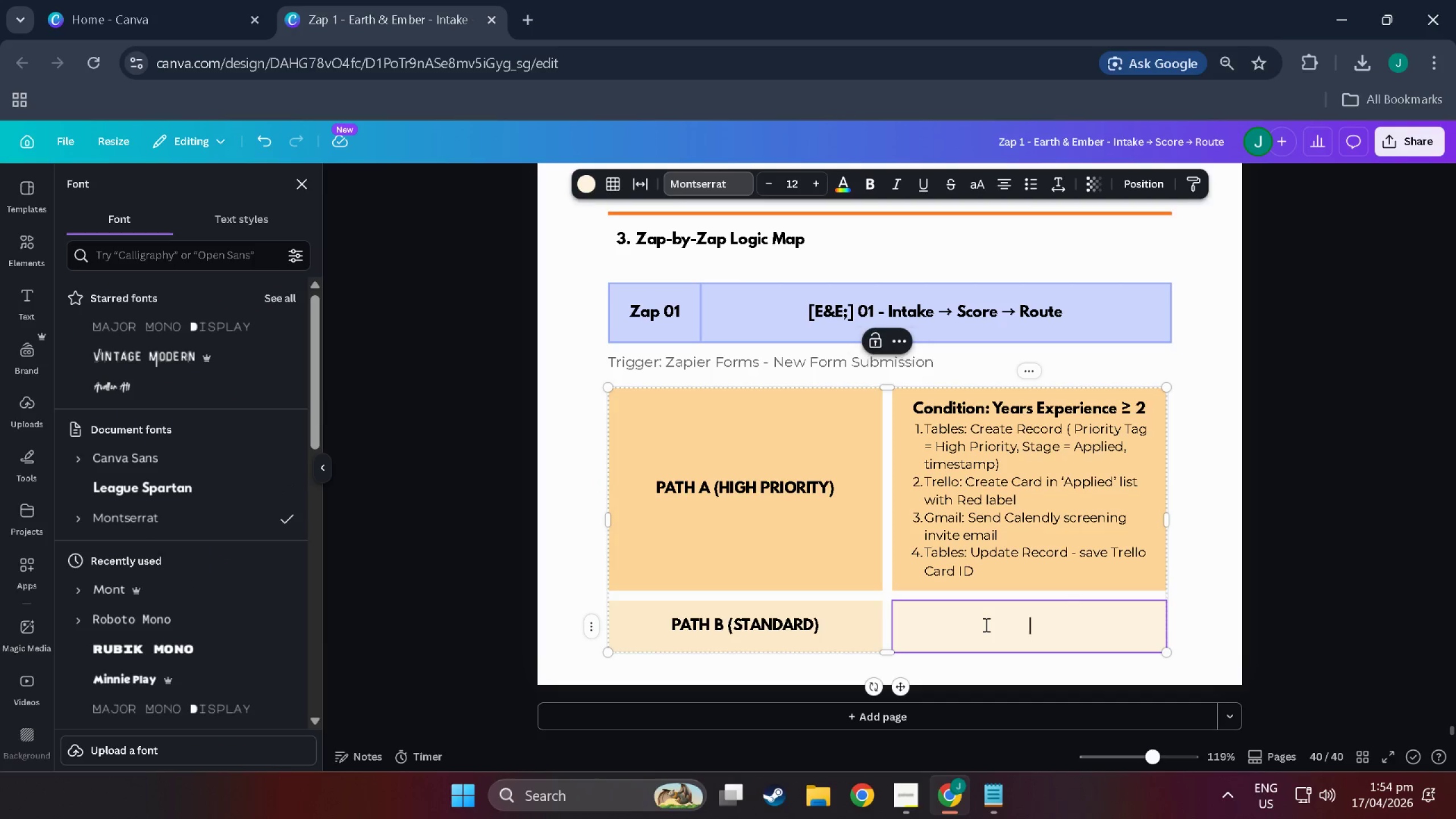 
triple_click([985, 624])
 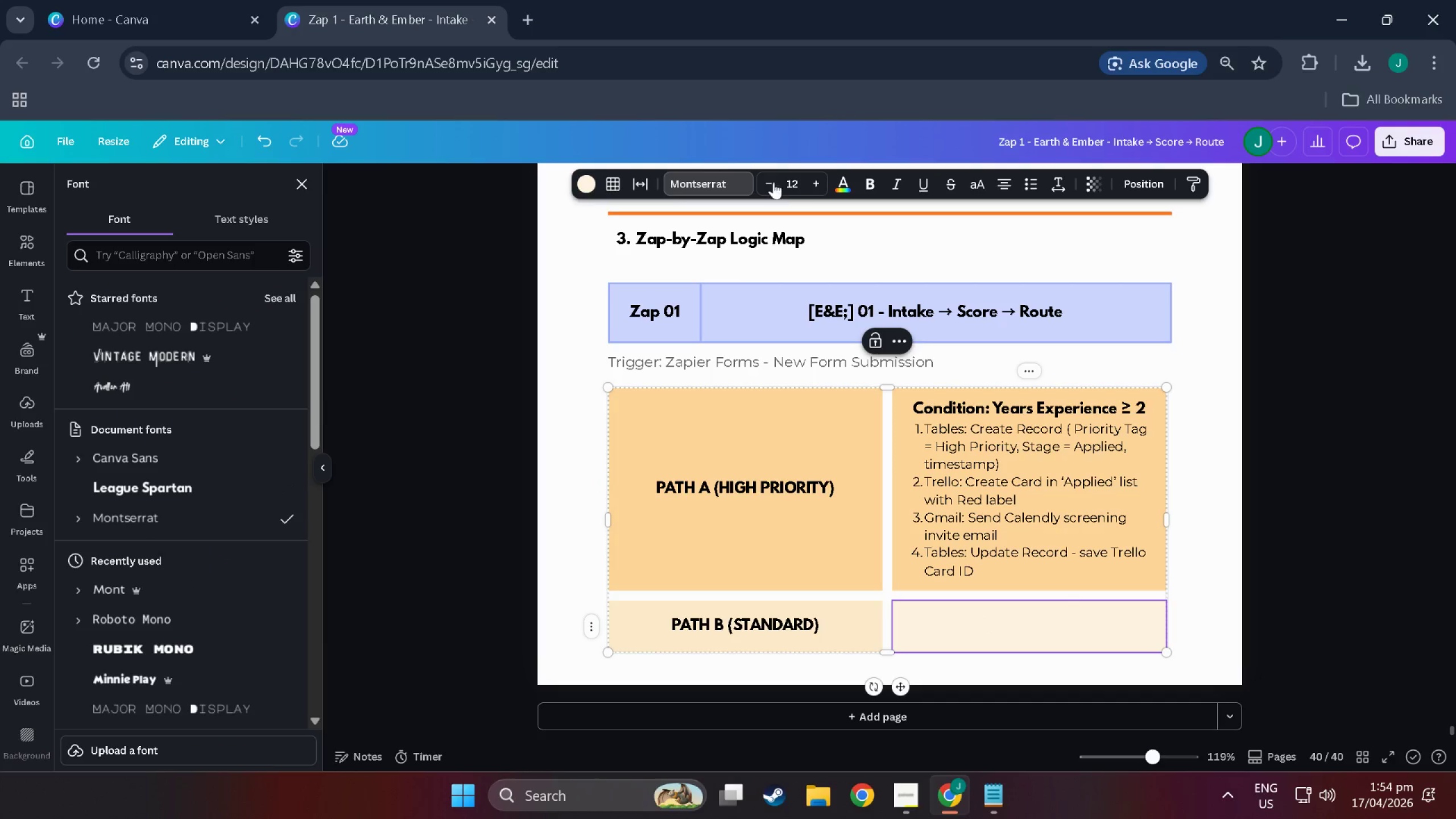 
left_click([774, 182])
 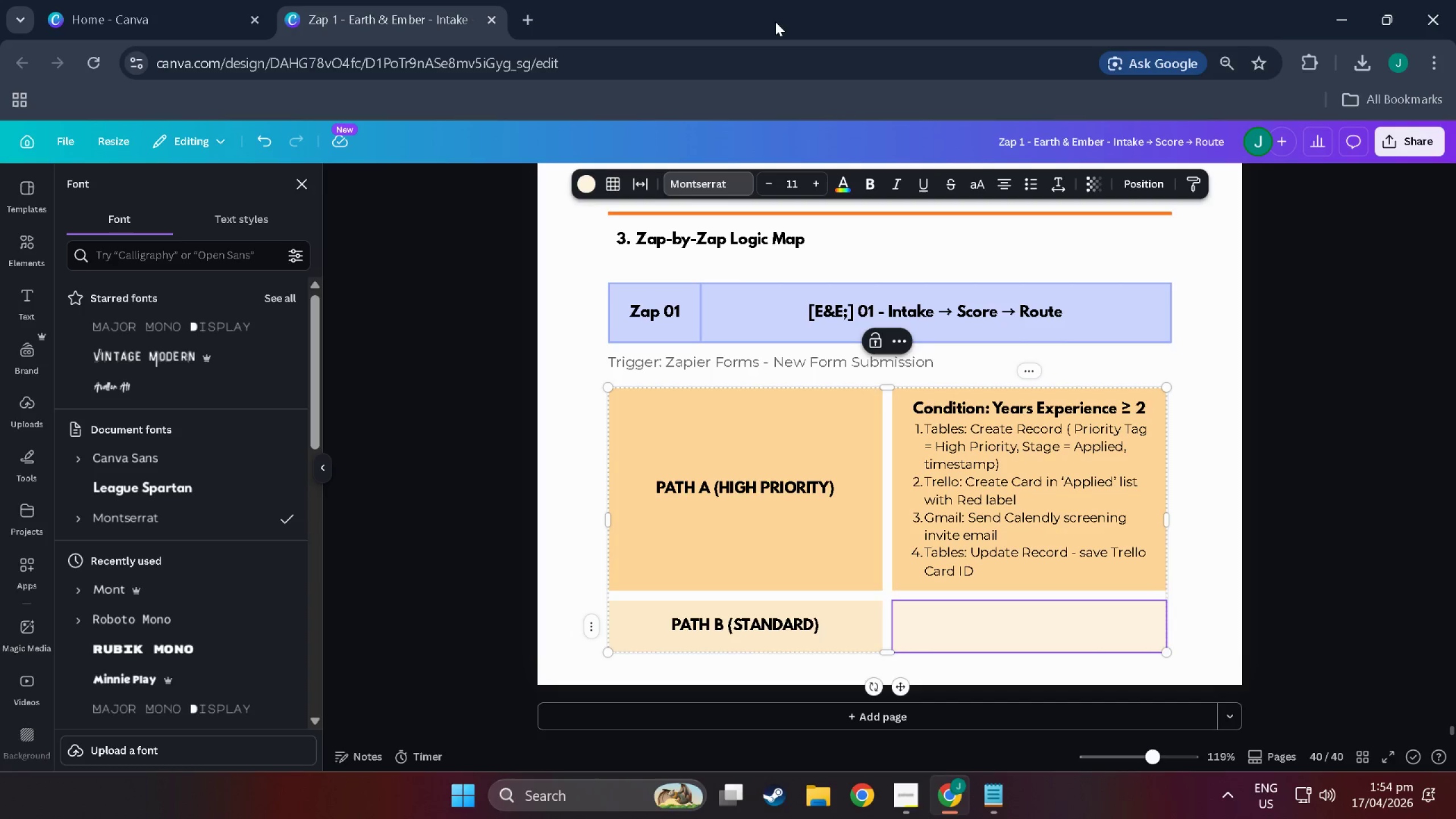 
wait(9.51)
 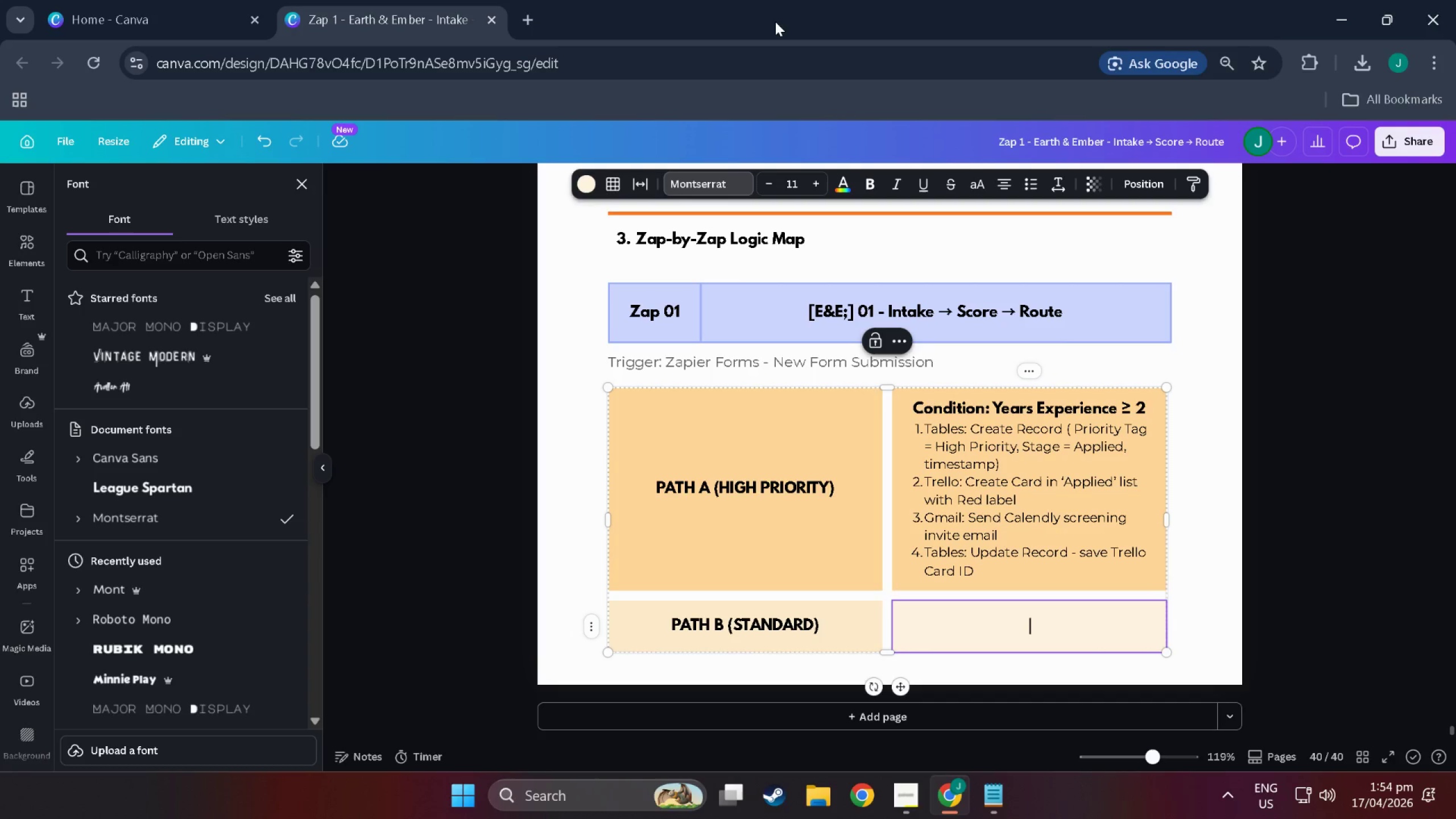 
type(C)
key(Backspace)
type(1. Tables)
 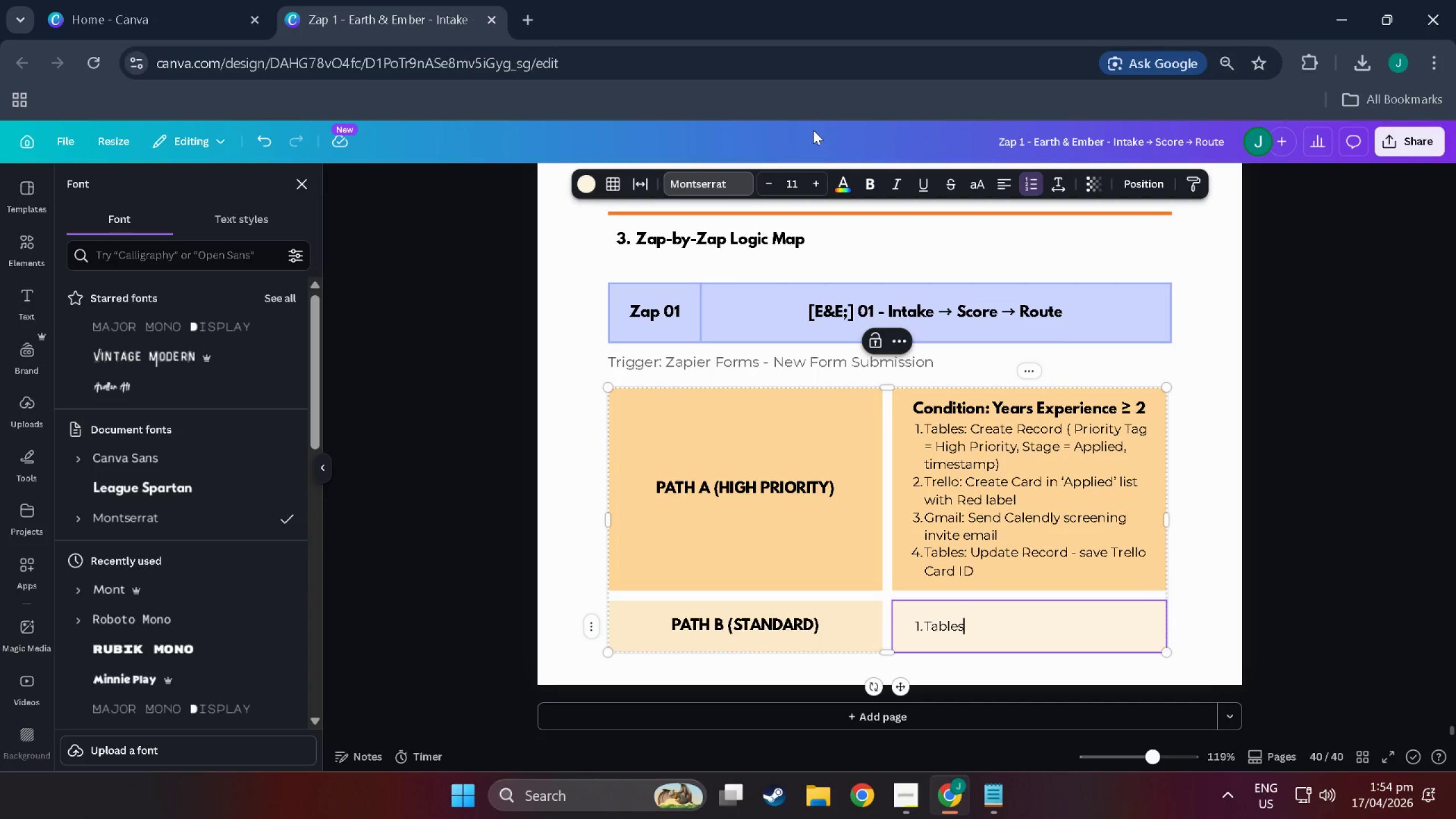 
wait(35.41)
 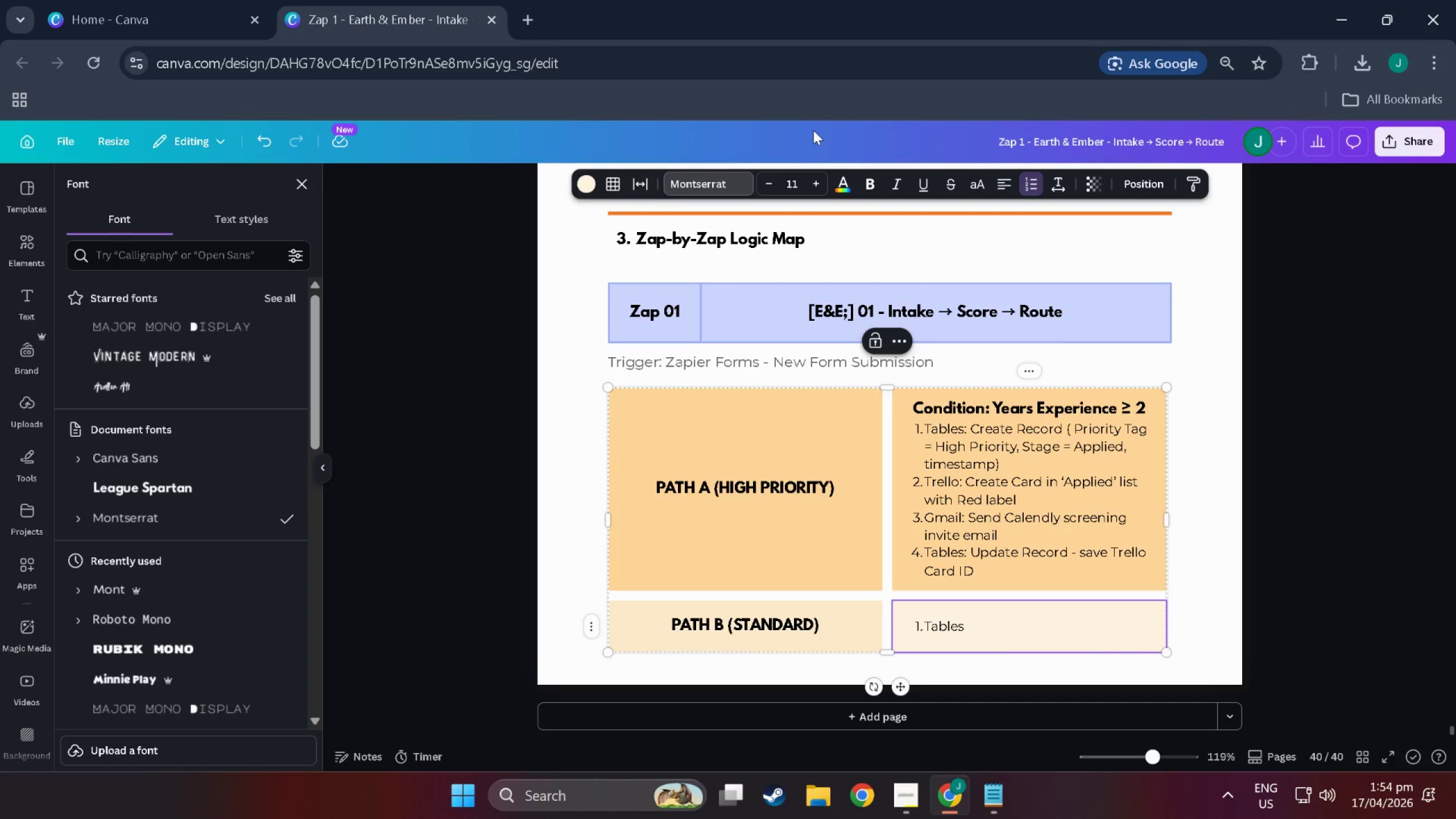 
type(: Create Record )
 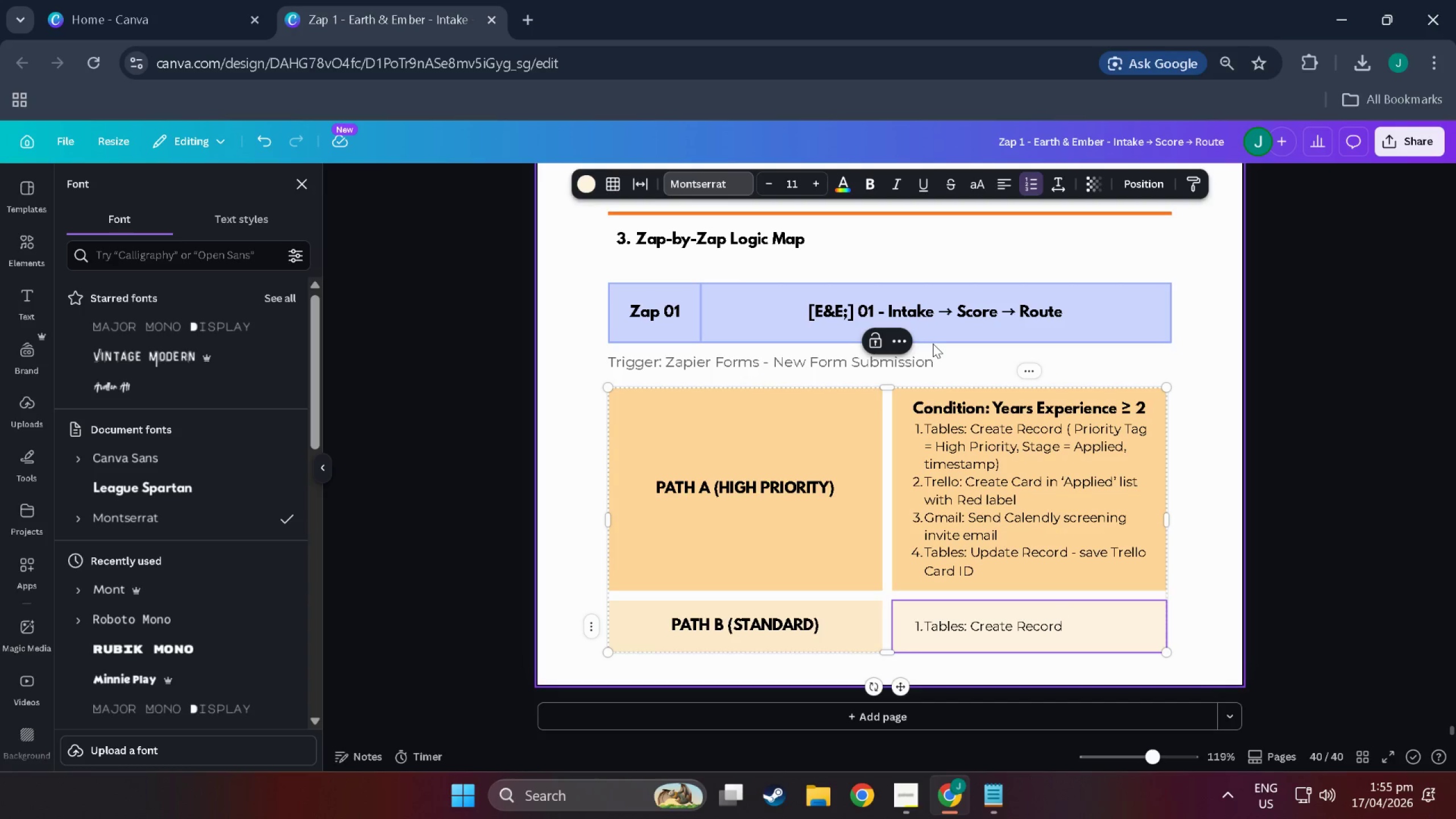 
wait(7.71)
 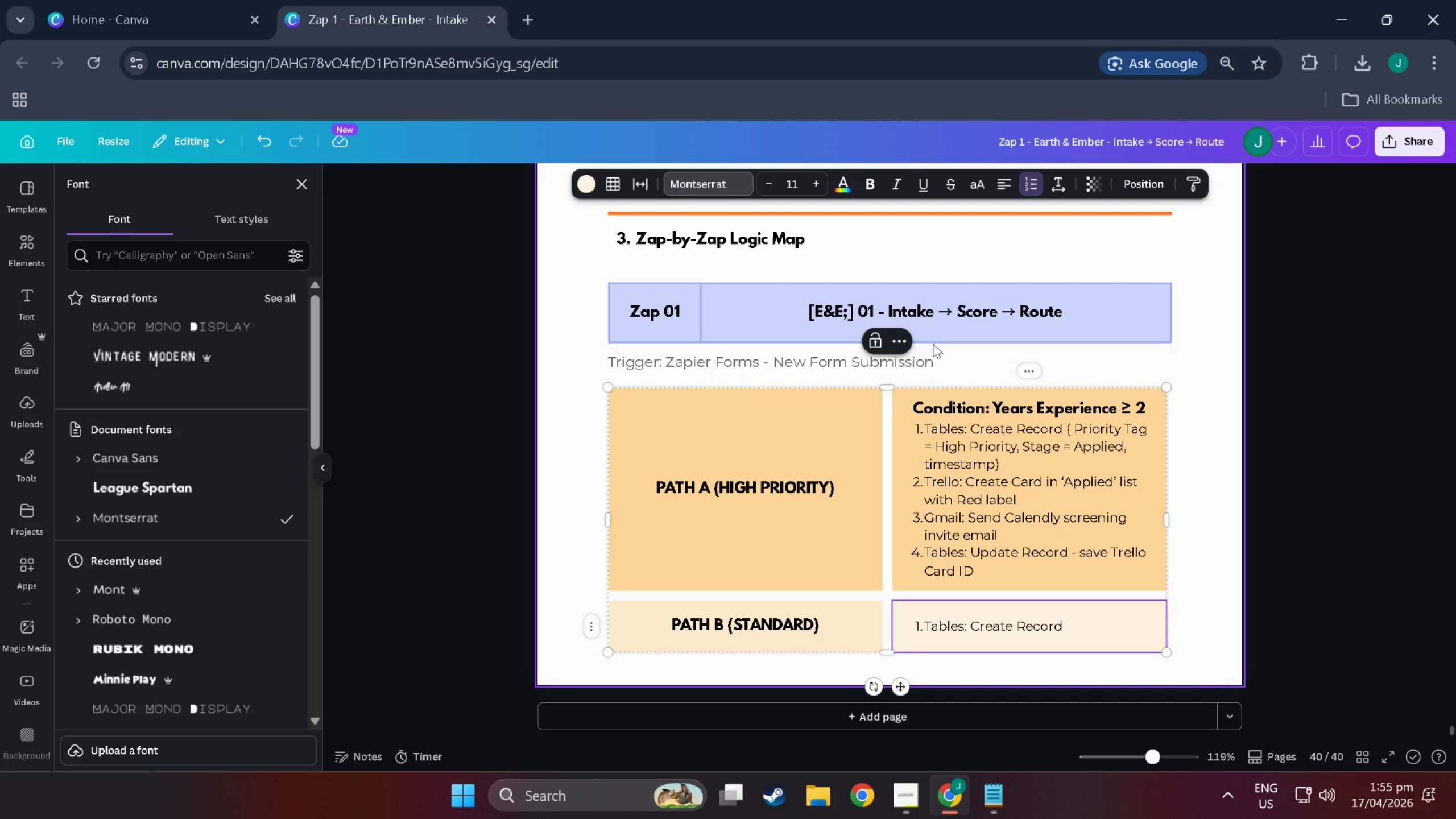 
type((pri)
key(Backspace)
key(Backspace)
key(Backspace)
type(Priority Tag = High)
key(Backspace)
key(Backspace)
key(Backspace)
key(Backspace)
type(Standard, Stage = Applied, timestamp))
 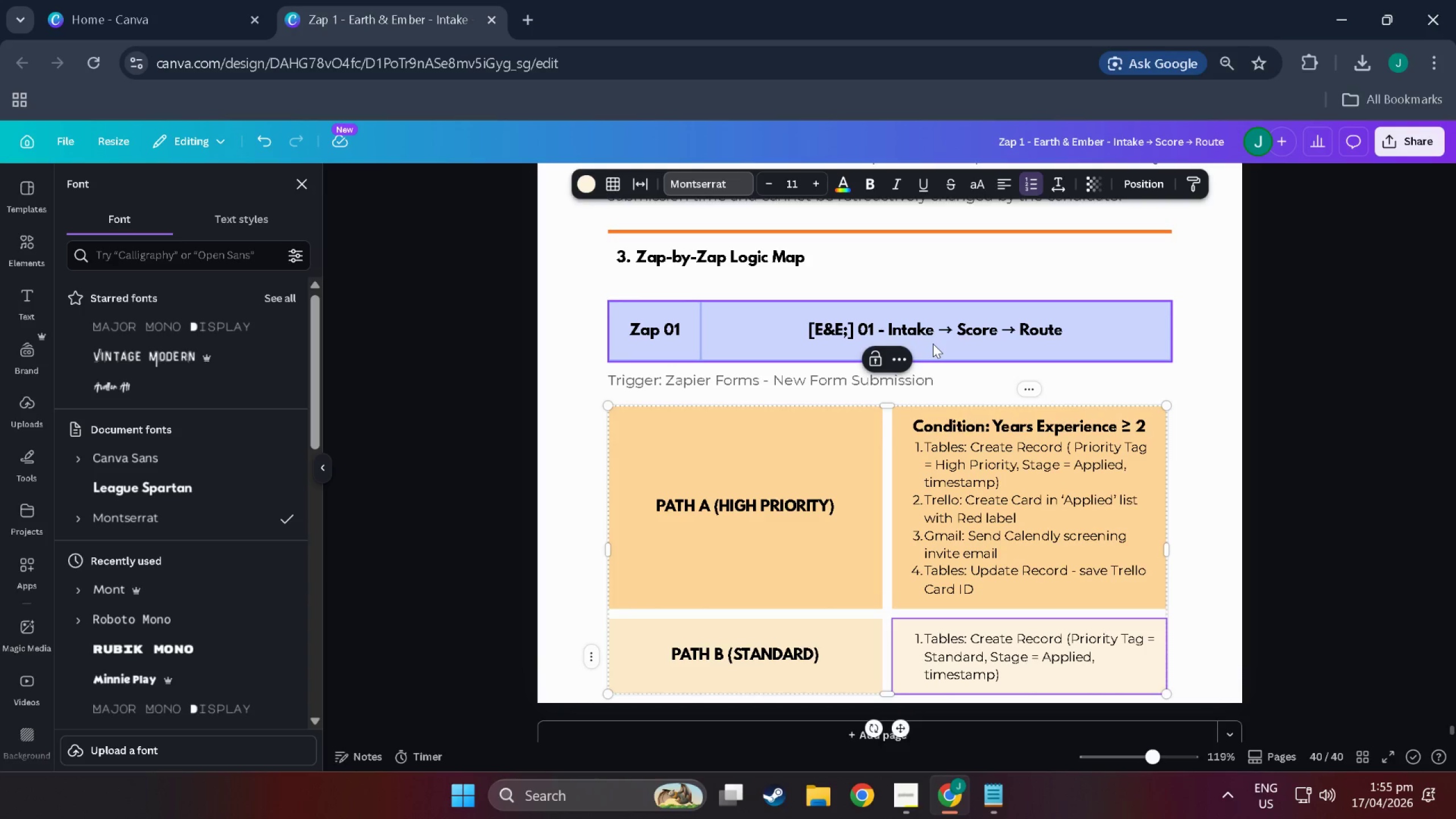 
key(Enter)
 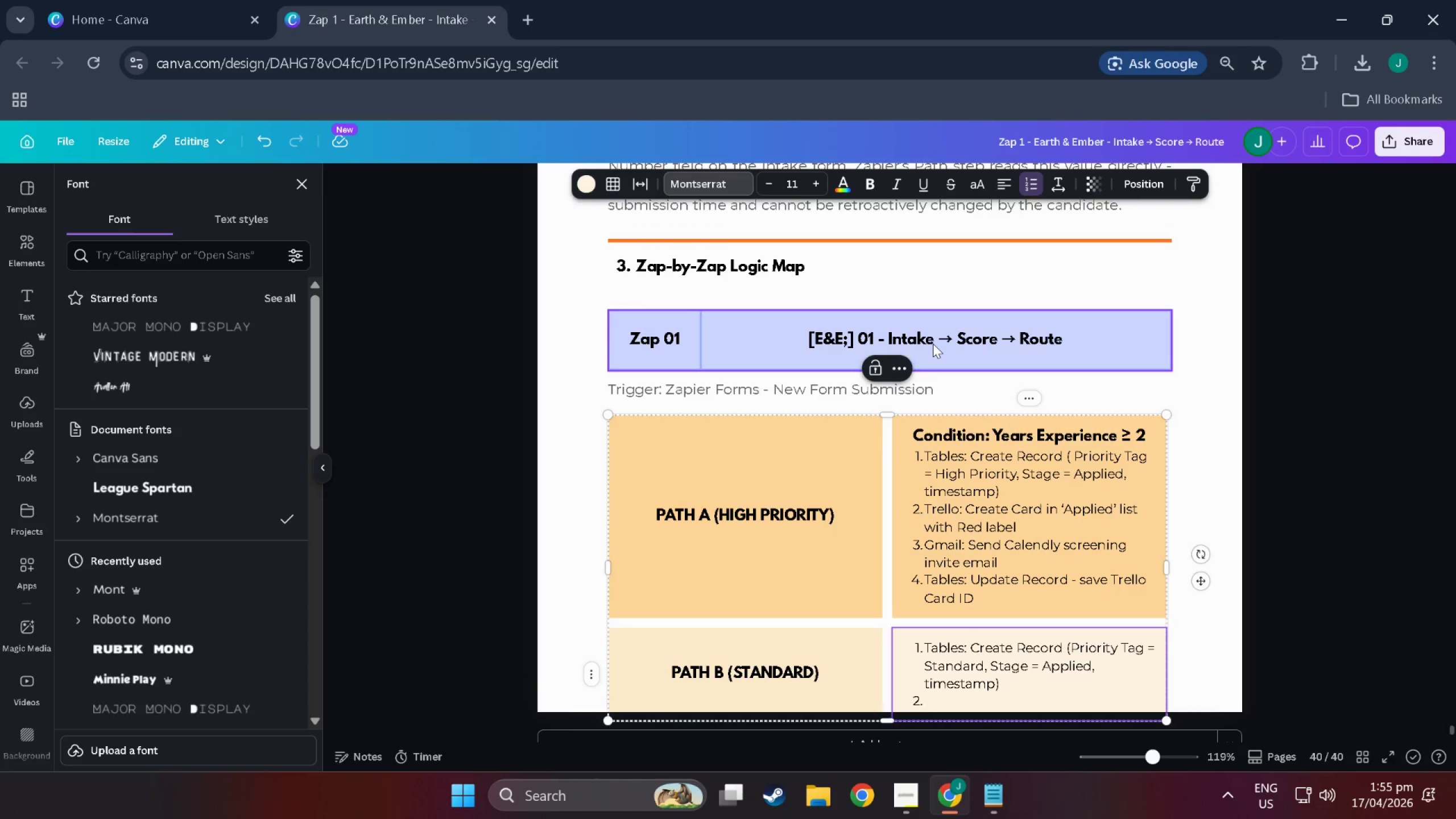 
type(Trello: Create card)
key(Backspace)
key(Backspace)
key(Backspace)
key(Backspace)
 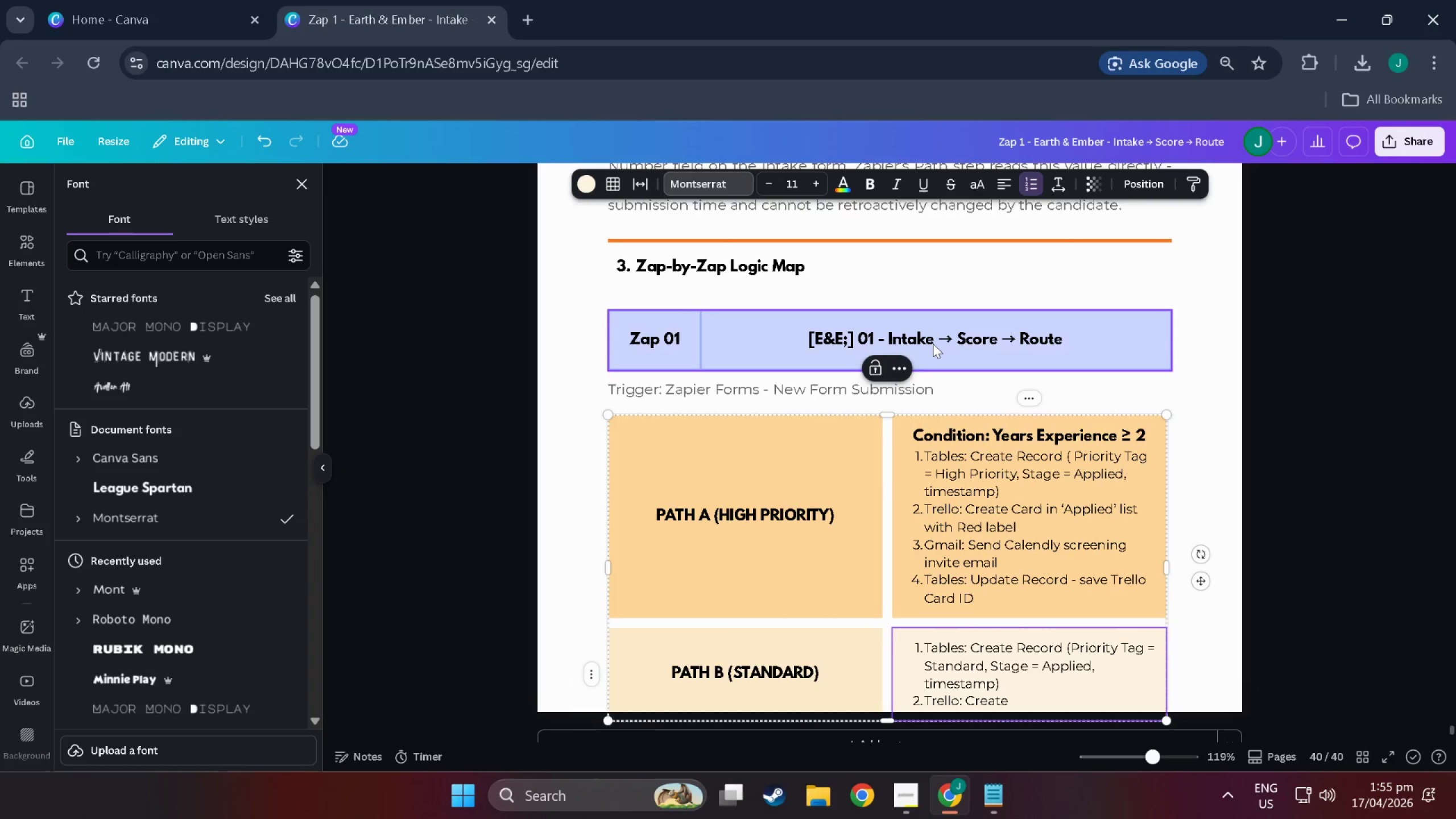 
type(Card in '')
key(Backspace)
type(;)
key(Backspace)
type(Applied;)
key(Backspace)
type(;)
key(Backspace)
type(''')
key(Backspace)
key(Backspace)
type( )
 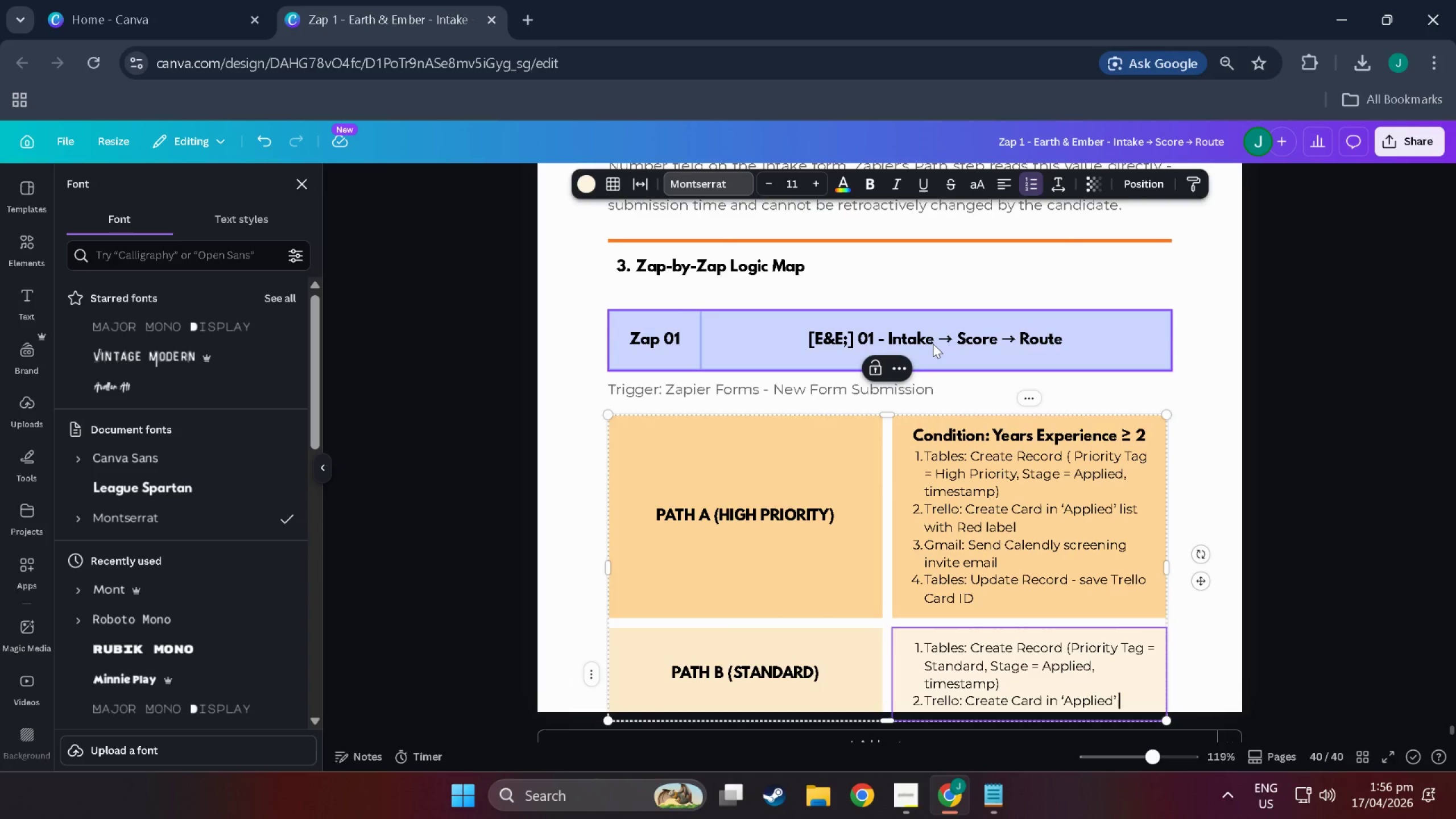 
type( )
key(Backspace)
type( )
key(Backspace)
type( )
key(Backspace)
type(list with Blue label)
 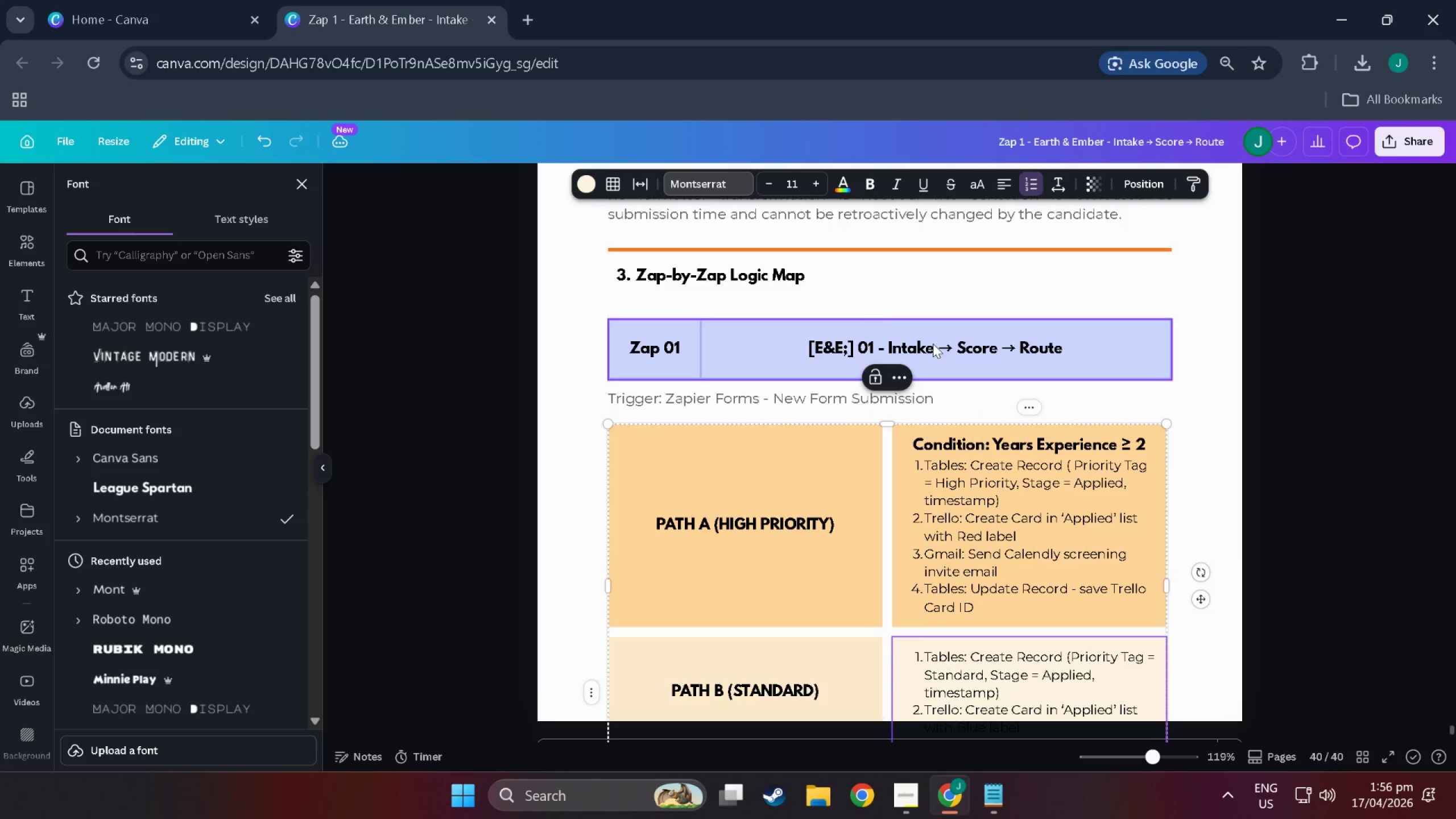 
scroll: coordinate [929, 344], scroll_direction: down, amount: 12.0
 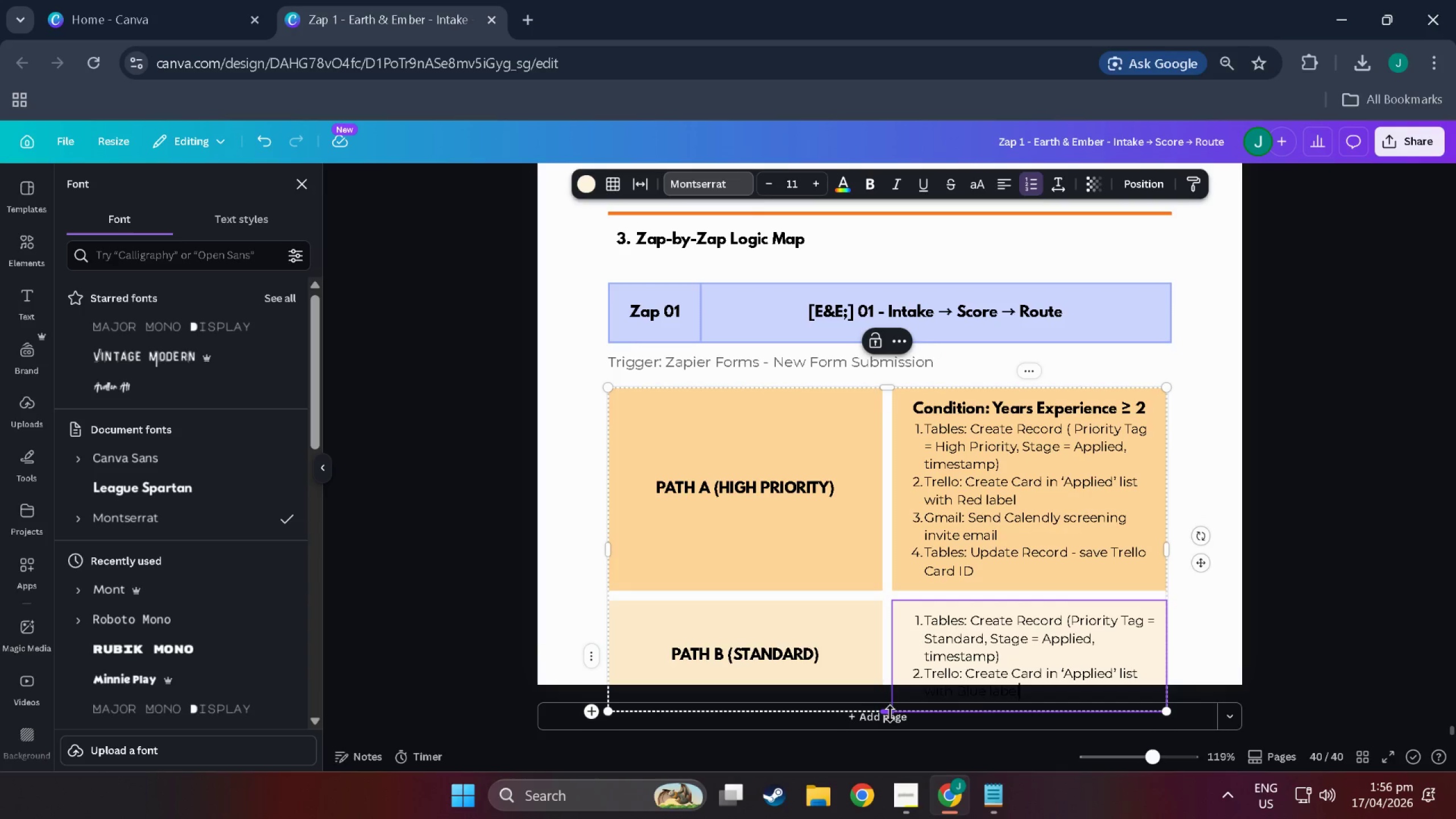 
left_click_drag(start_coordinate=[890, 714], to_coordinate=[892, 671])
 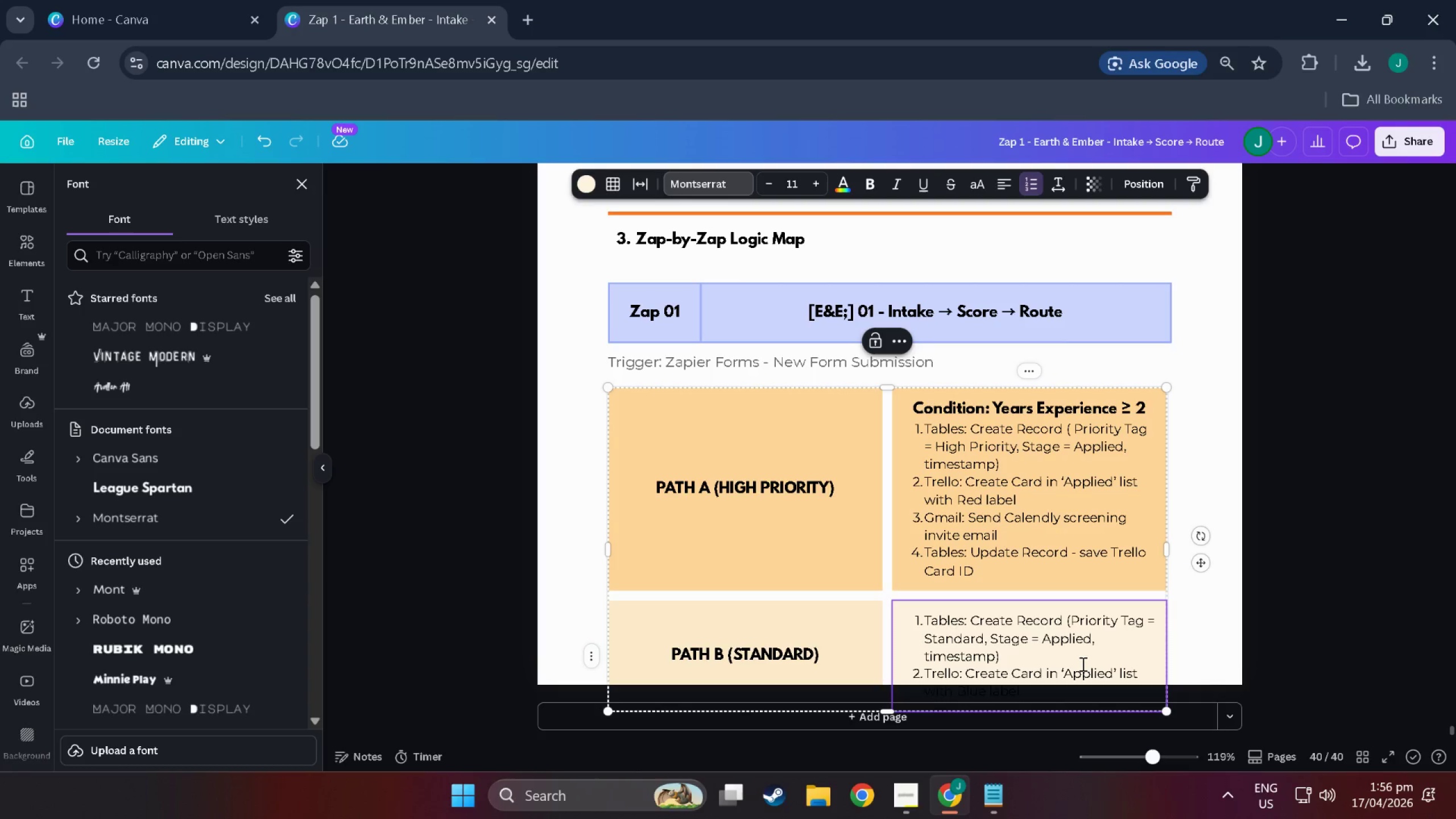 
key(Control+Z)
 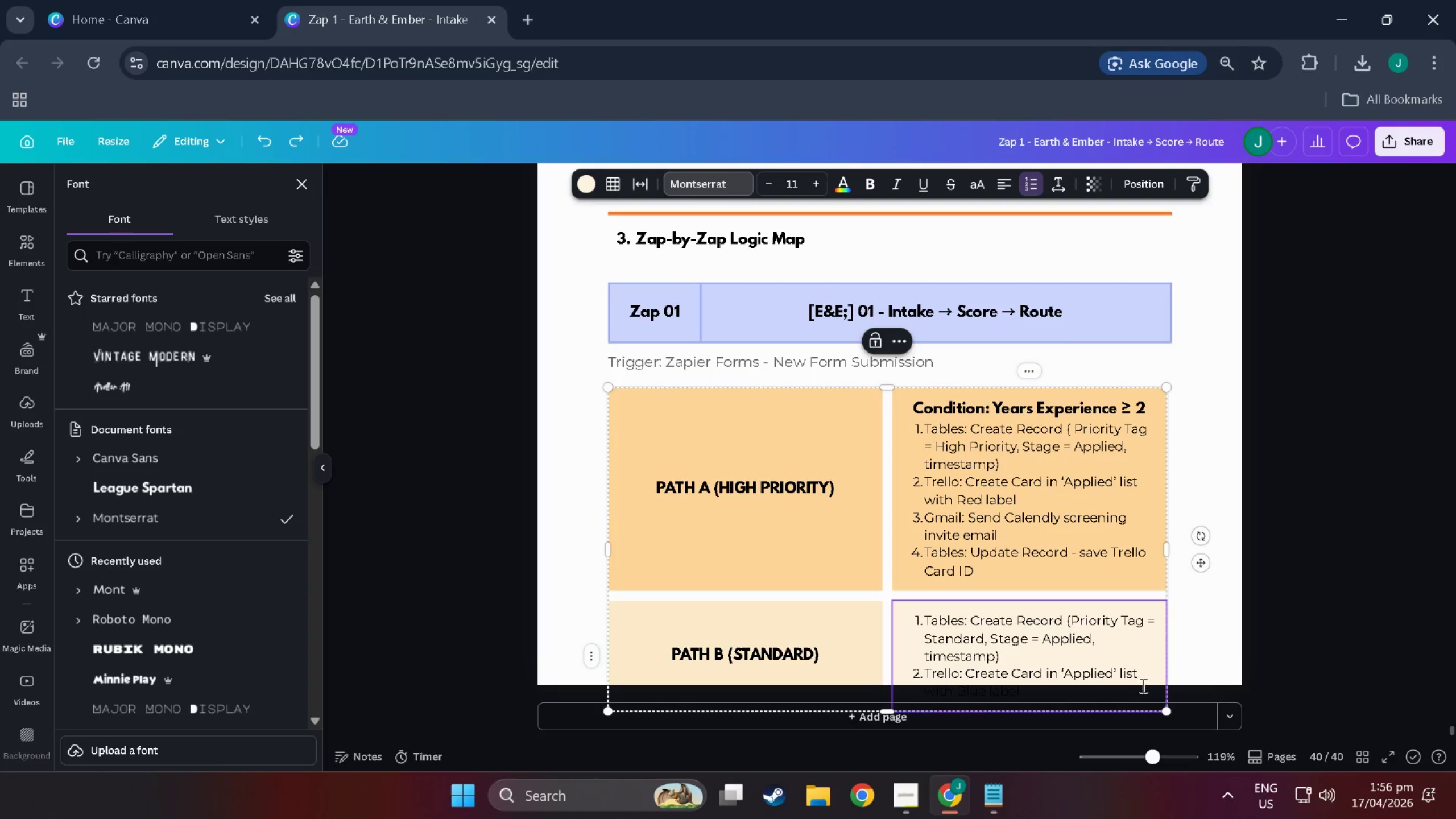 
scroll: coordinate [1128, 686], scroll_direction: down, amount: 4.0
 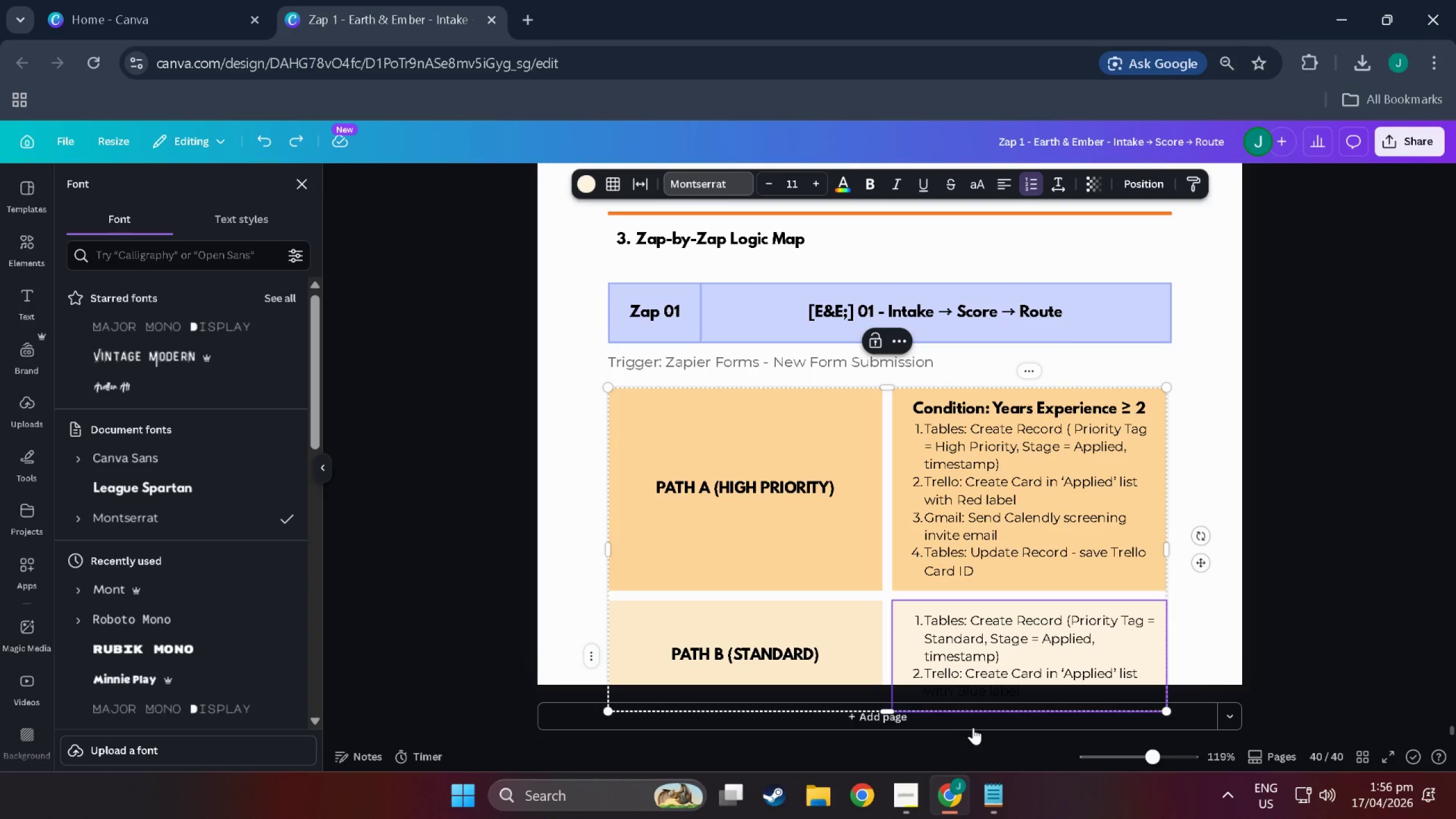 
left_click([975, 726])
 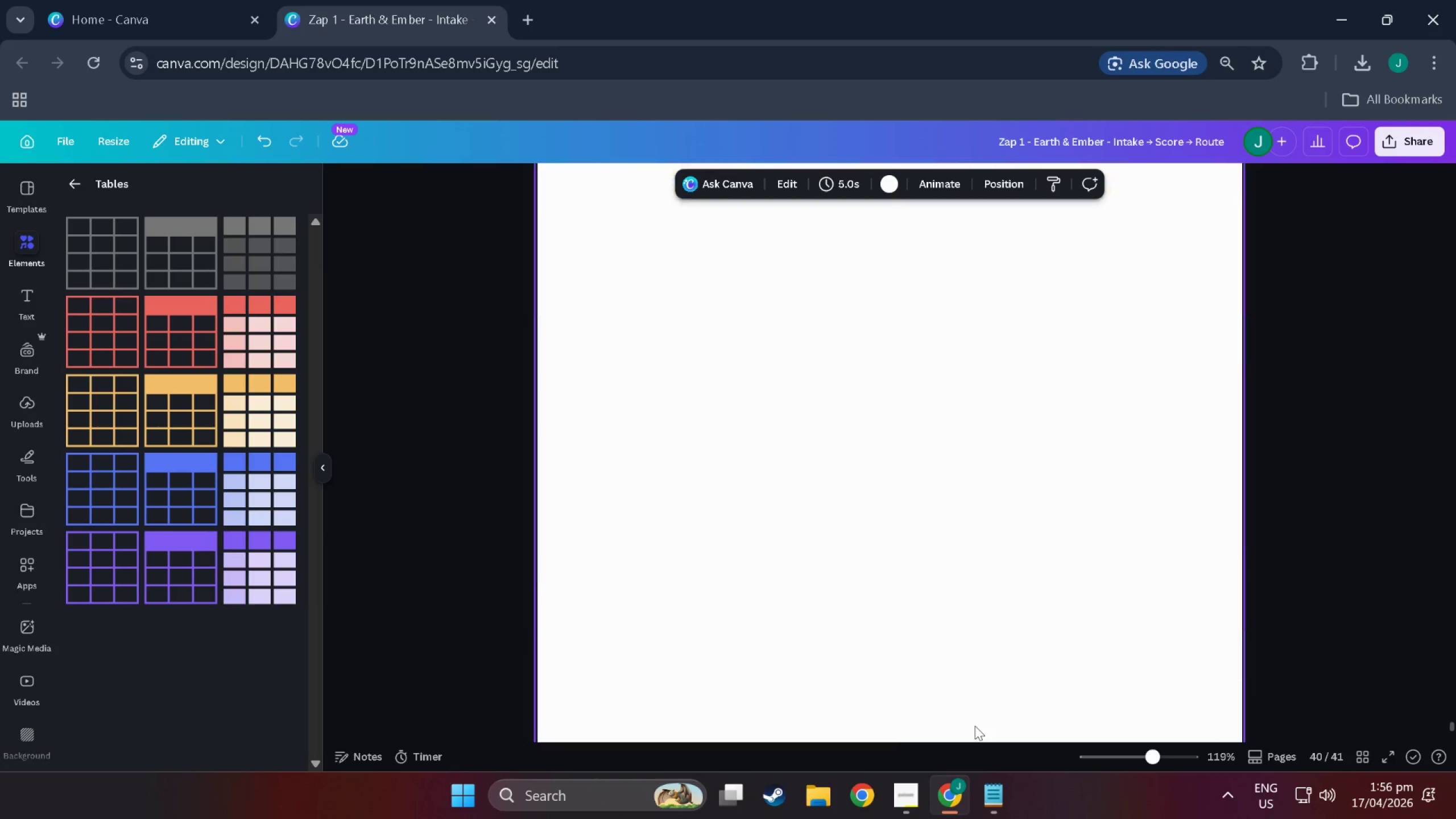 
scroll: coordinate [985, 637], scroll_direction: up, amount: 25.0
 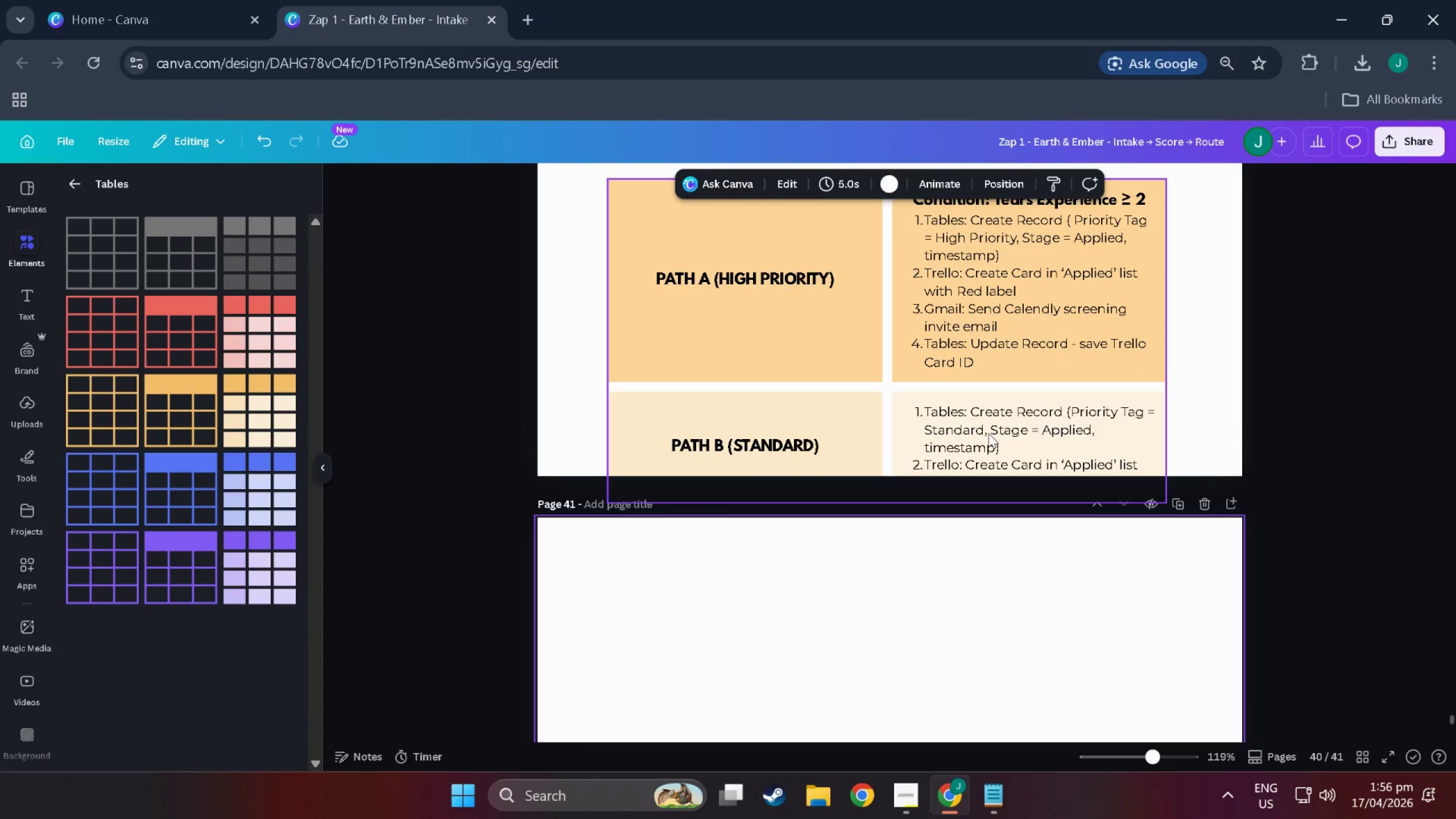 
double_click([988, 433])
 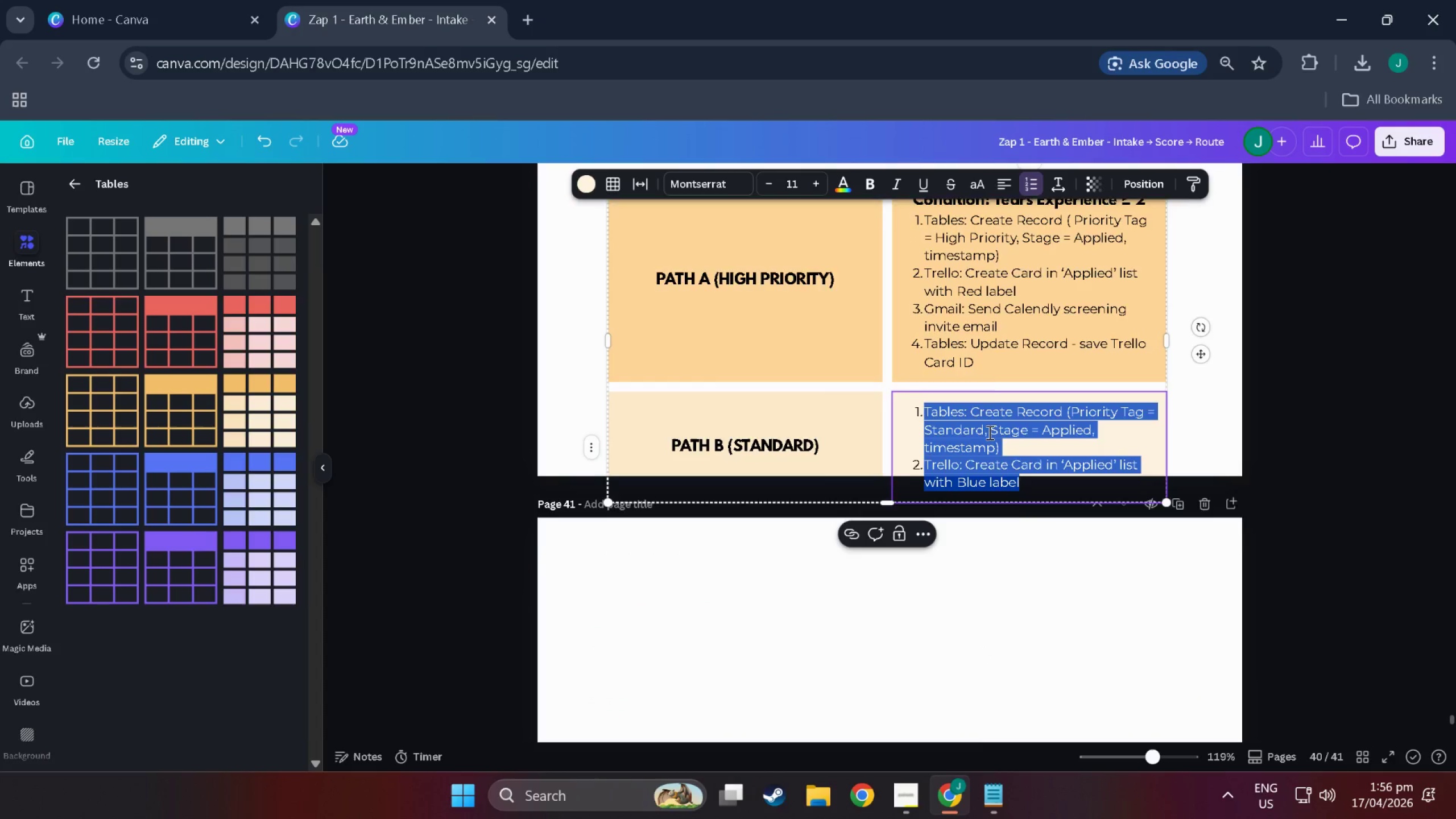 
scroll: coordinate [987, 461], scroll_direction: up, amount: 8.0
 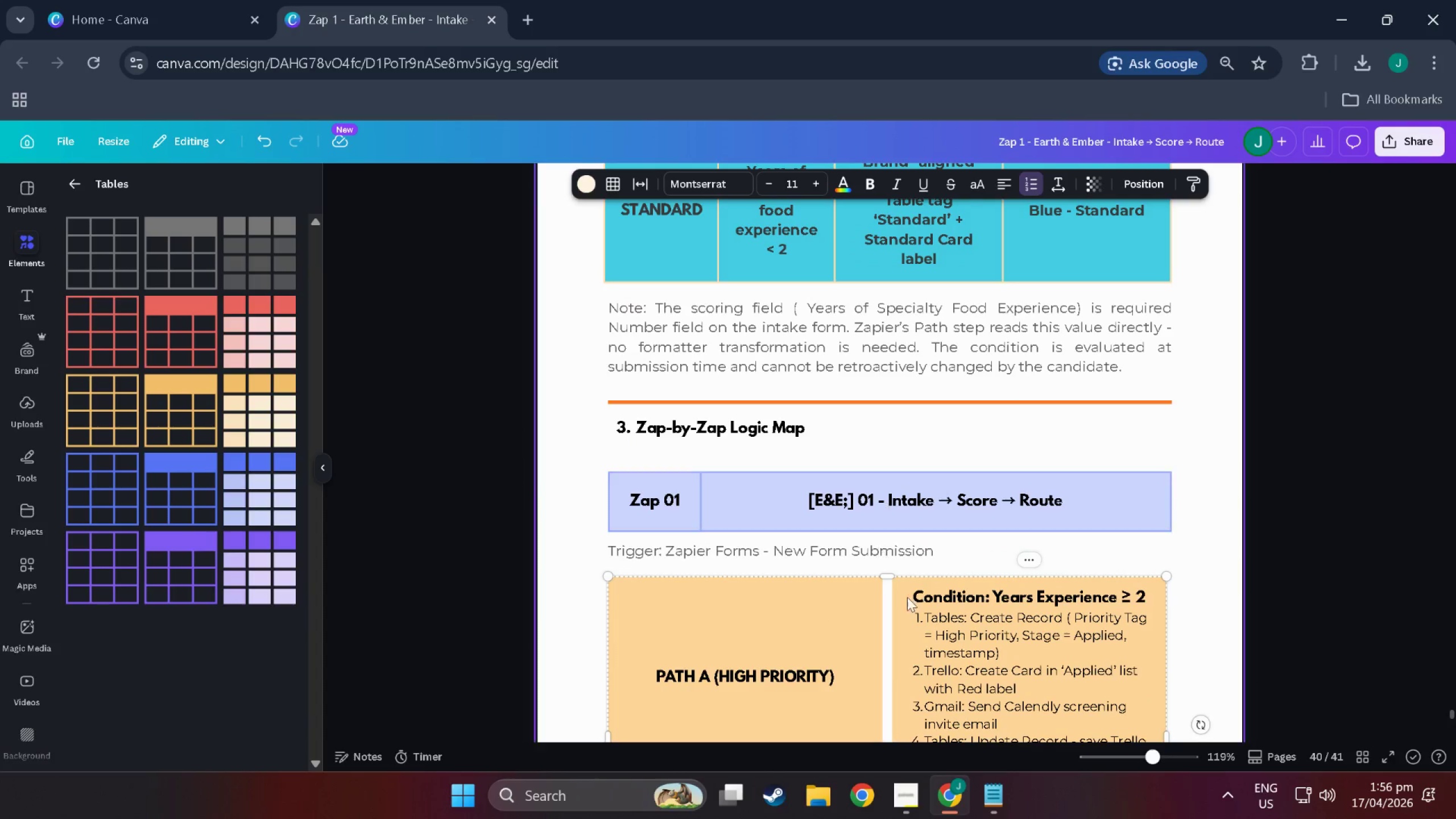 
scroll: coordinate [911, 601], scroll_direction: down, amount: 8.0
 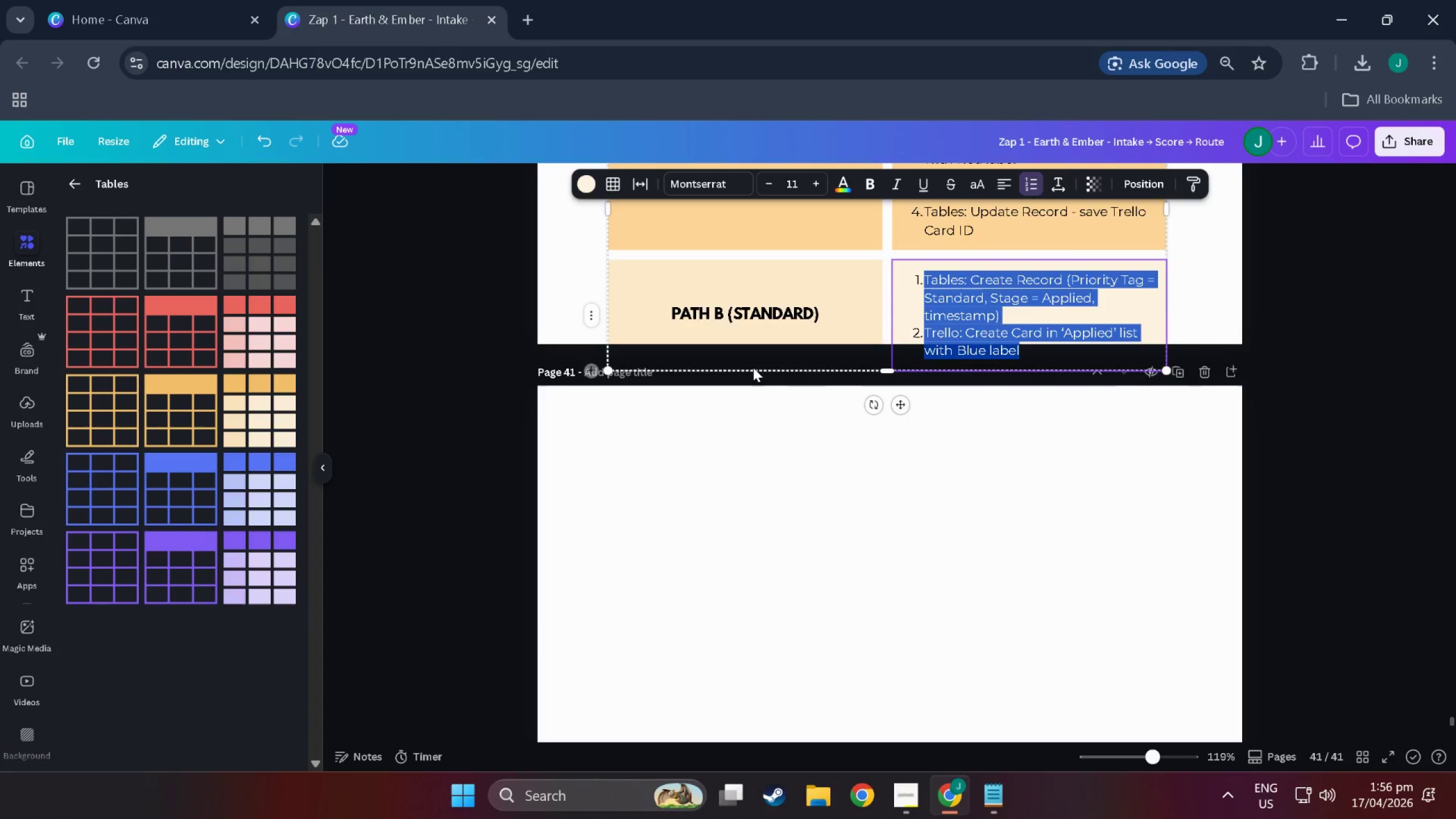 
scroll: coordinate [772, 394], scroll_direction: up, amount: 3.0
 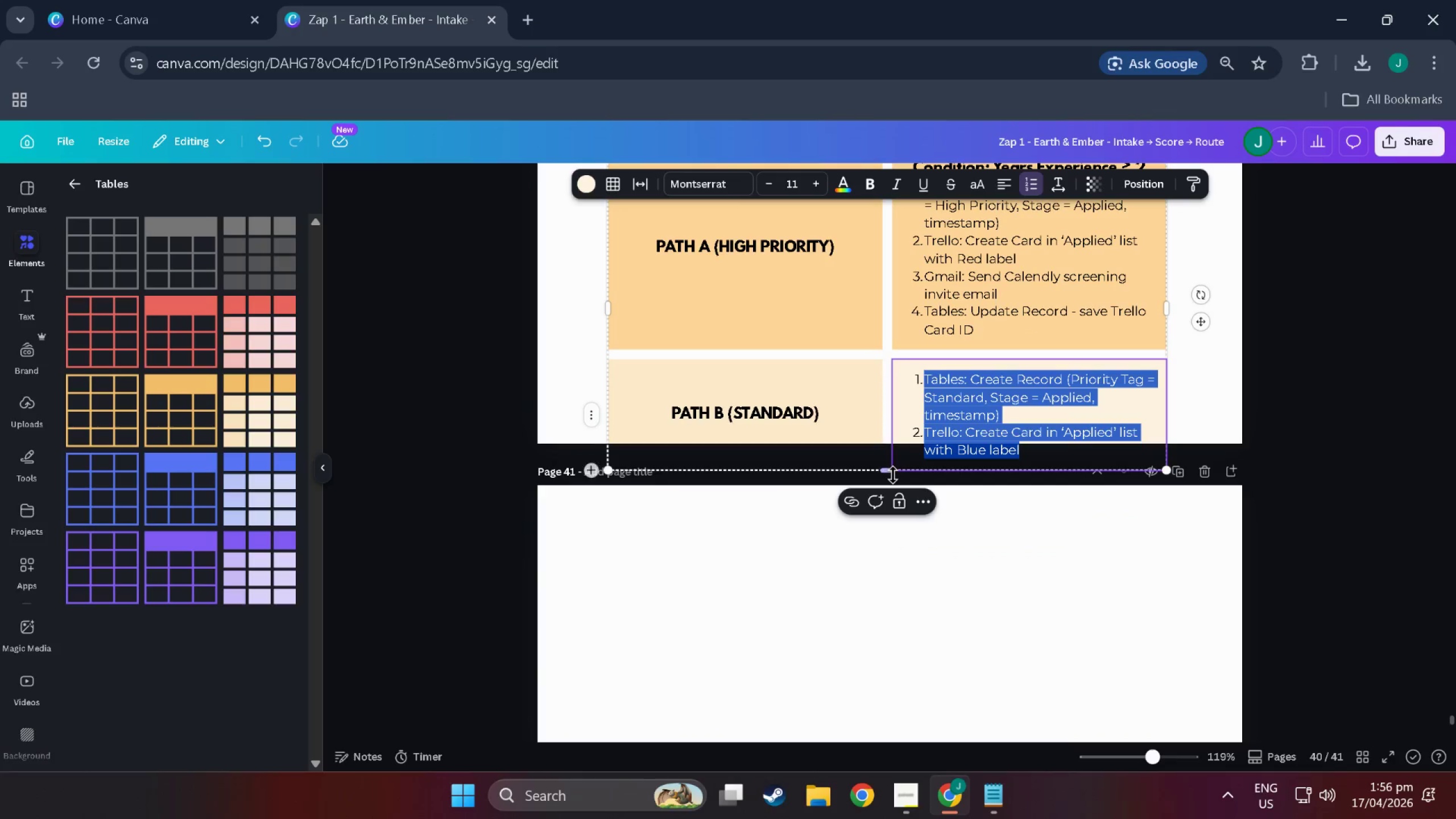 
left_click_drag(start_coordinate=[893, 475], to_coordinate=[892, 381])
 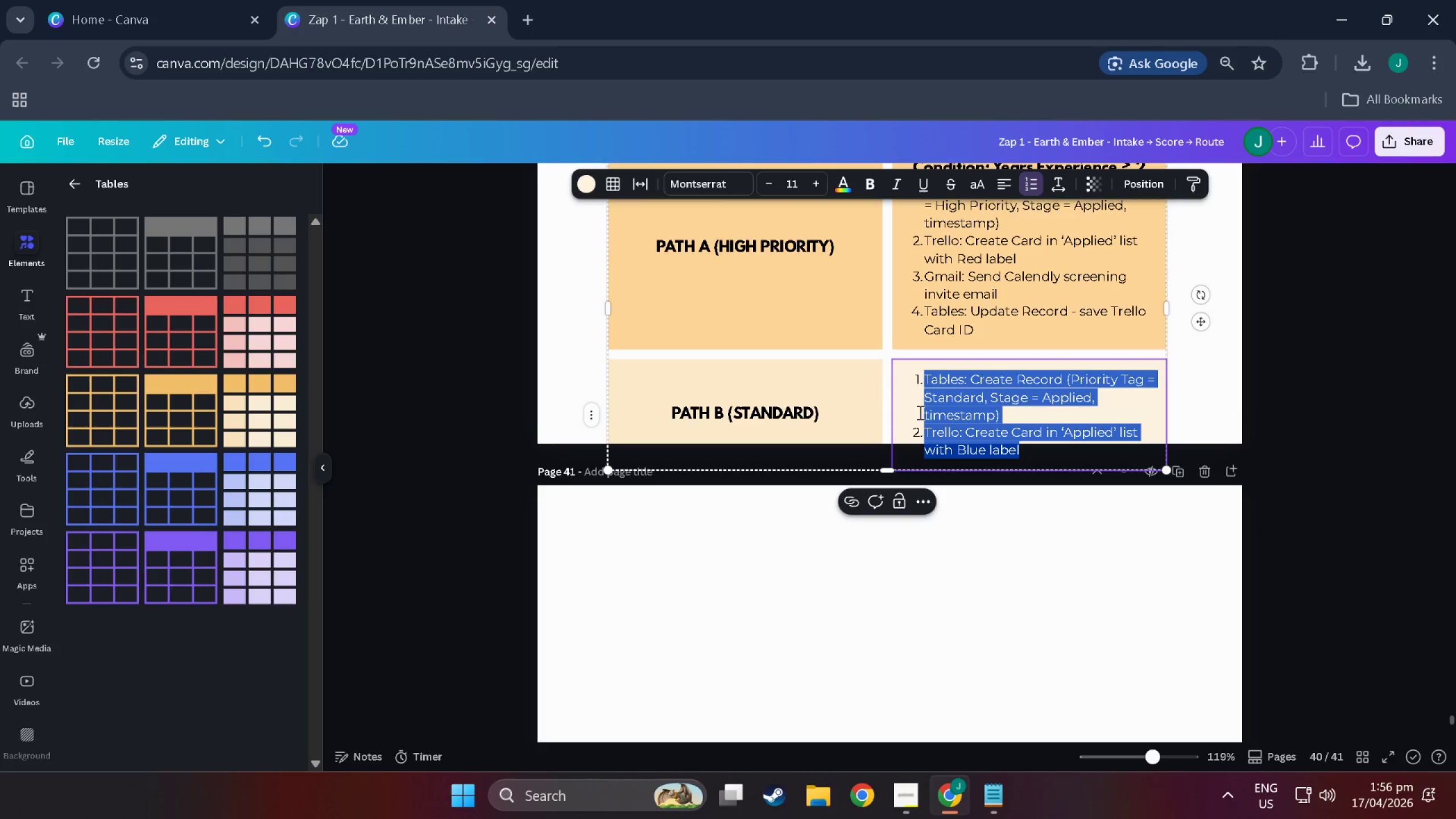 
double_click([979, 410])
 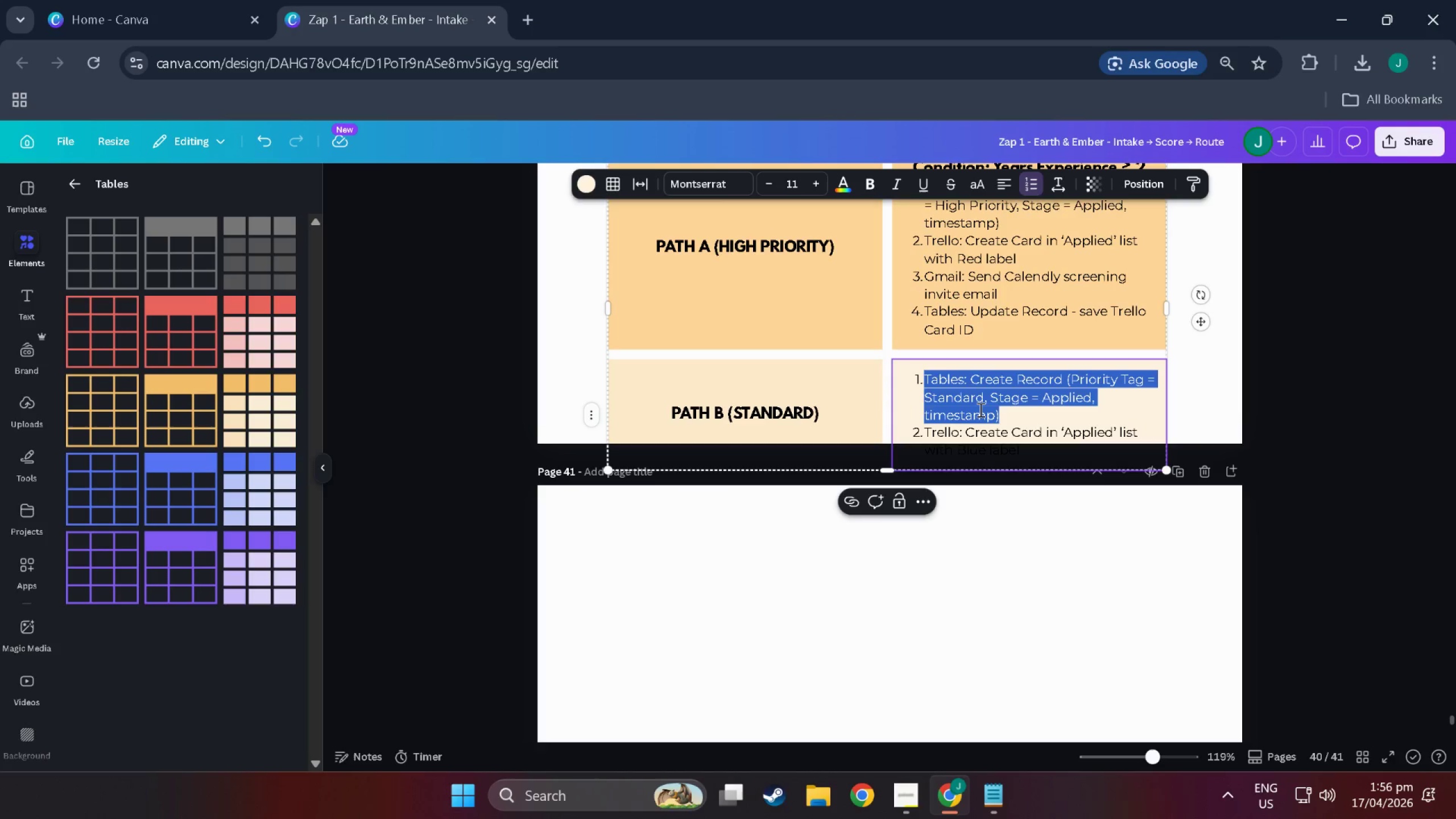 
triple_click([979, 410])
 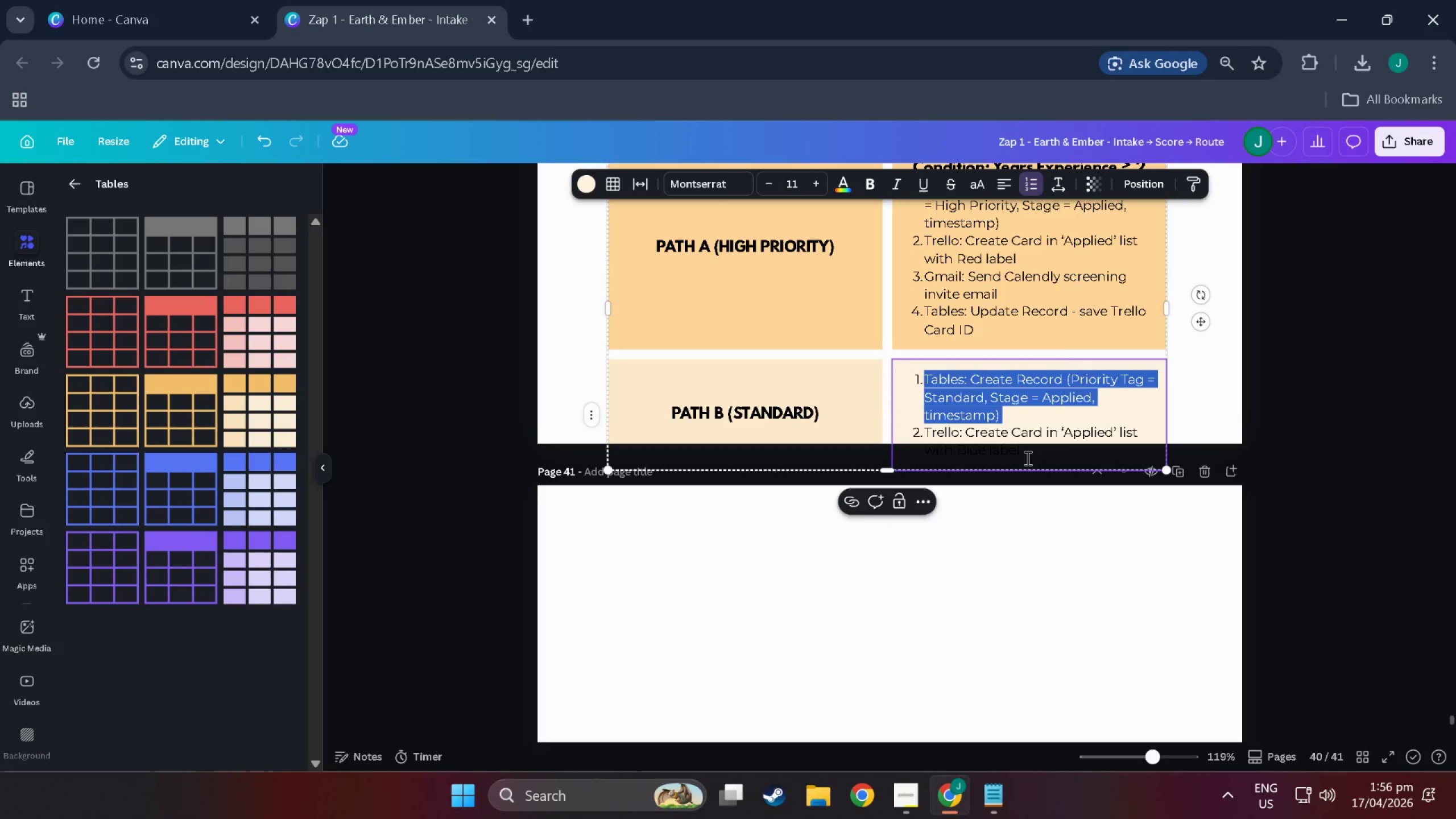 
triple_click([1043, 459])
 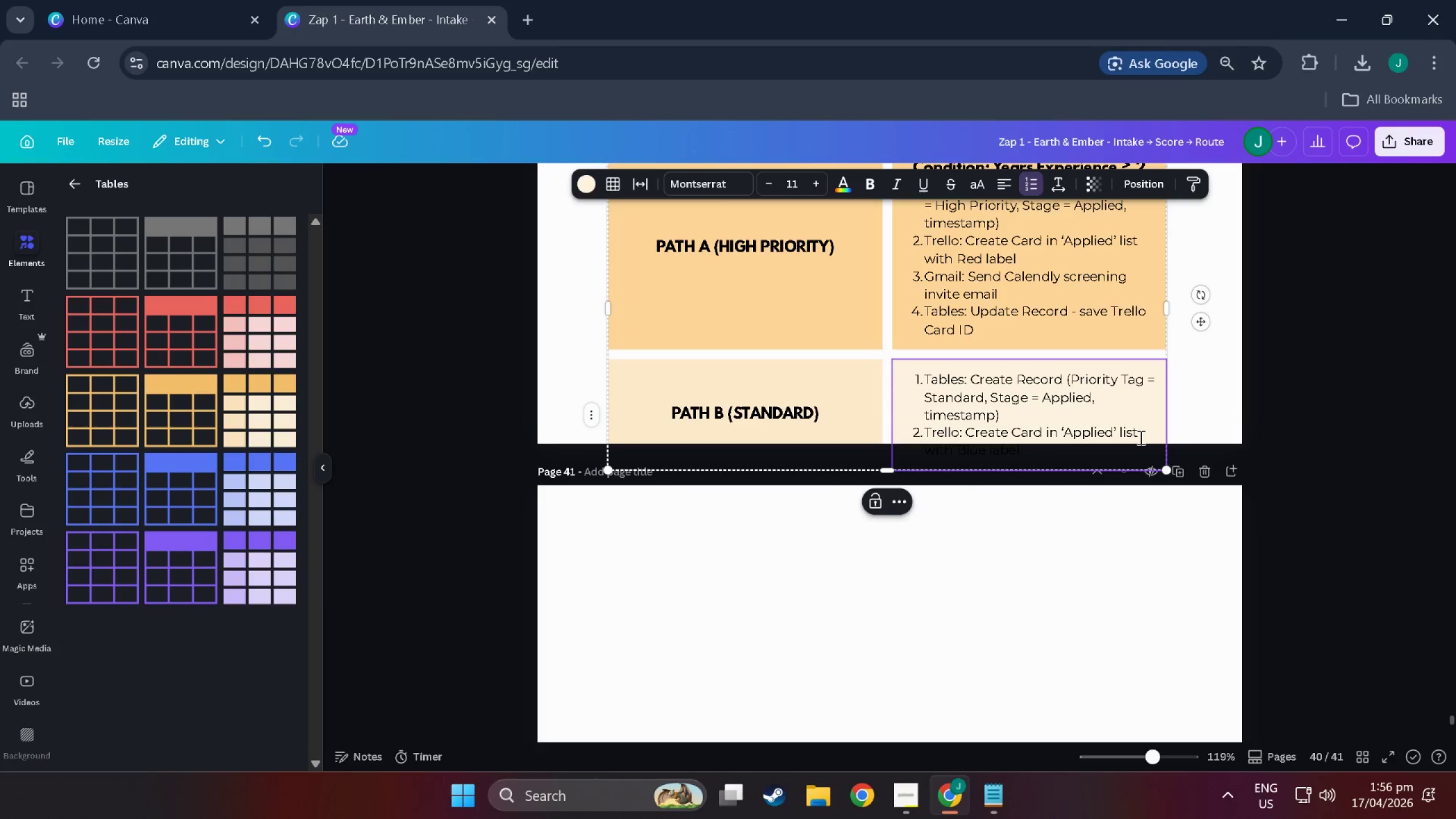 
left_click_drag(start_coordinate=[1140, 437], to_coordinate=[891, 373])
 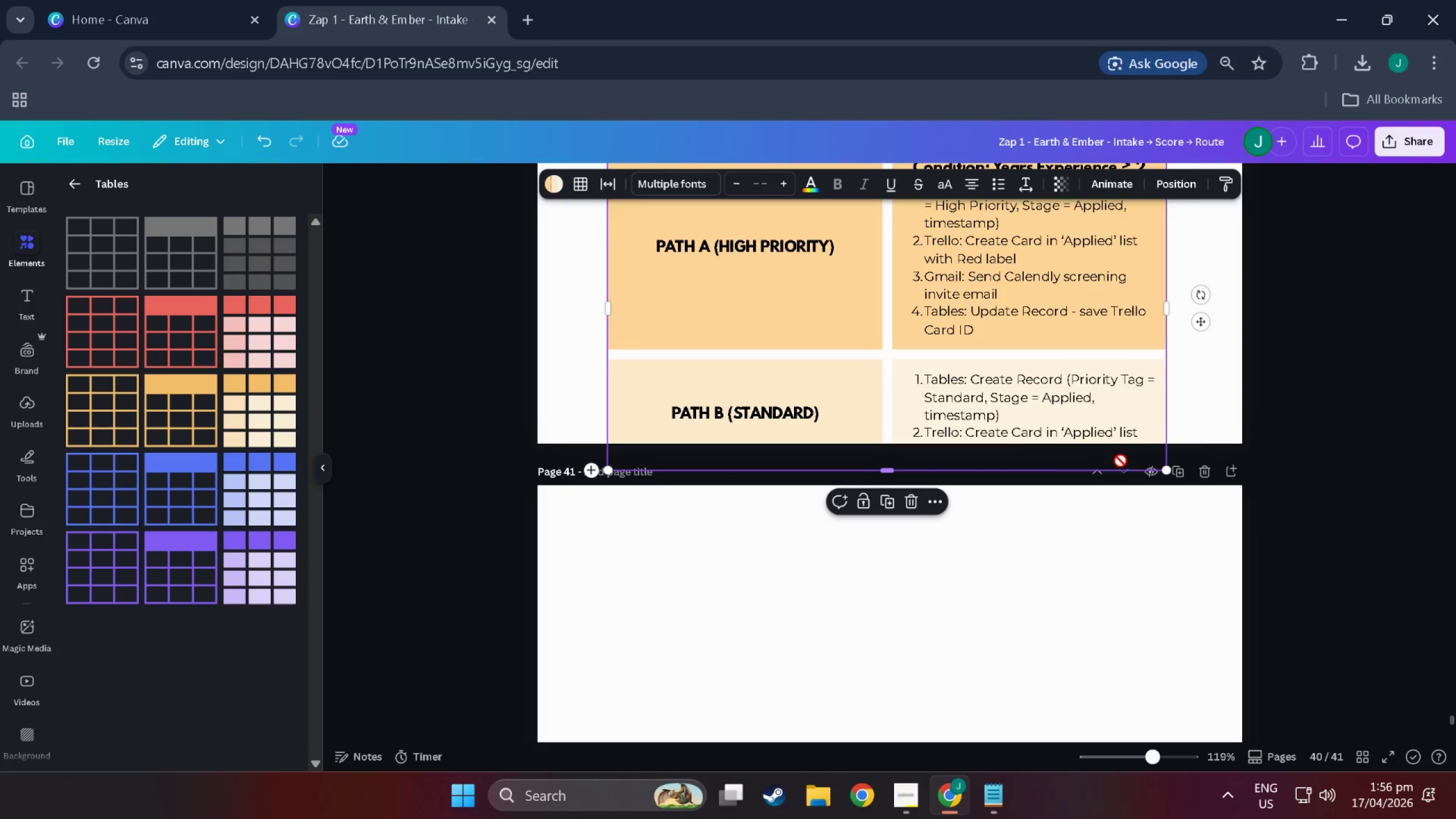 
double_click([1128, 456])
 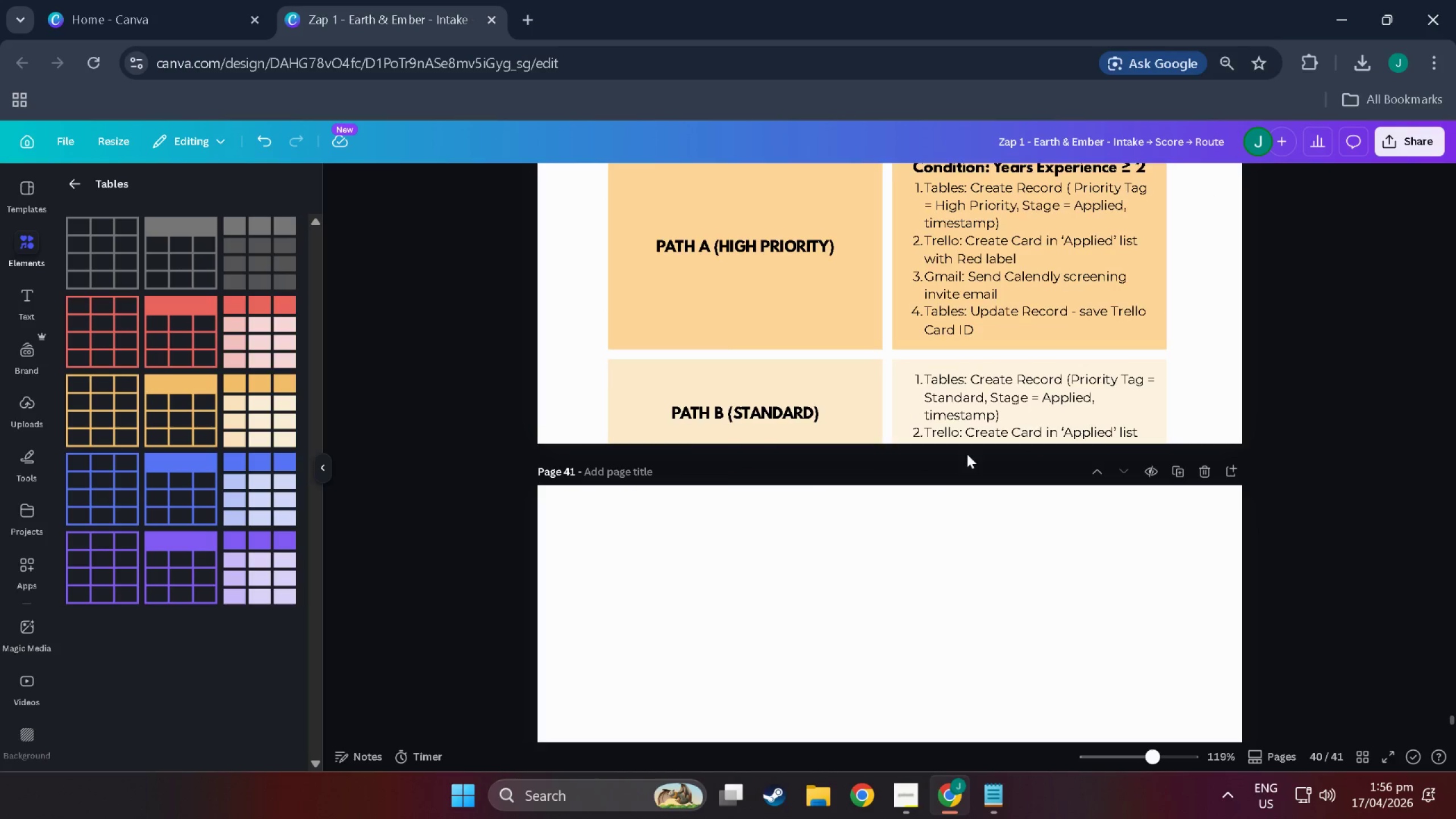 
scroll: coordinate [967, 454], scroll_direction: up, amount: 2.0
 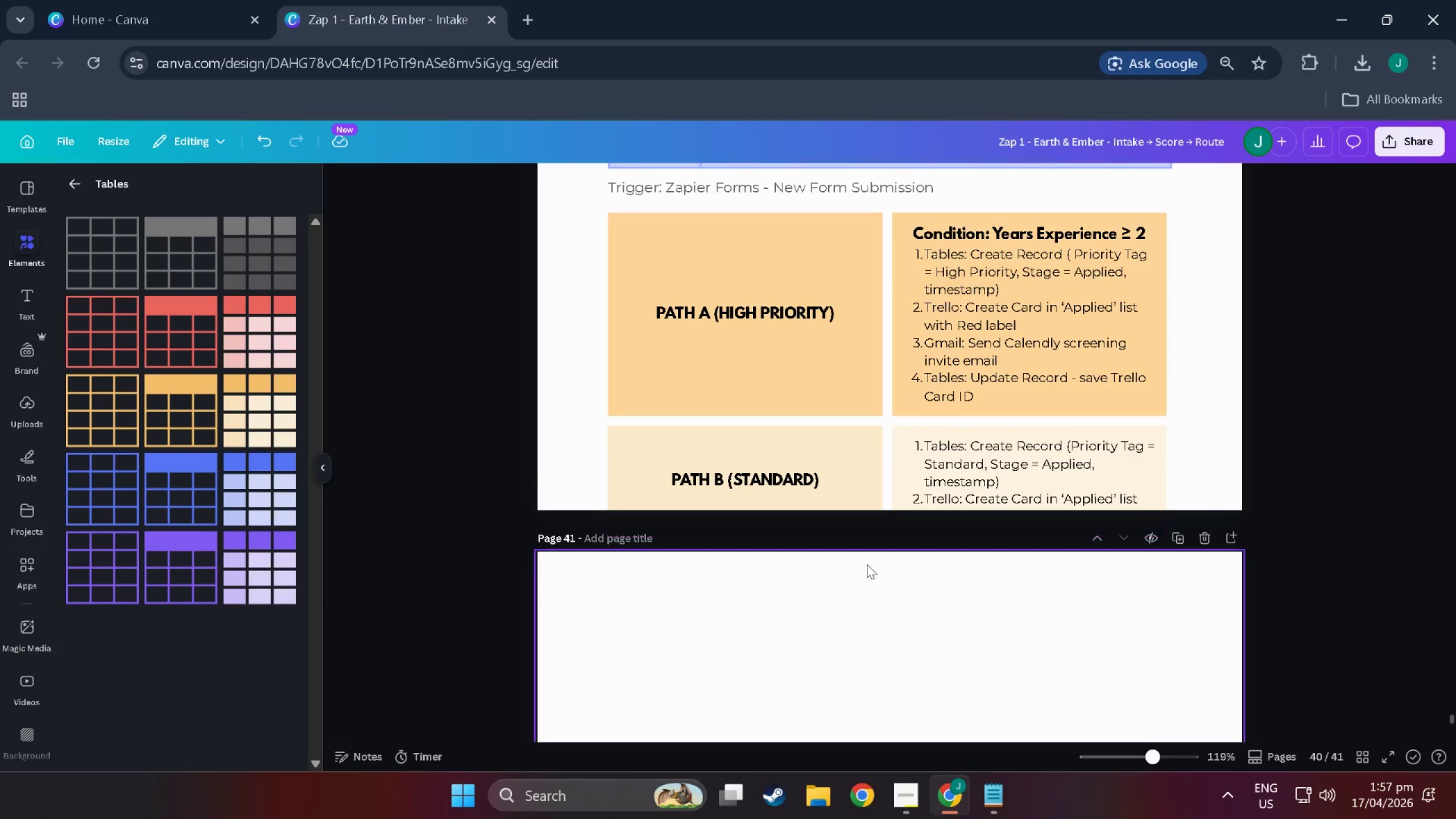 
double_click([1004, 499])
 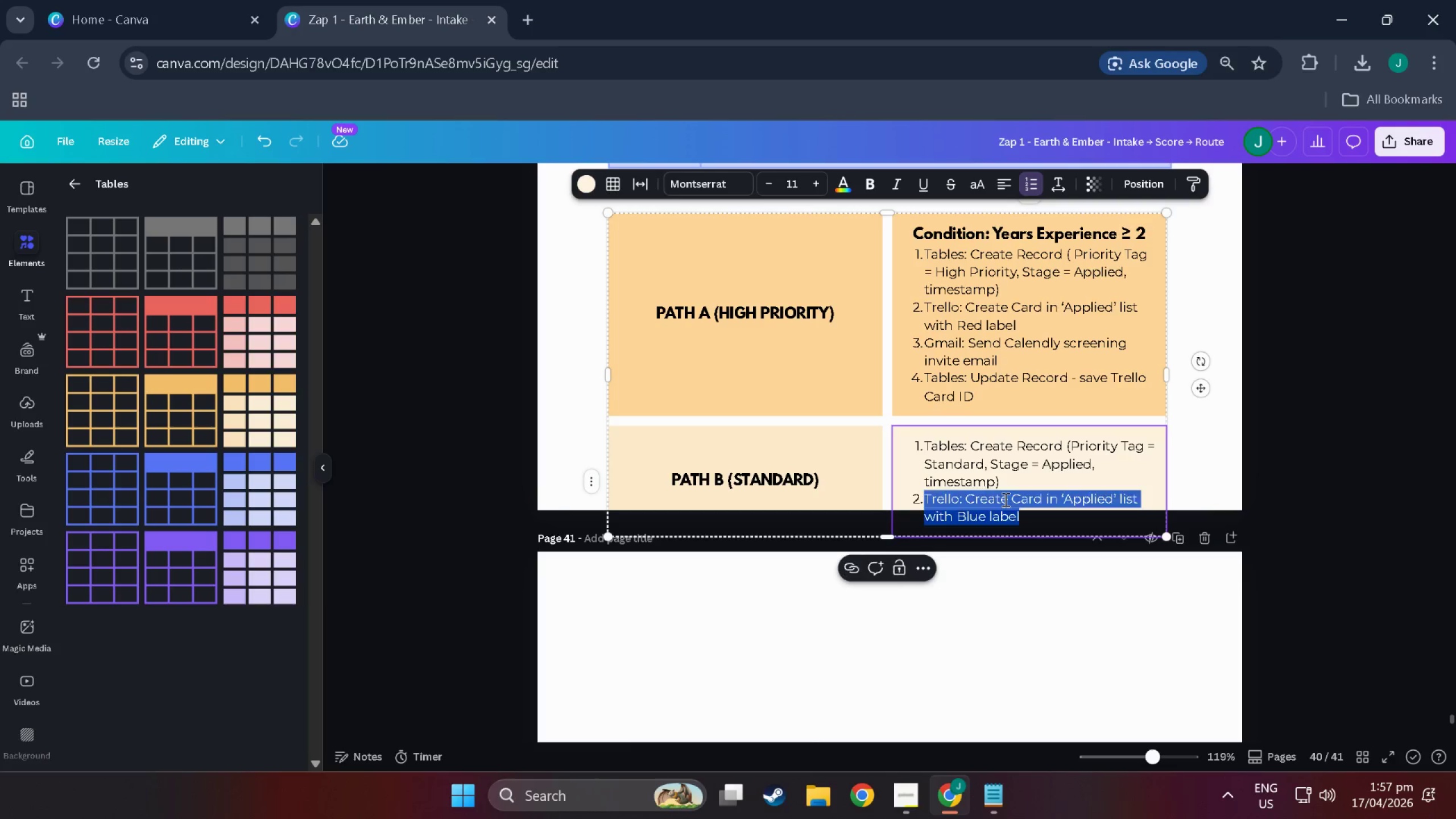 
triple_click([1004, 499])
 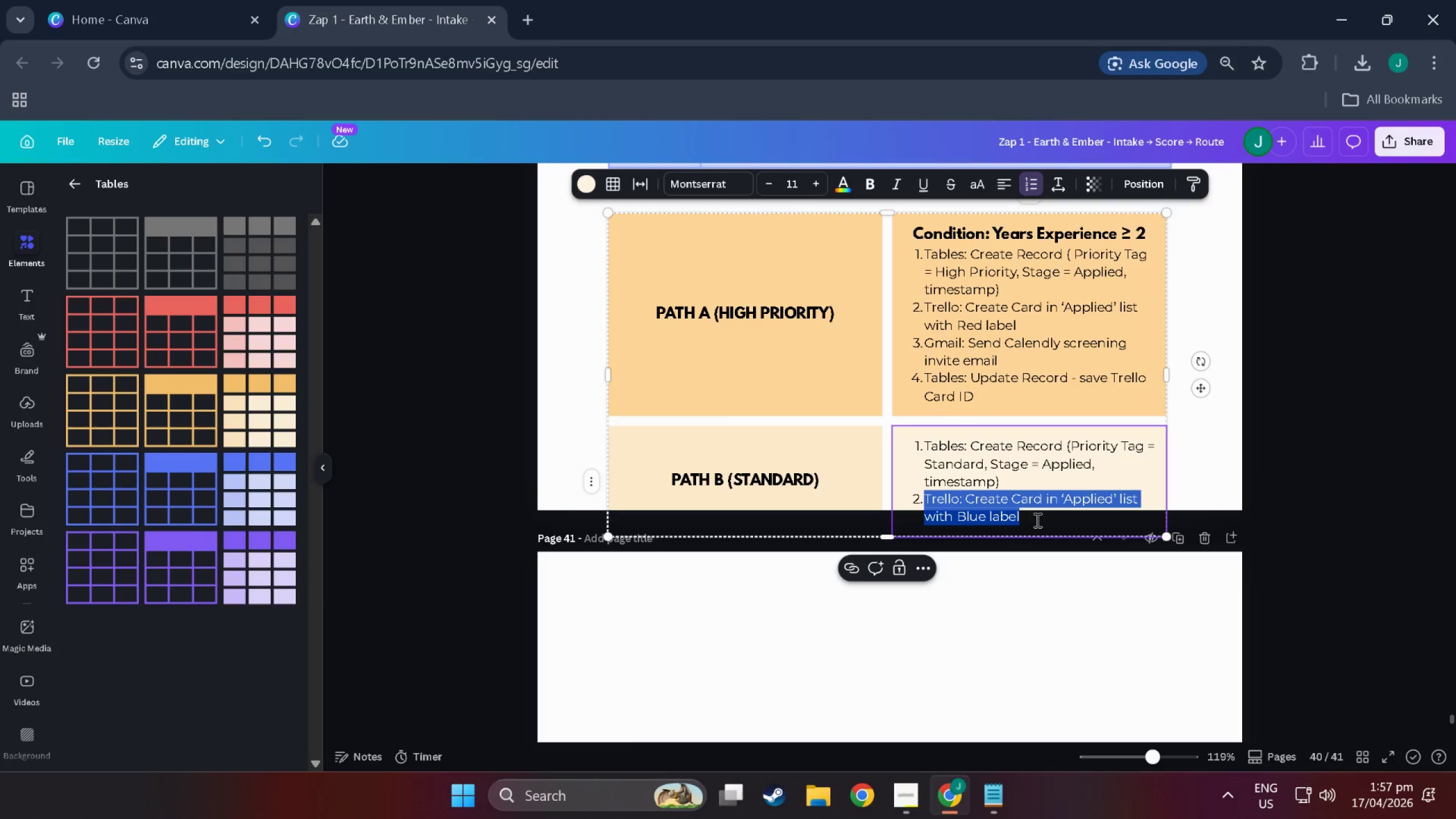 
left_click([1038, 519])
 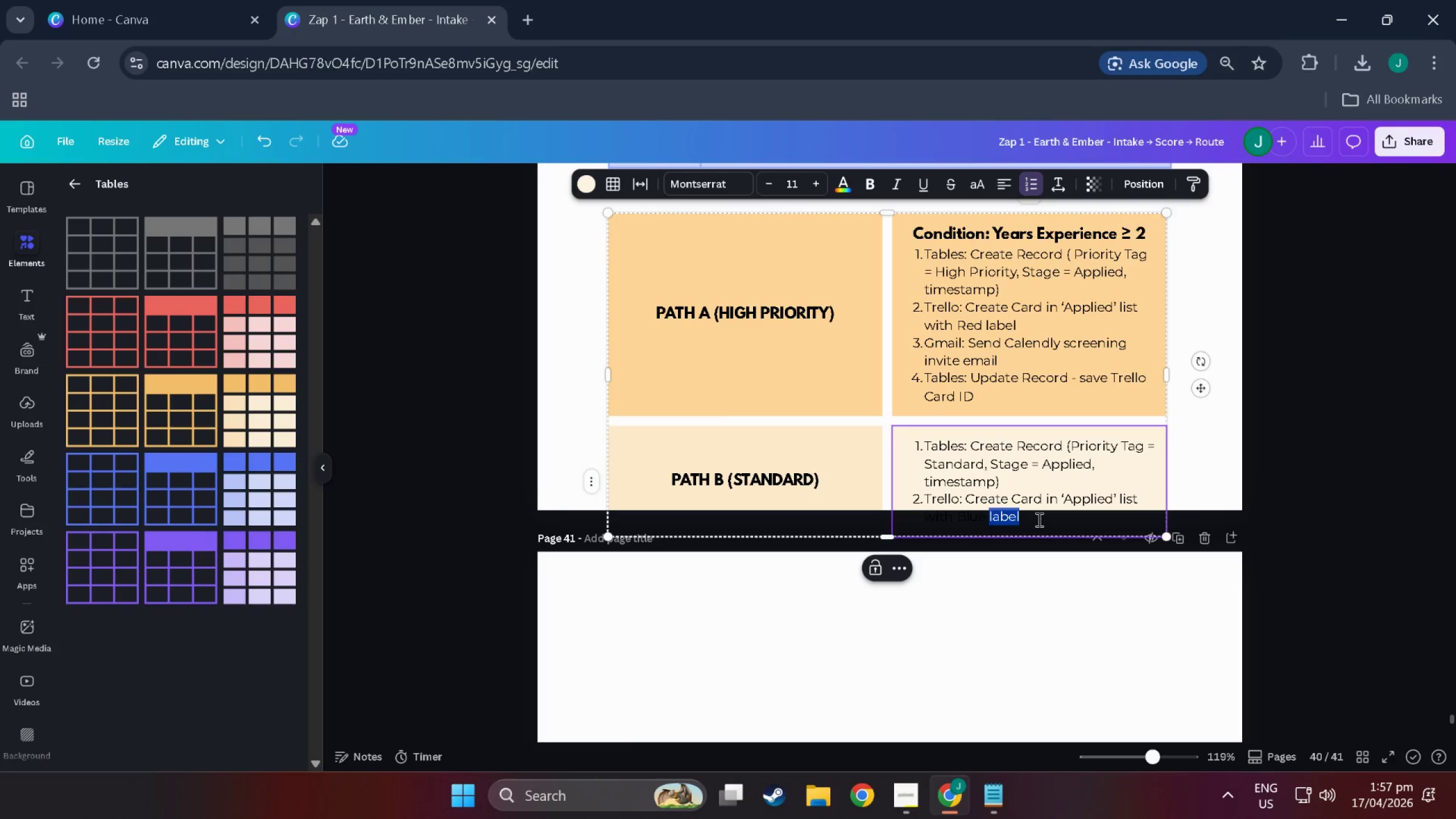 
left_click_drag(start_coordinate=[1038, 519], to_coordinate=[881, 517])
 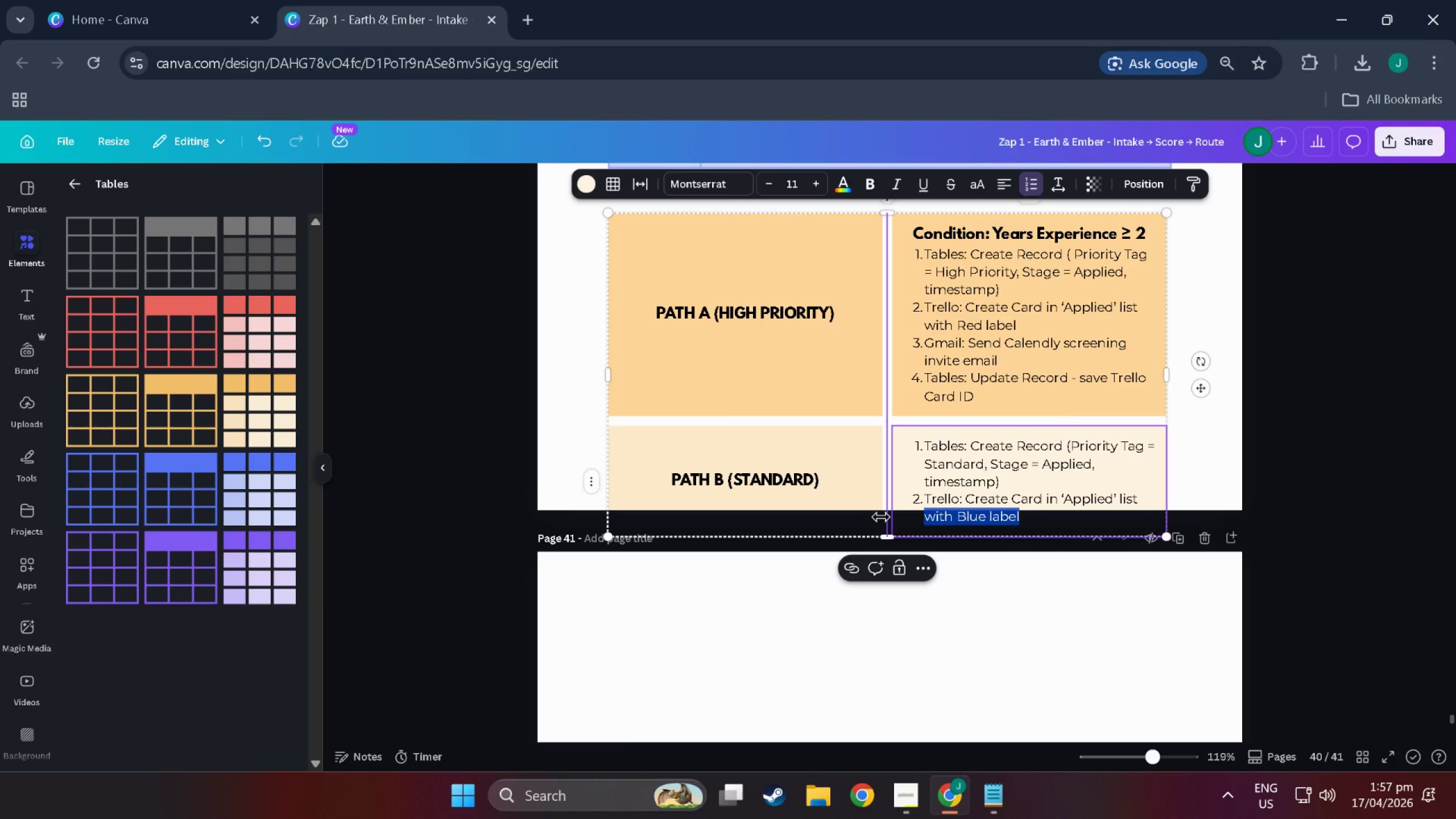 
key(Control+Z)
 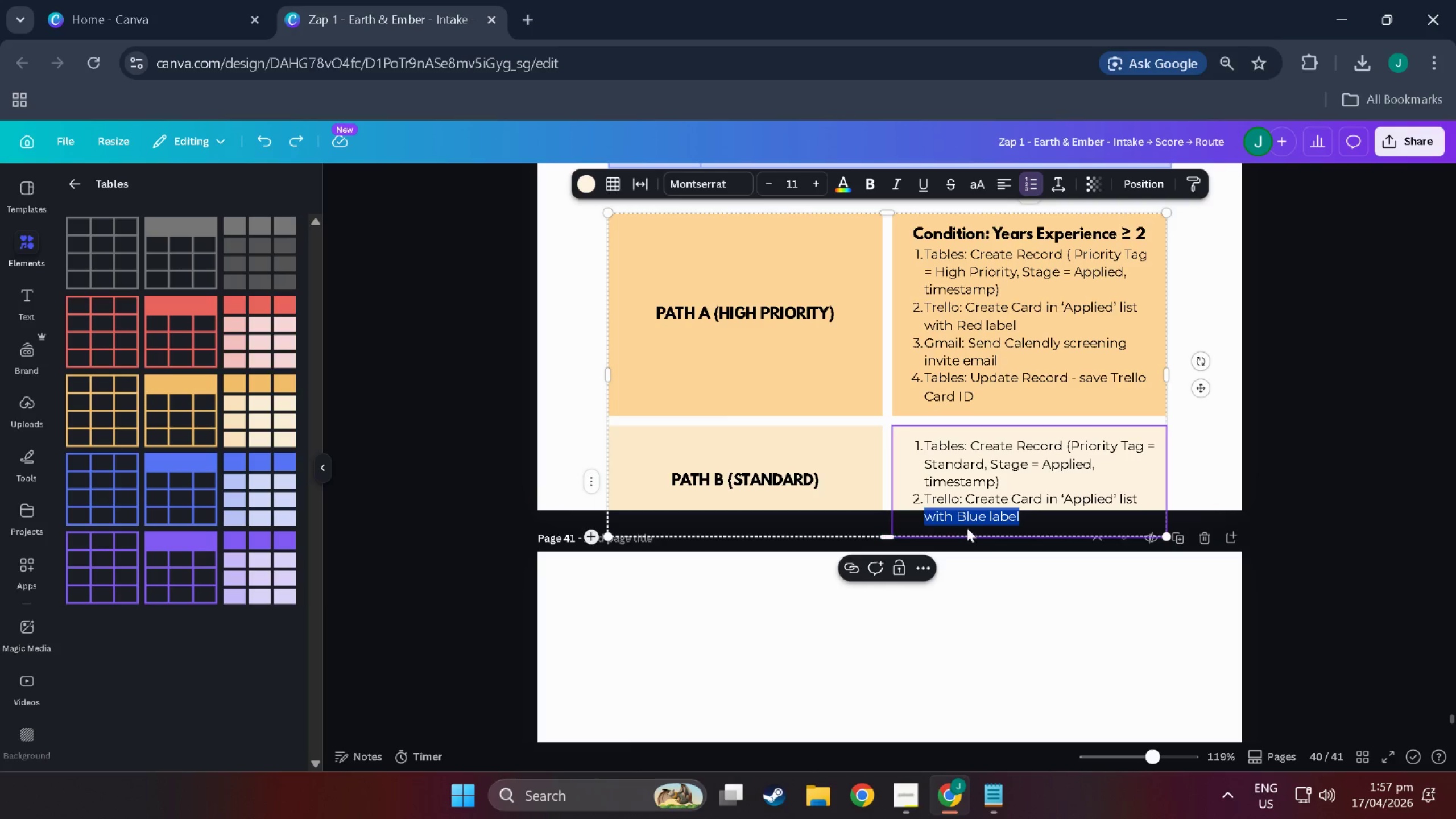 
key(Control+X)
 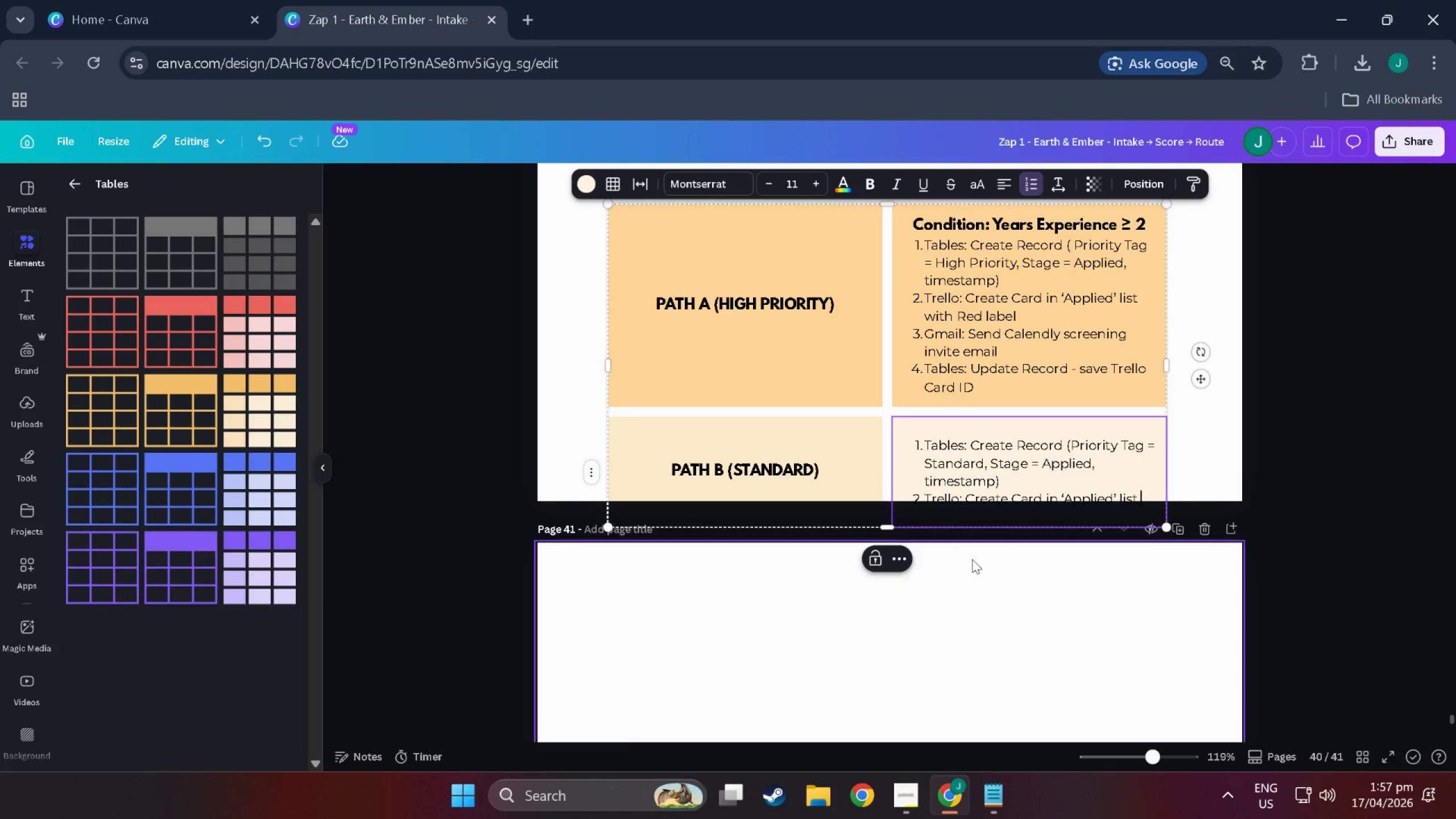 
left_click([973, 564])
 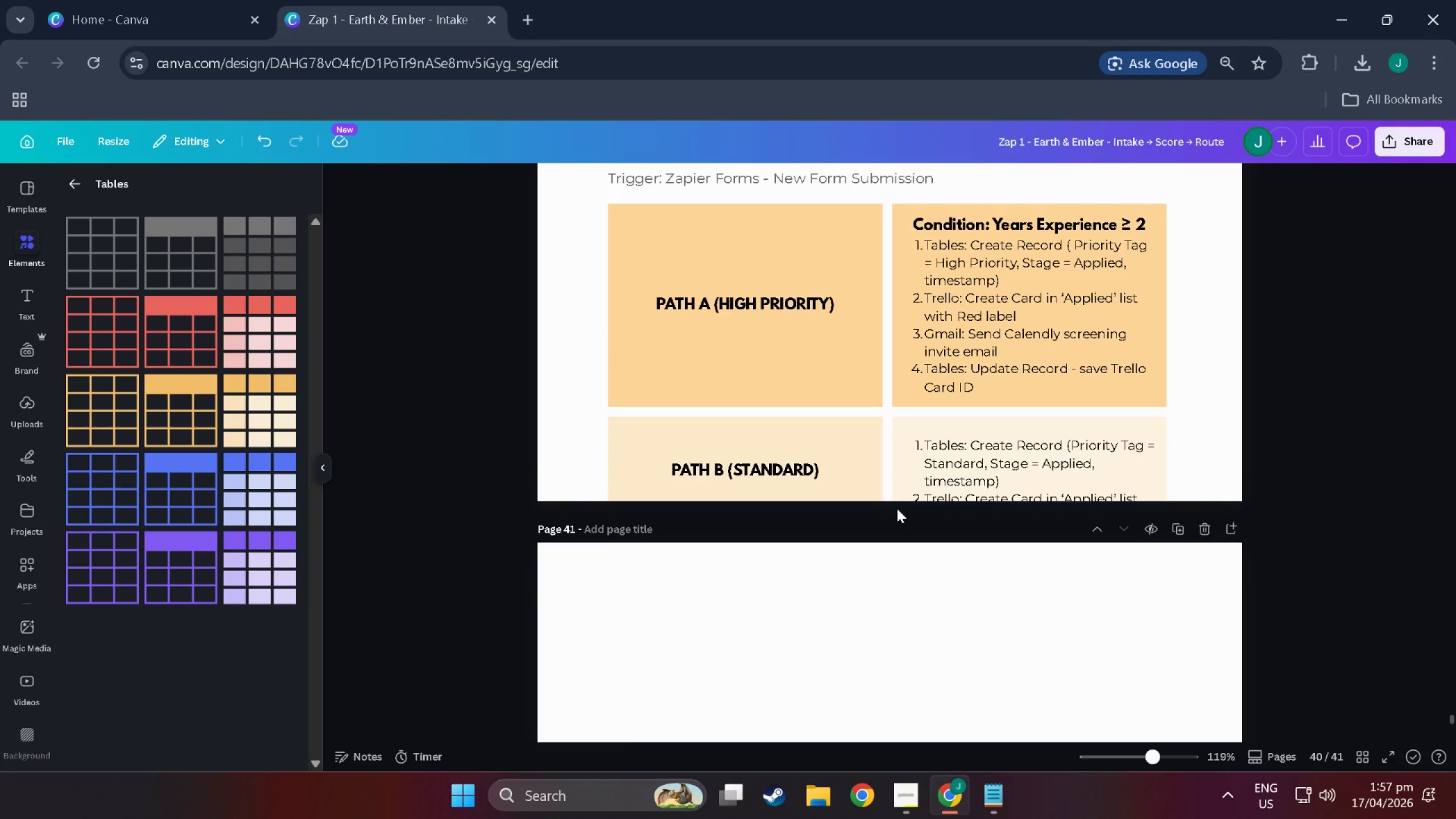 
double_click([1003, 476])
 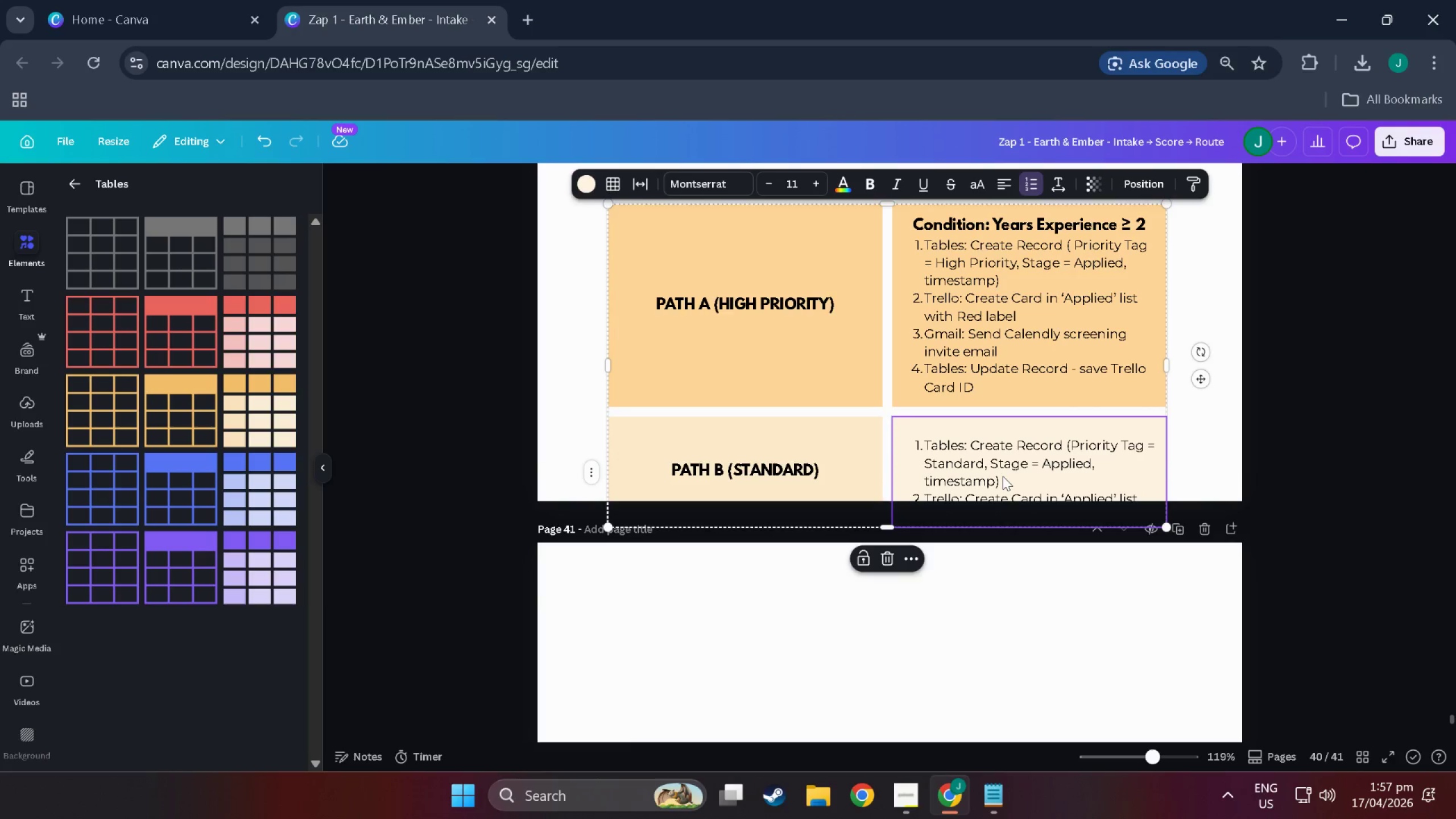 
triple_click([1003, 476])
 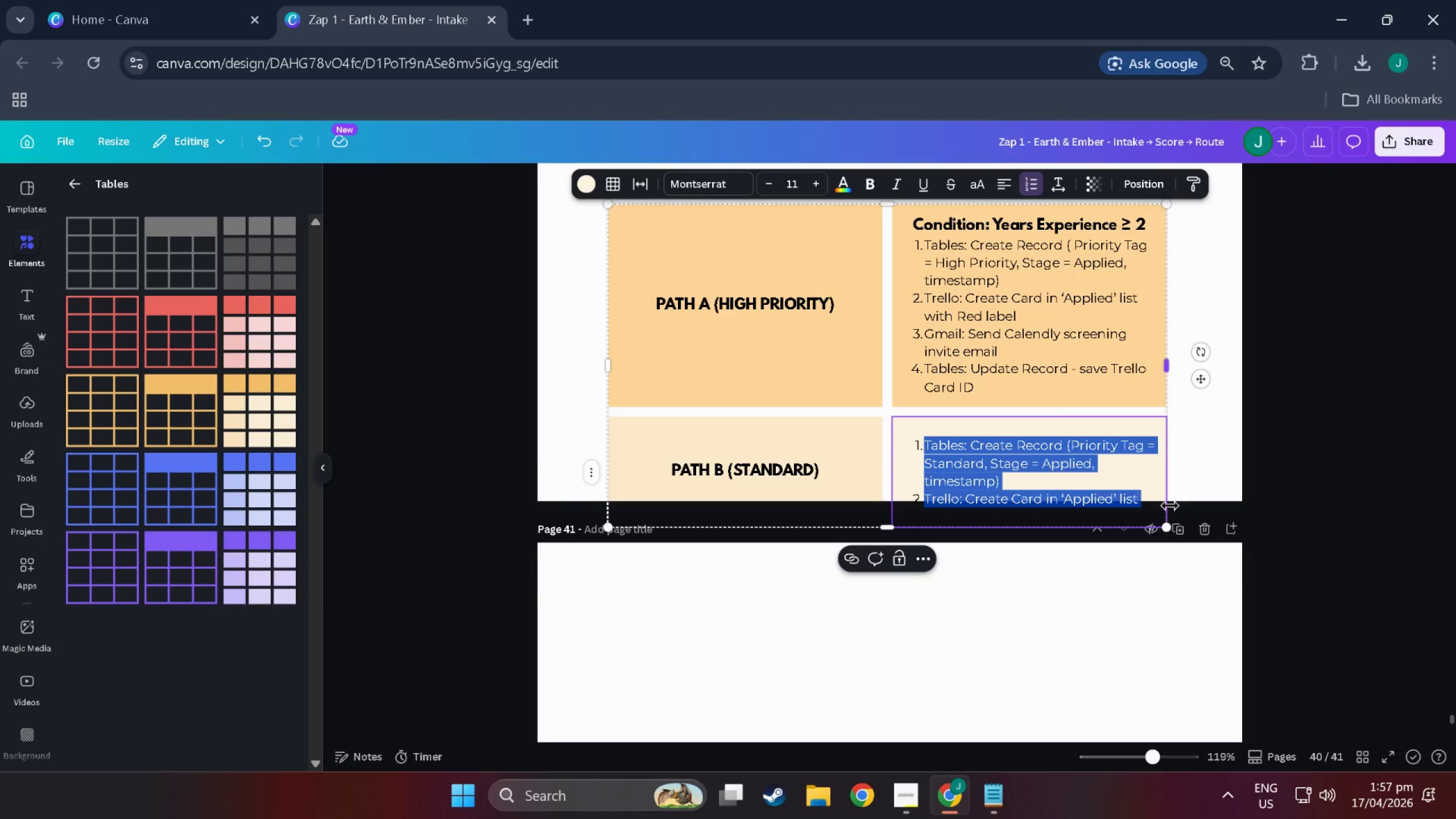 
left_click([1160, 496])
 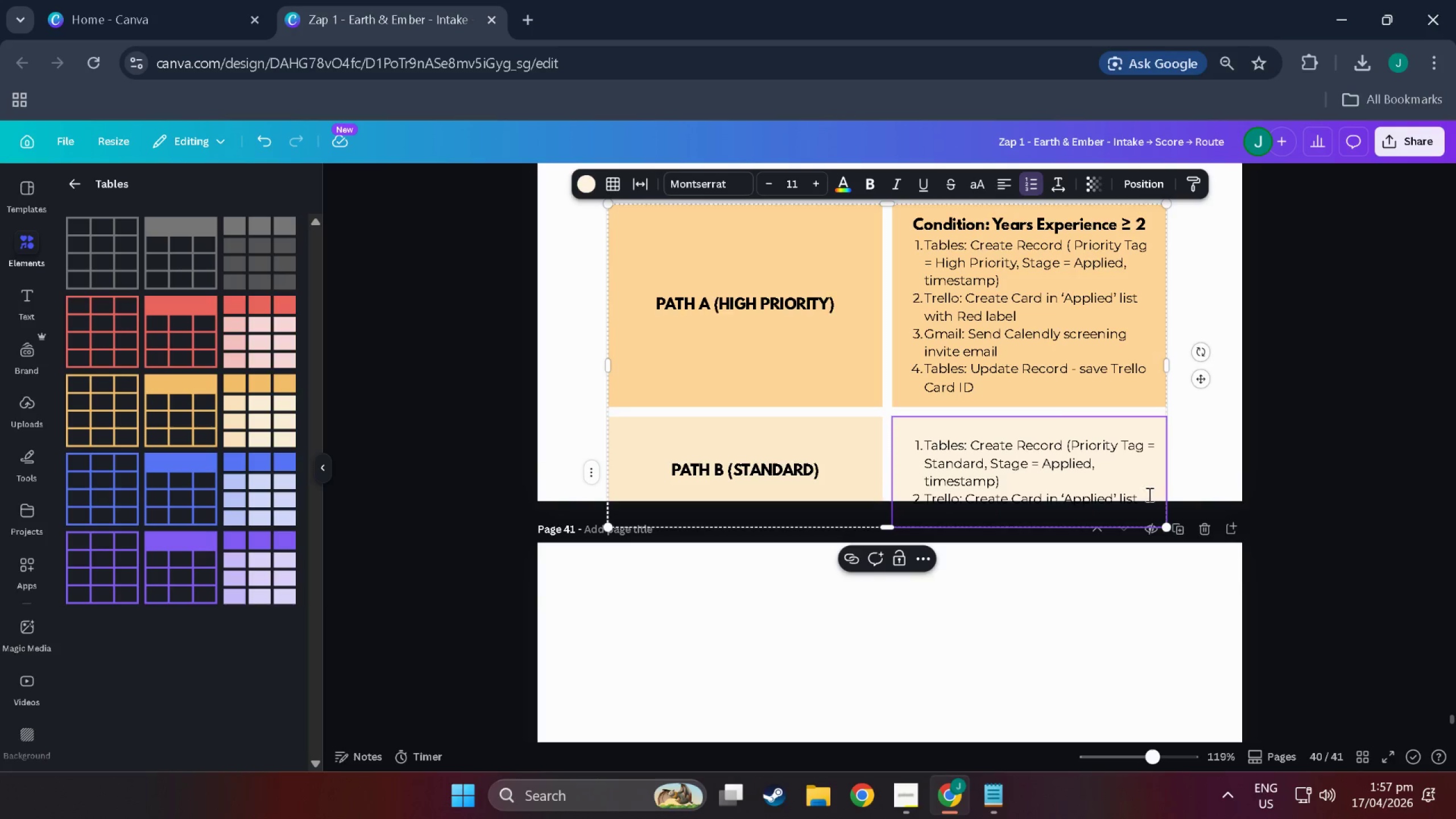 
double_click([1145, 494])
 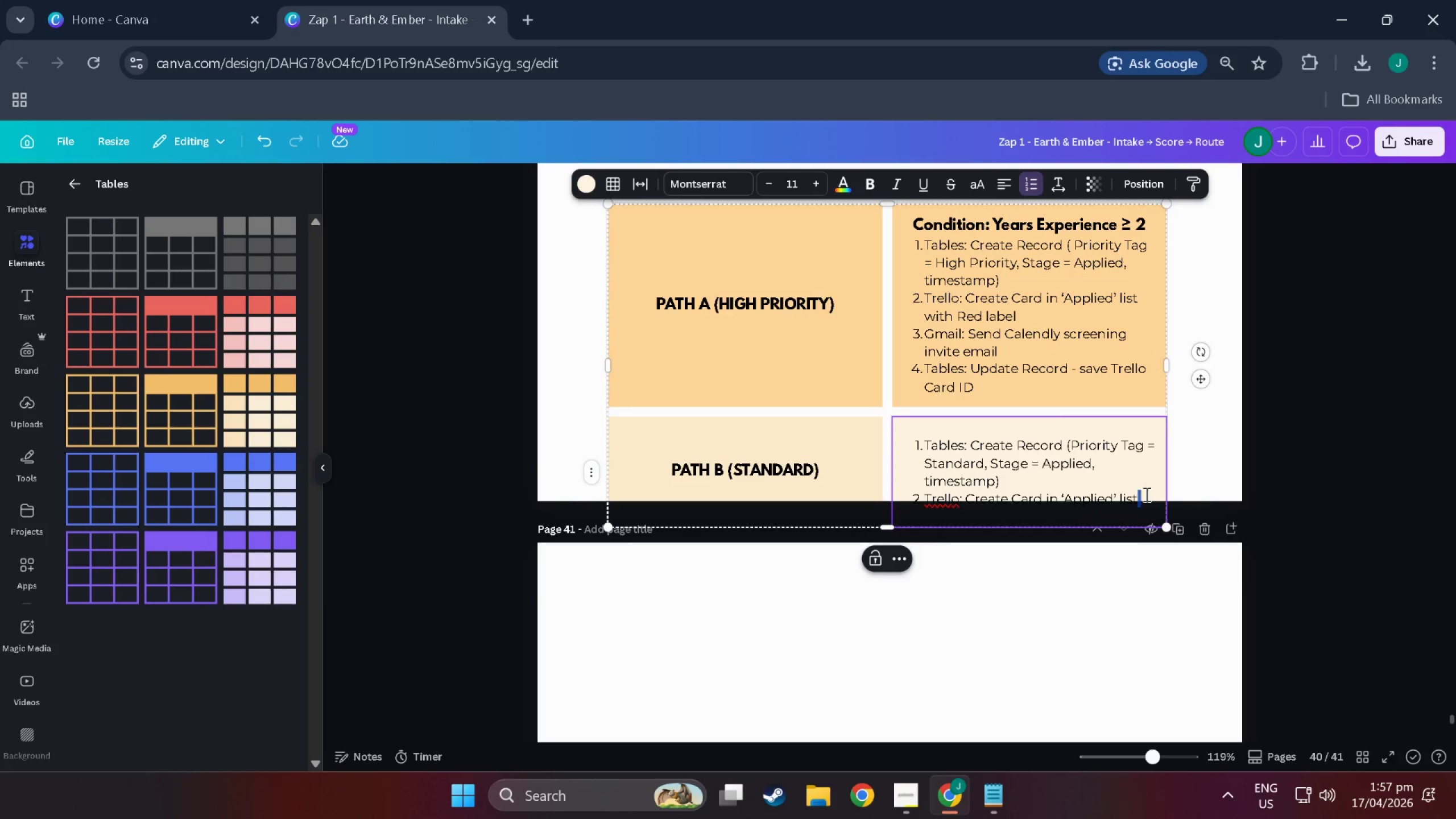 
triple_click([1145, 494])
 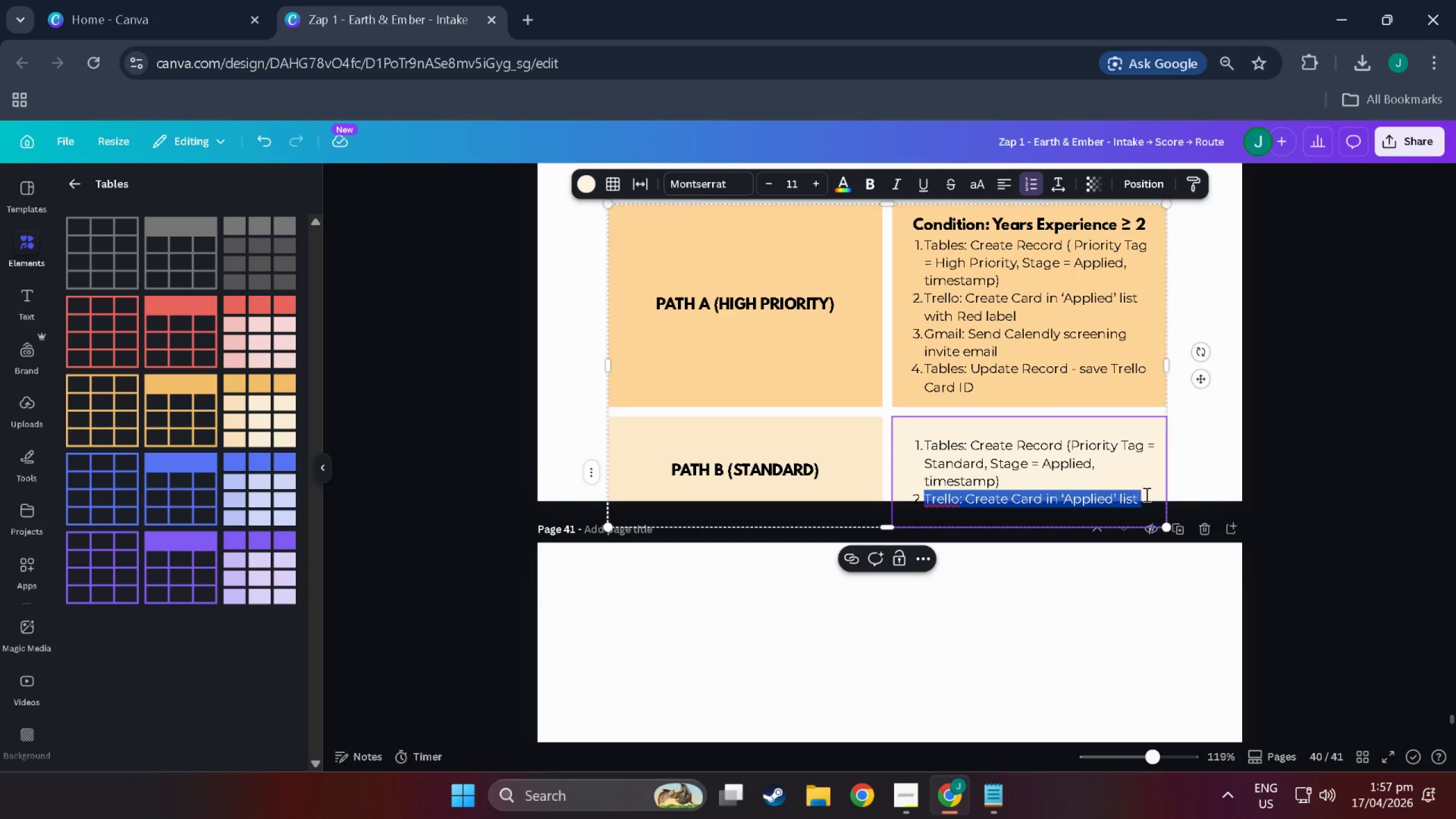 
left_click_drag(start_coordinate=[1145, 494], to_coordinate=[894, 495])
 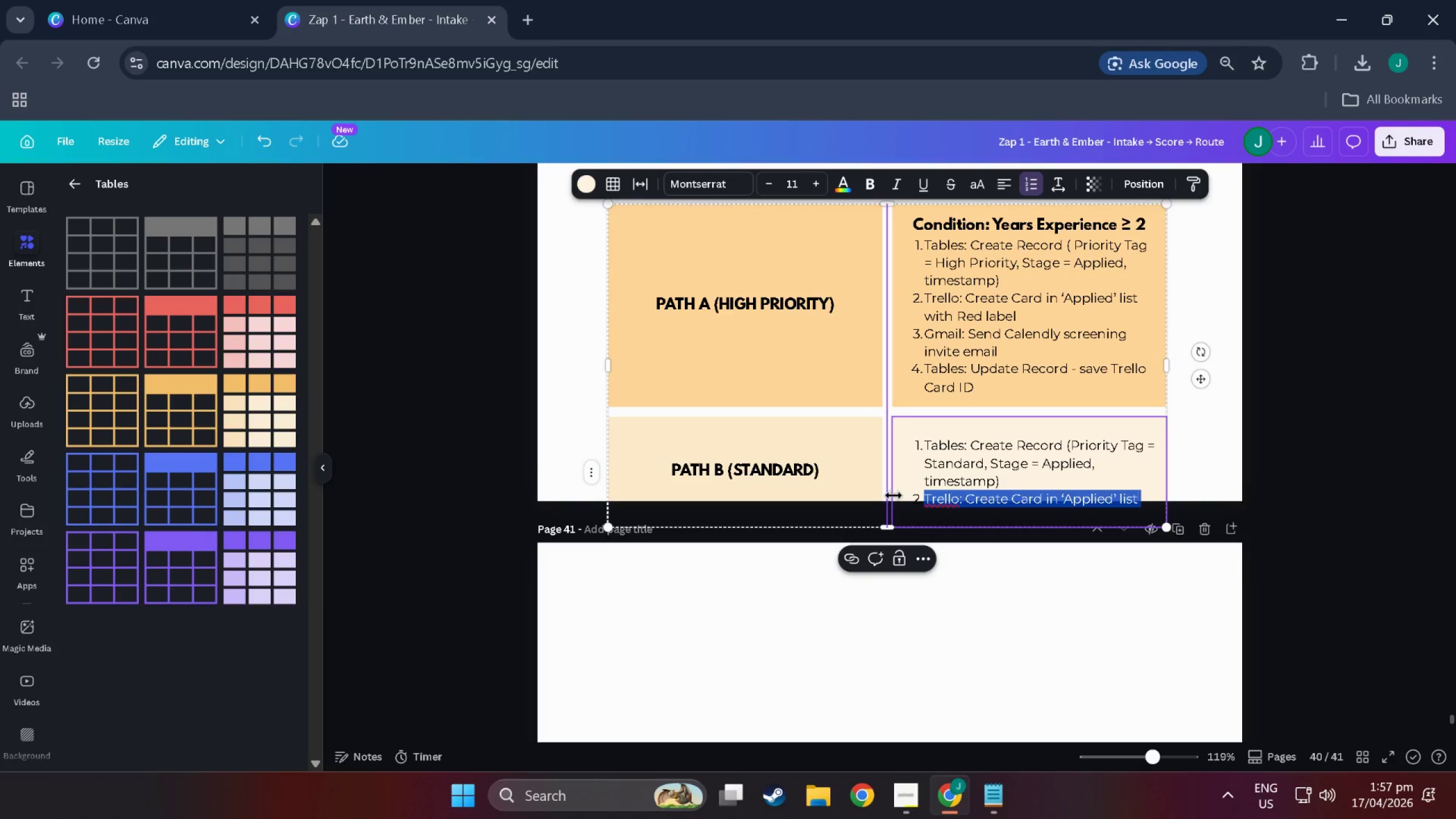 
key(Control+X)
 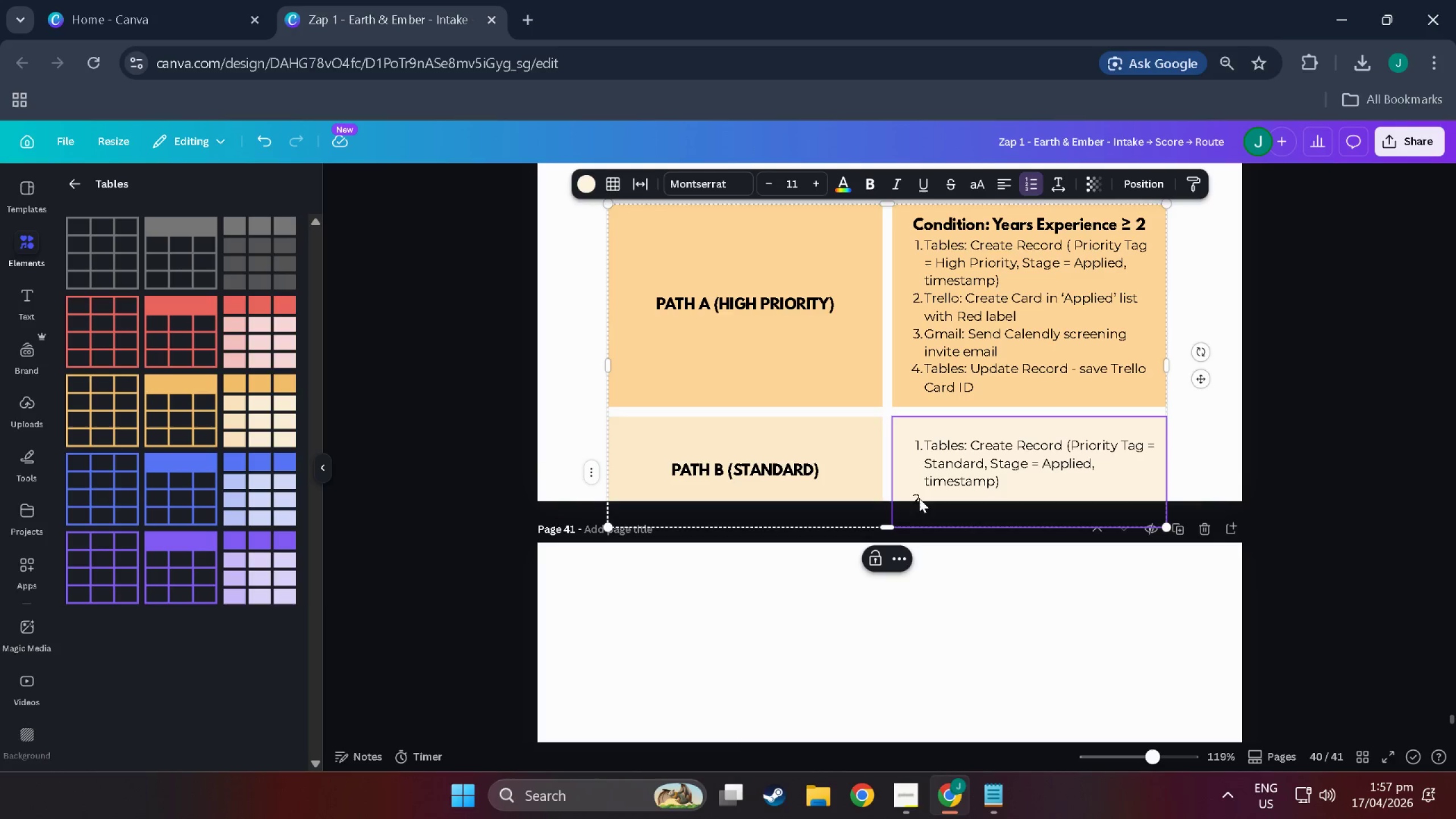 
double_click([919, 494])
 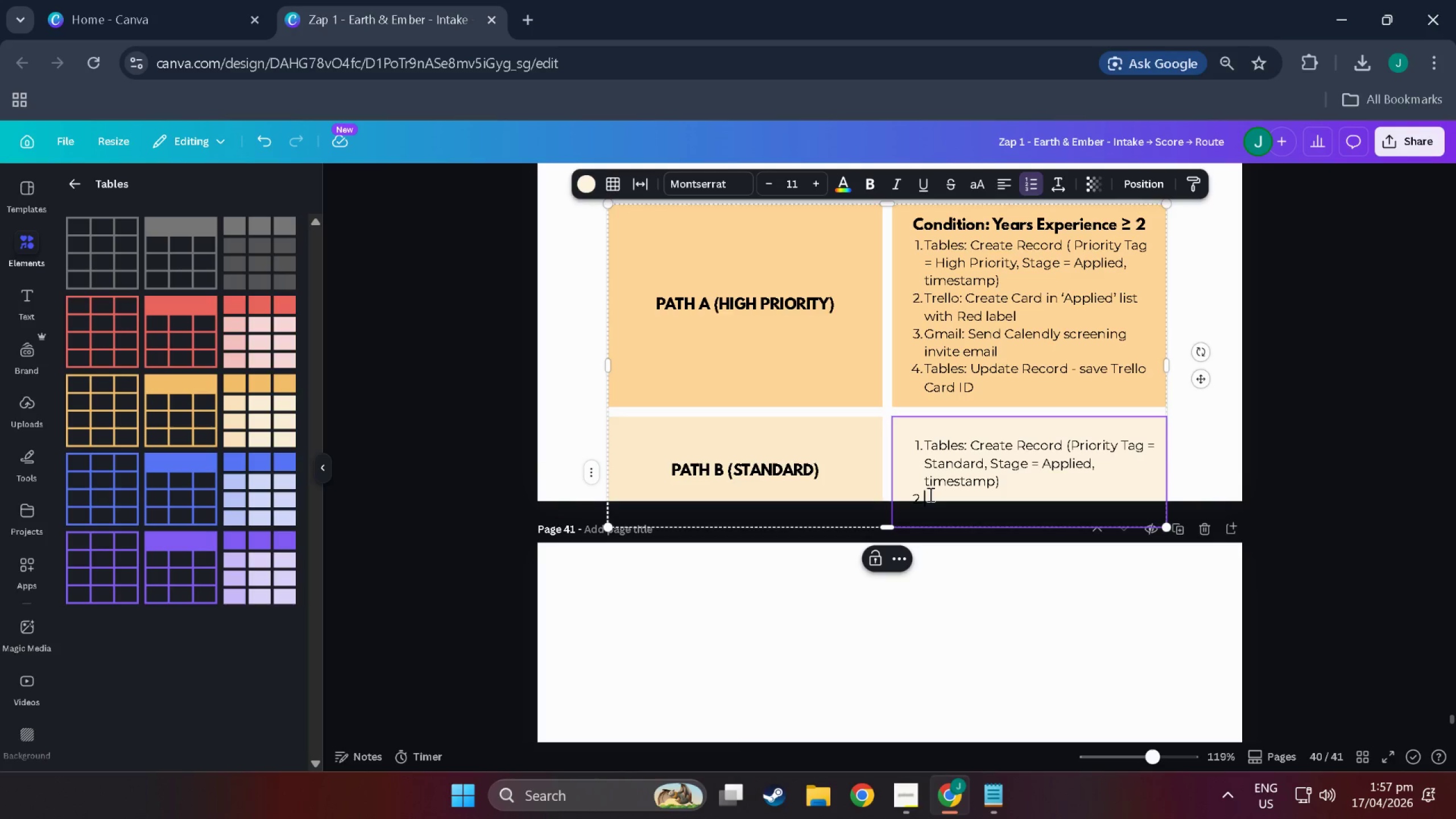 
triple_click([929, 494])
 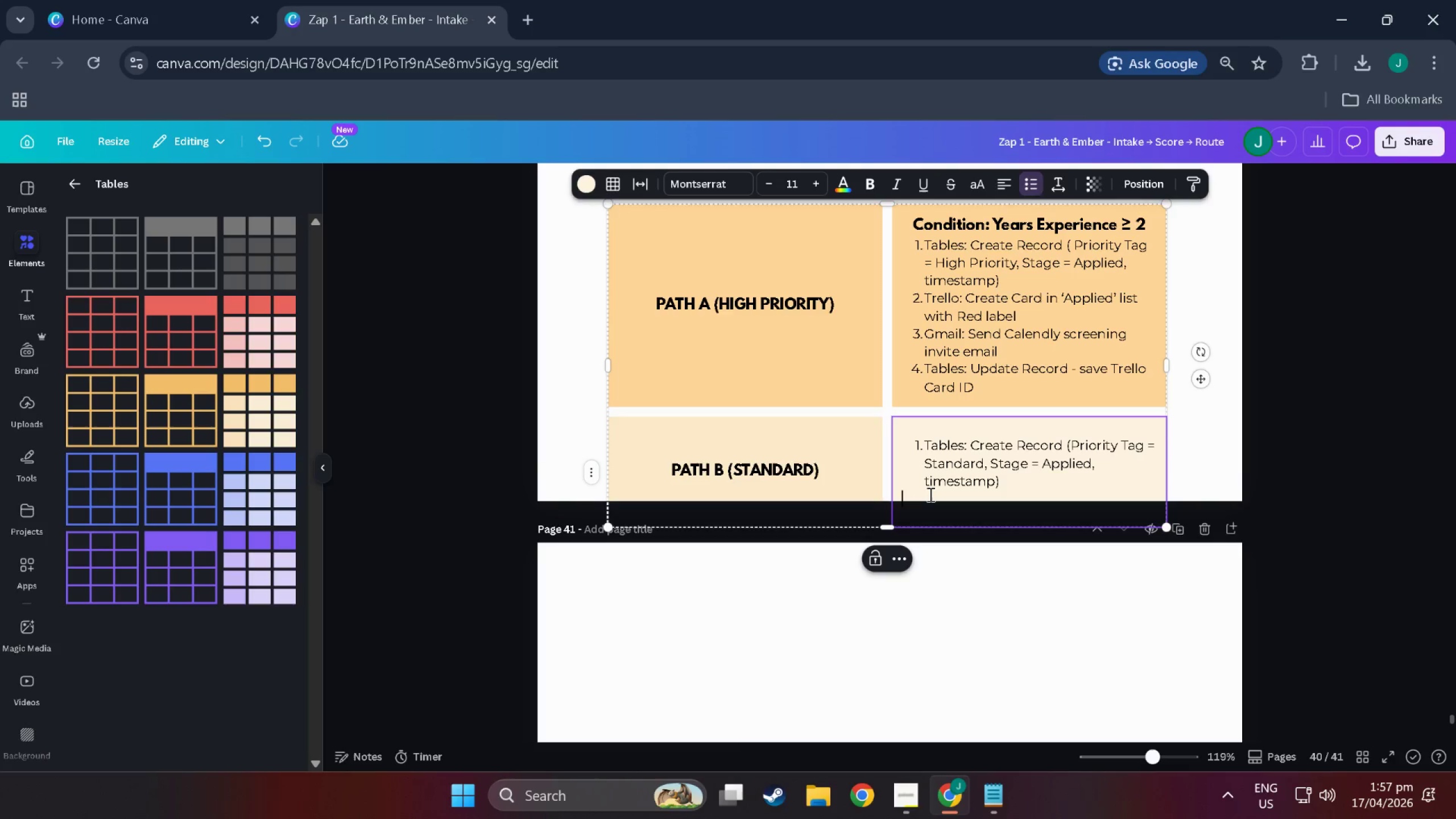 
key(Backspace)
 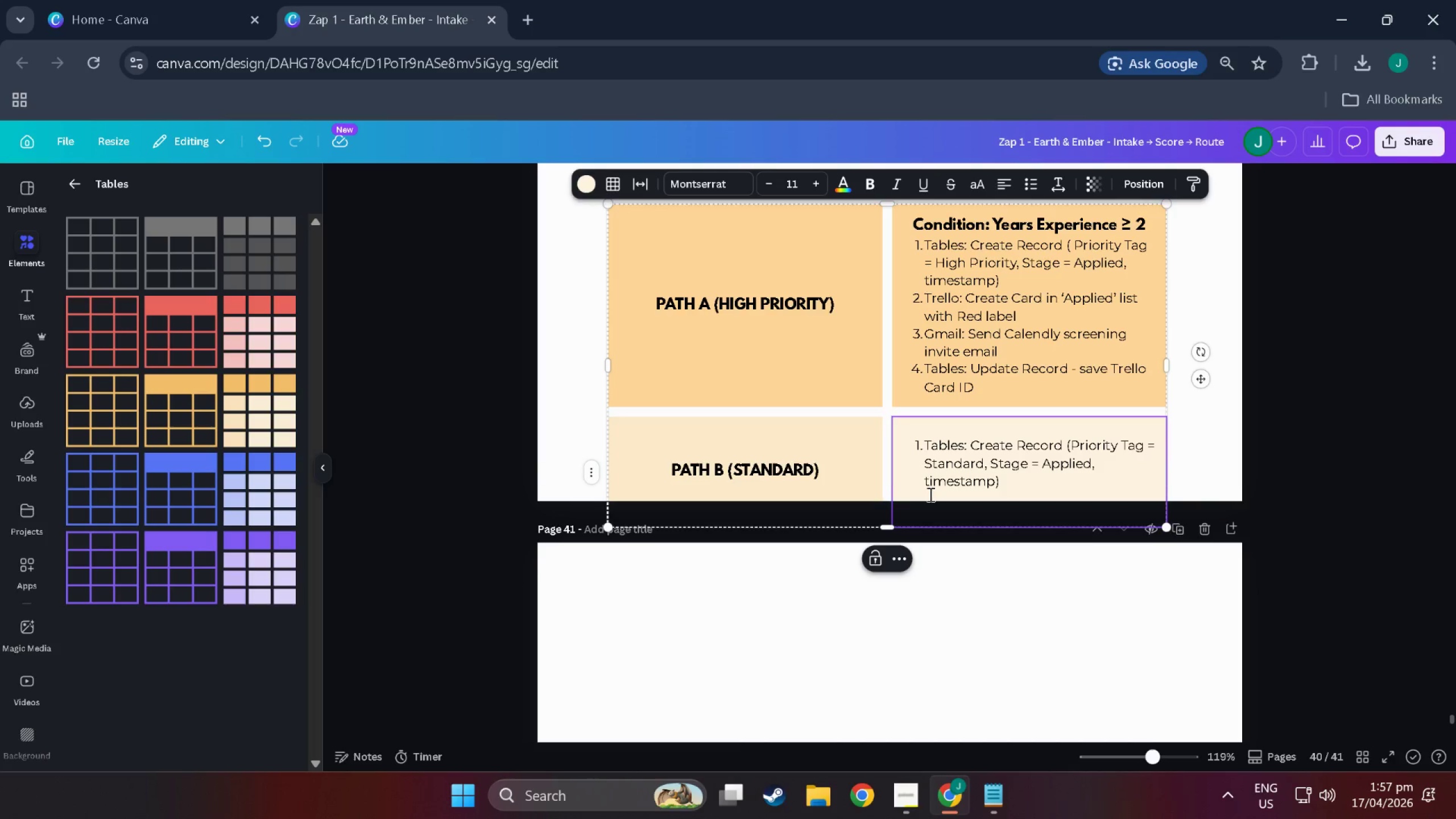 
key(Backspace)
 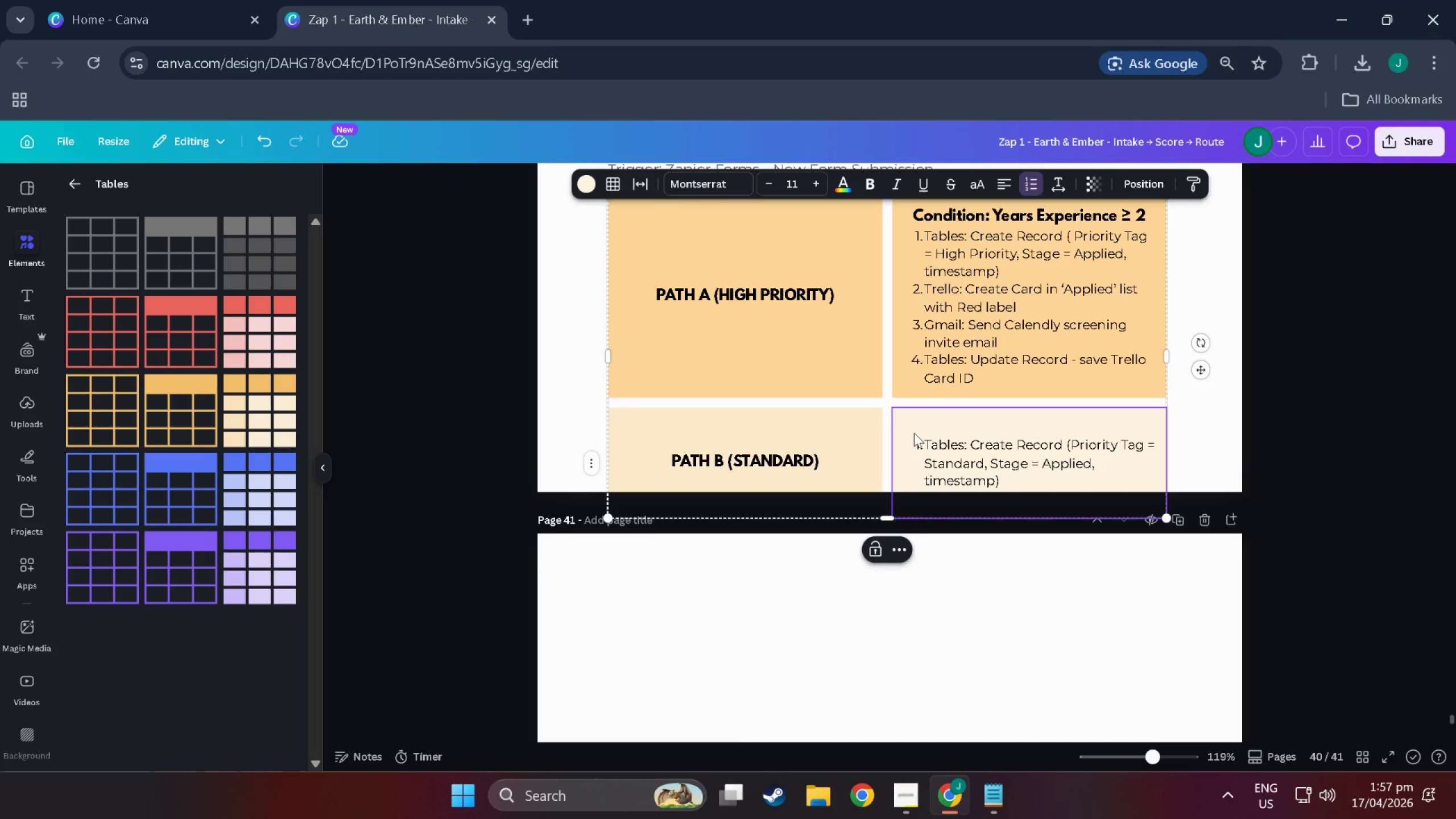 
double_click([914, 433])
 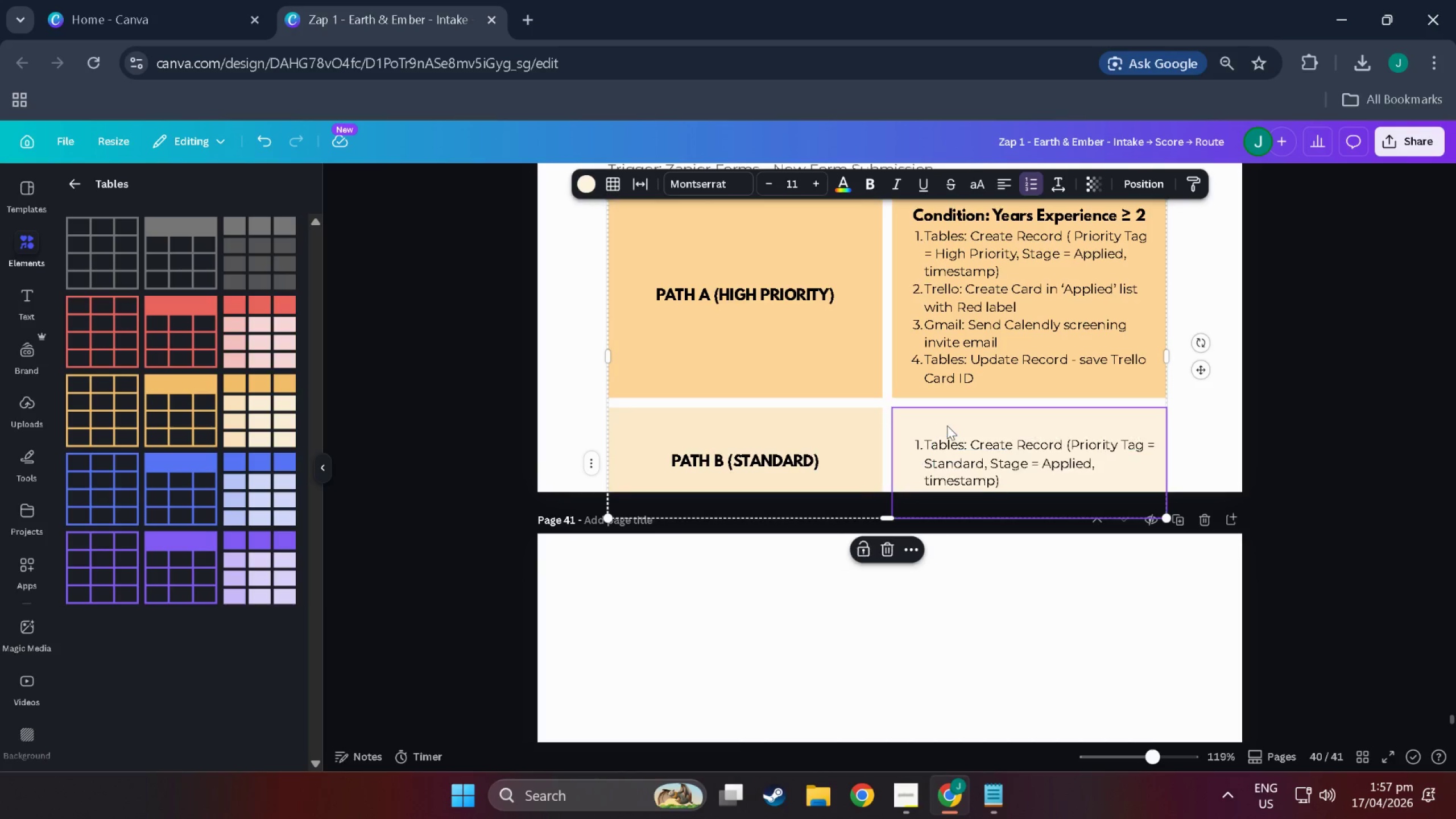 
triple_click([947, 425])
 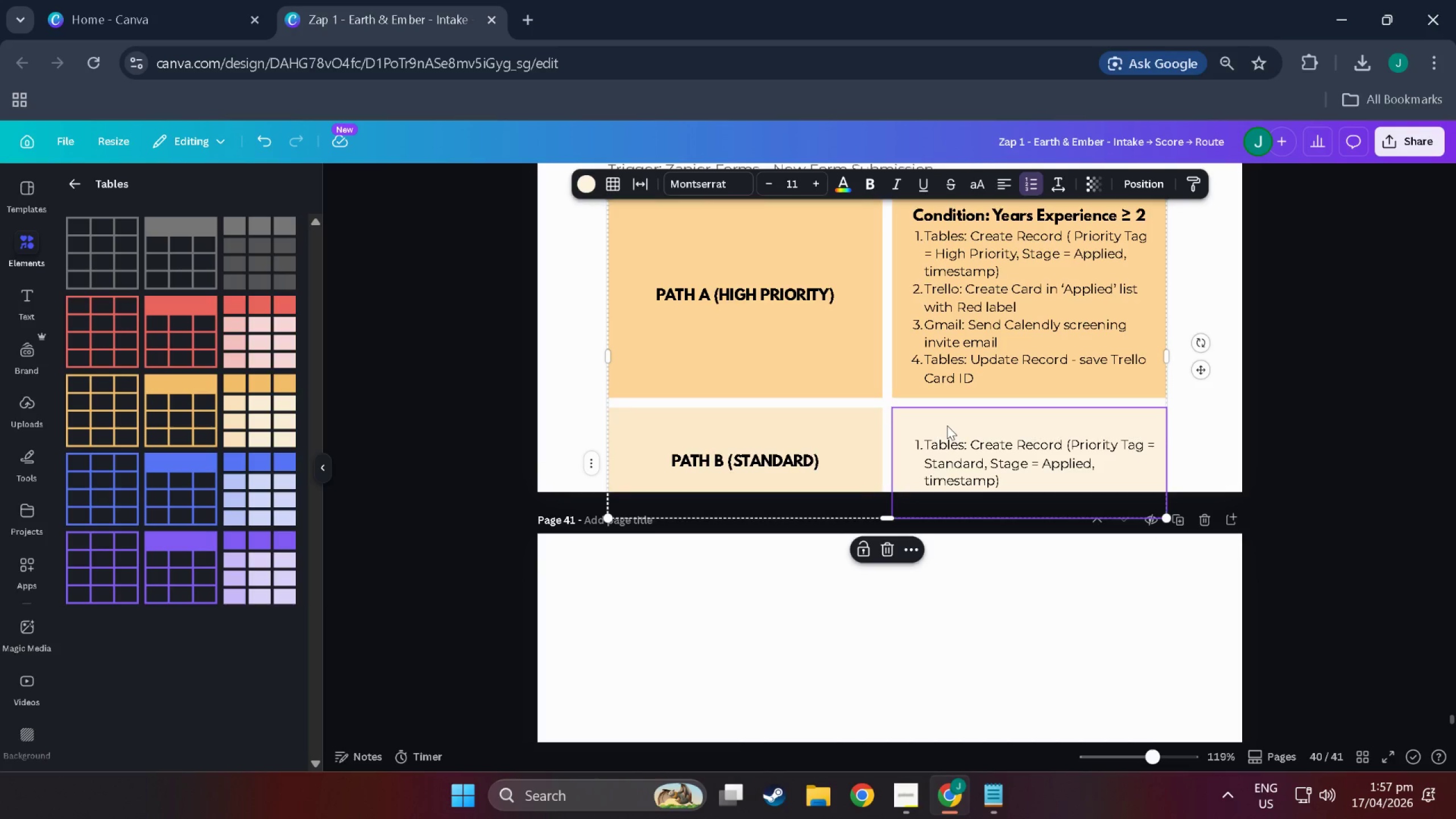 
triple_click([947, 425])
 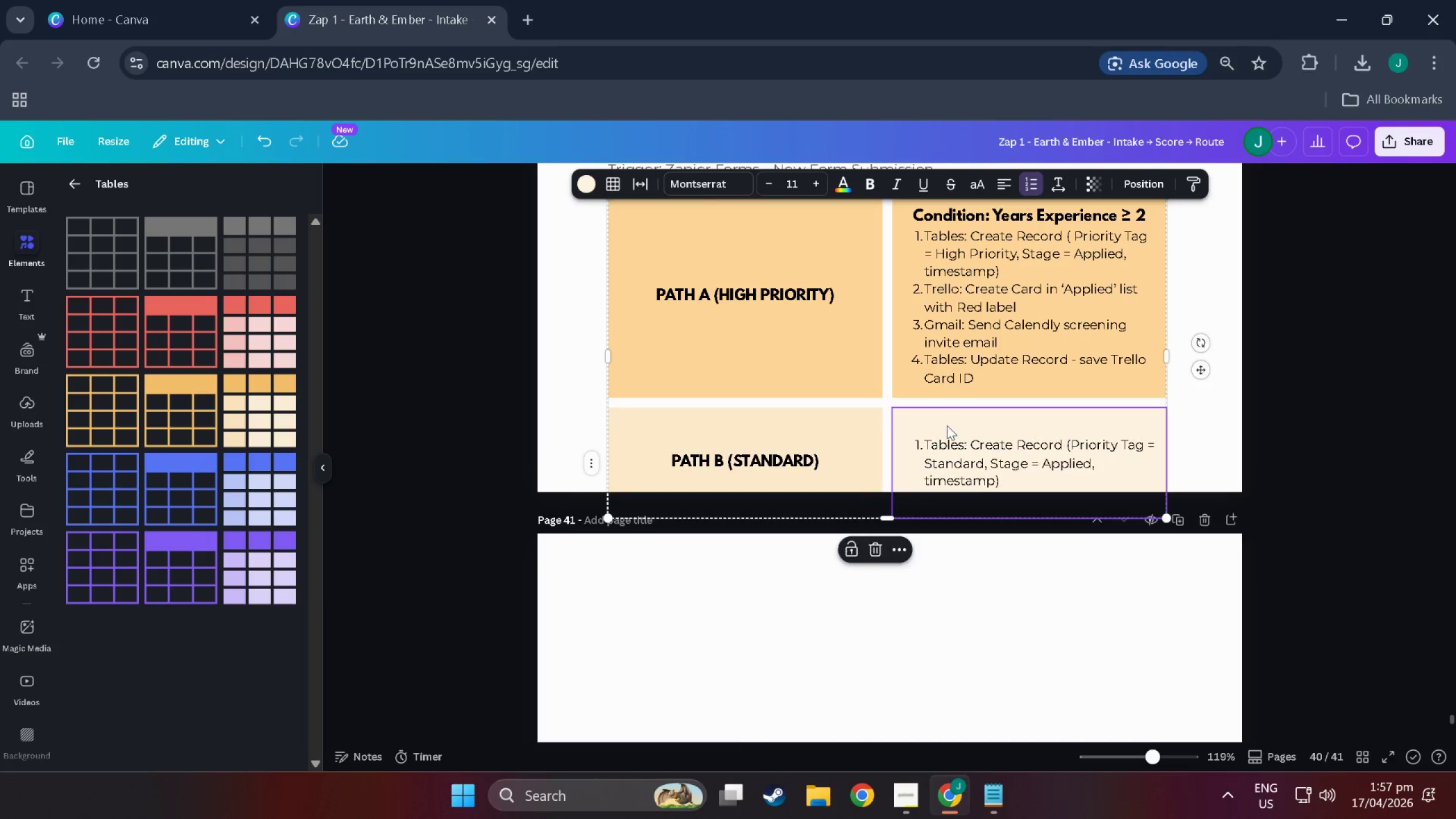 
triple_click([947, 425])
 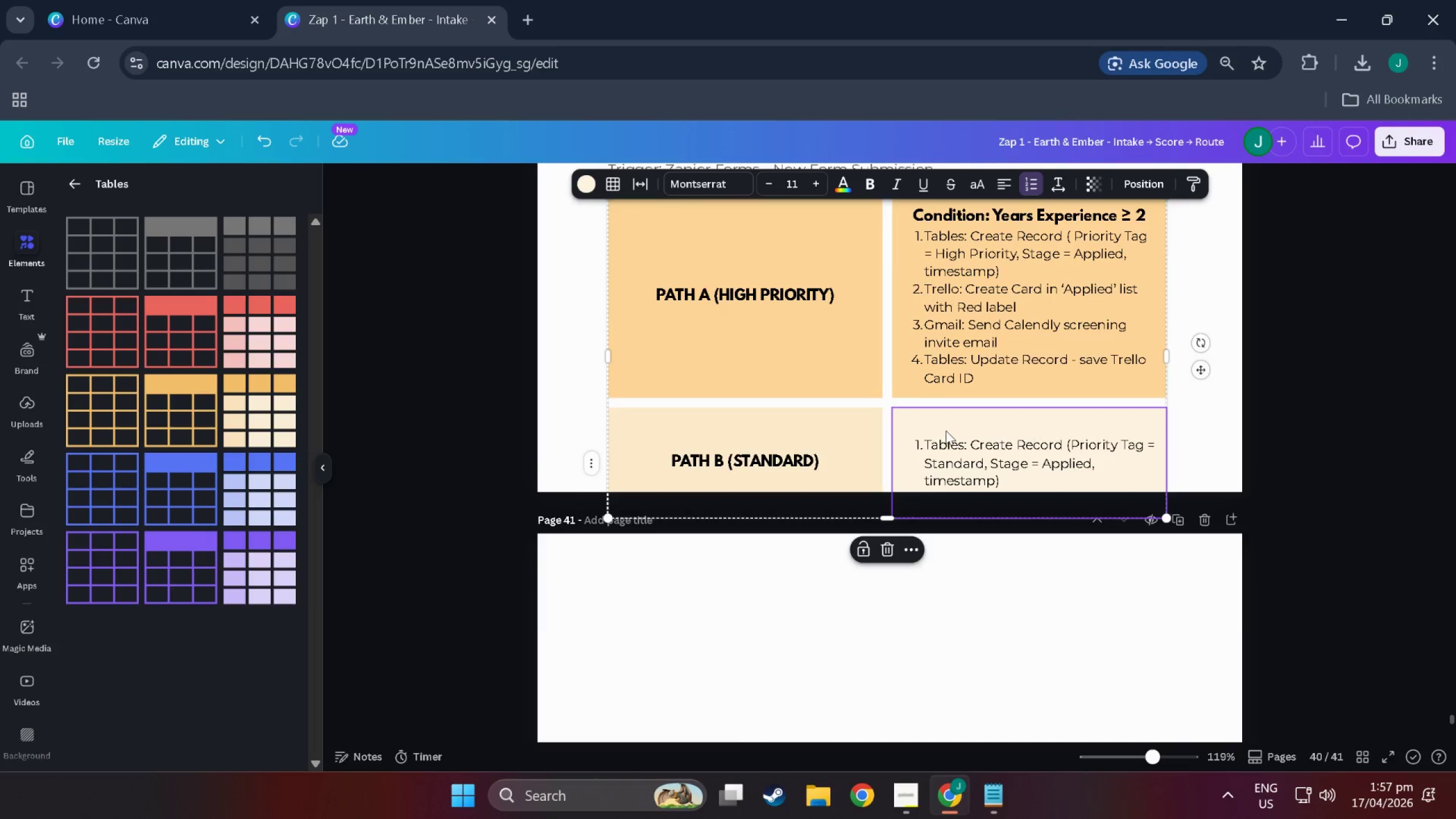 
scroll: coordinate [946, 431], scroll_direction: up, amount: 4.0
 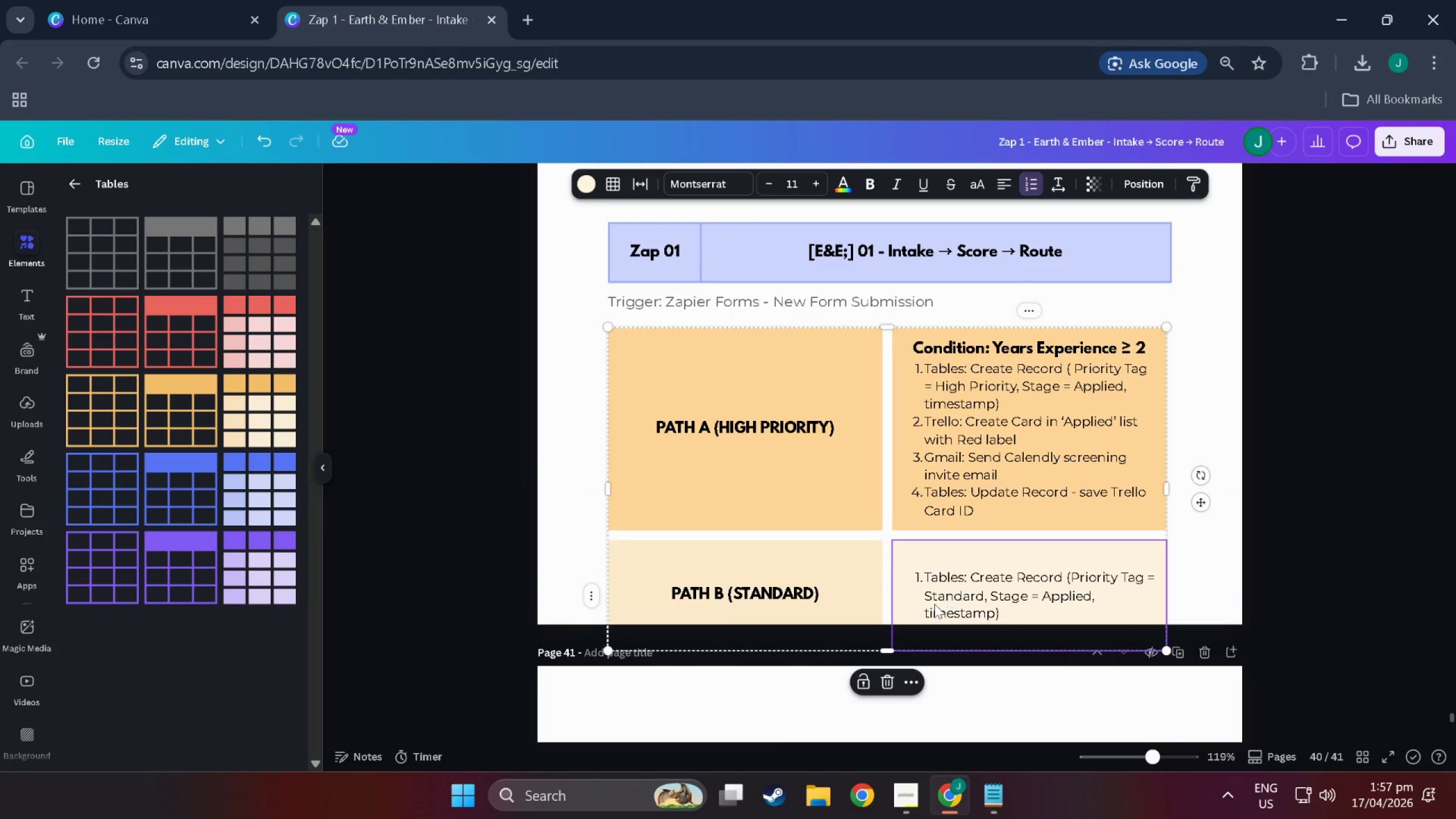 
left_click_drag(start_coordinate=[886, 563], to_coordinate=[890, 563])
 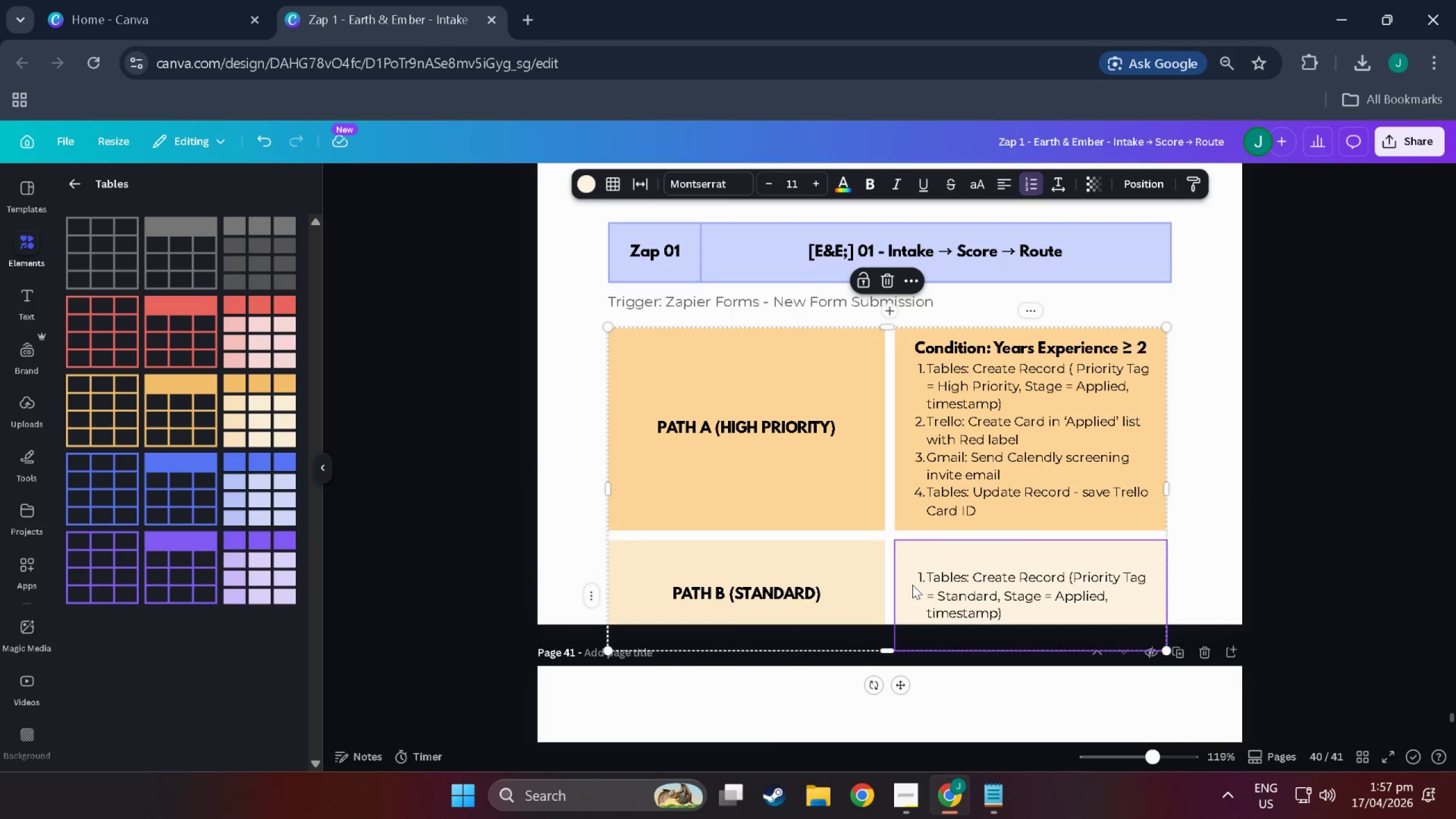 
double_click([912, 585])
 